 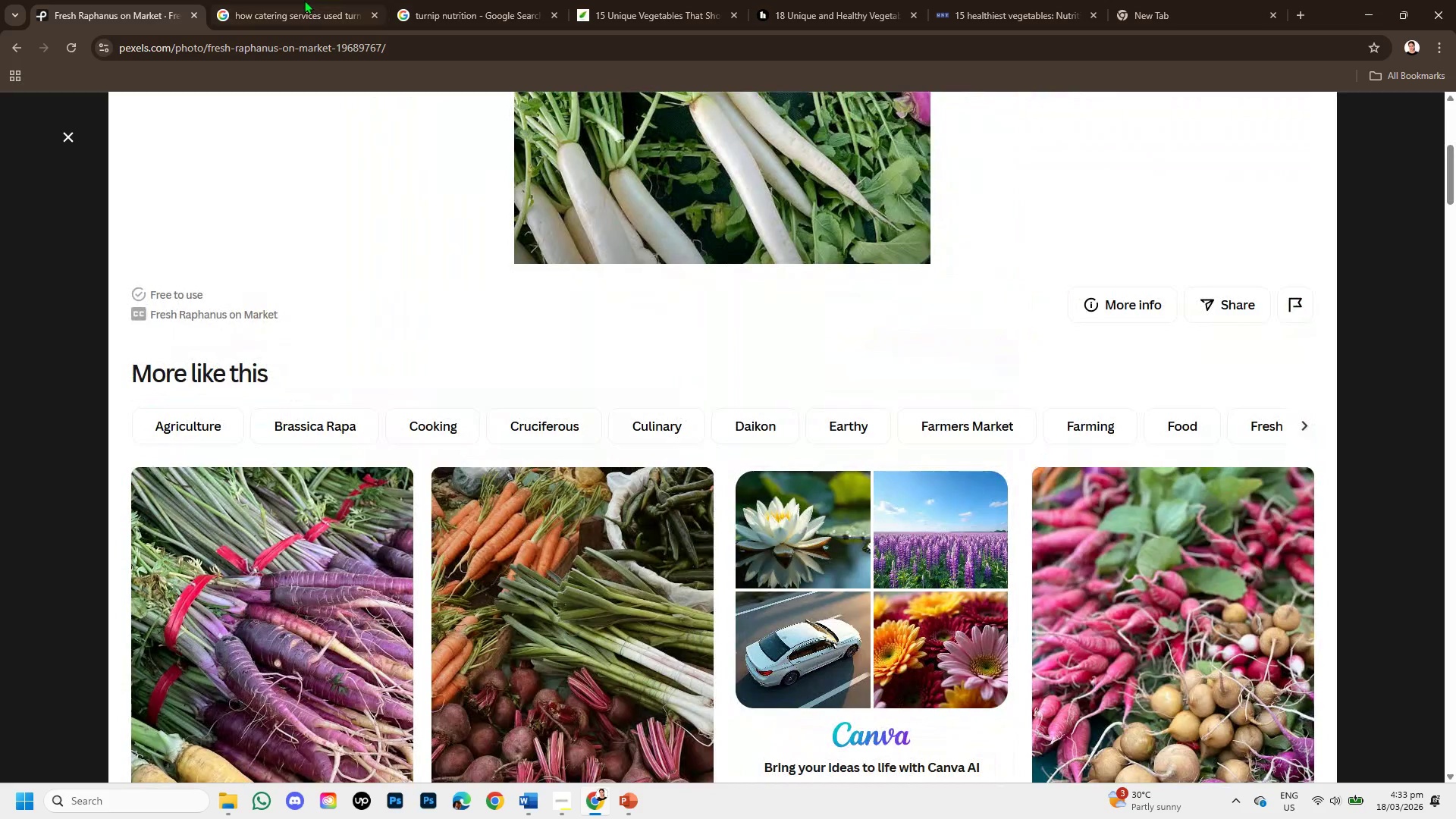 
left_click([254, 0])
 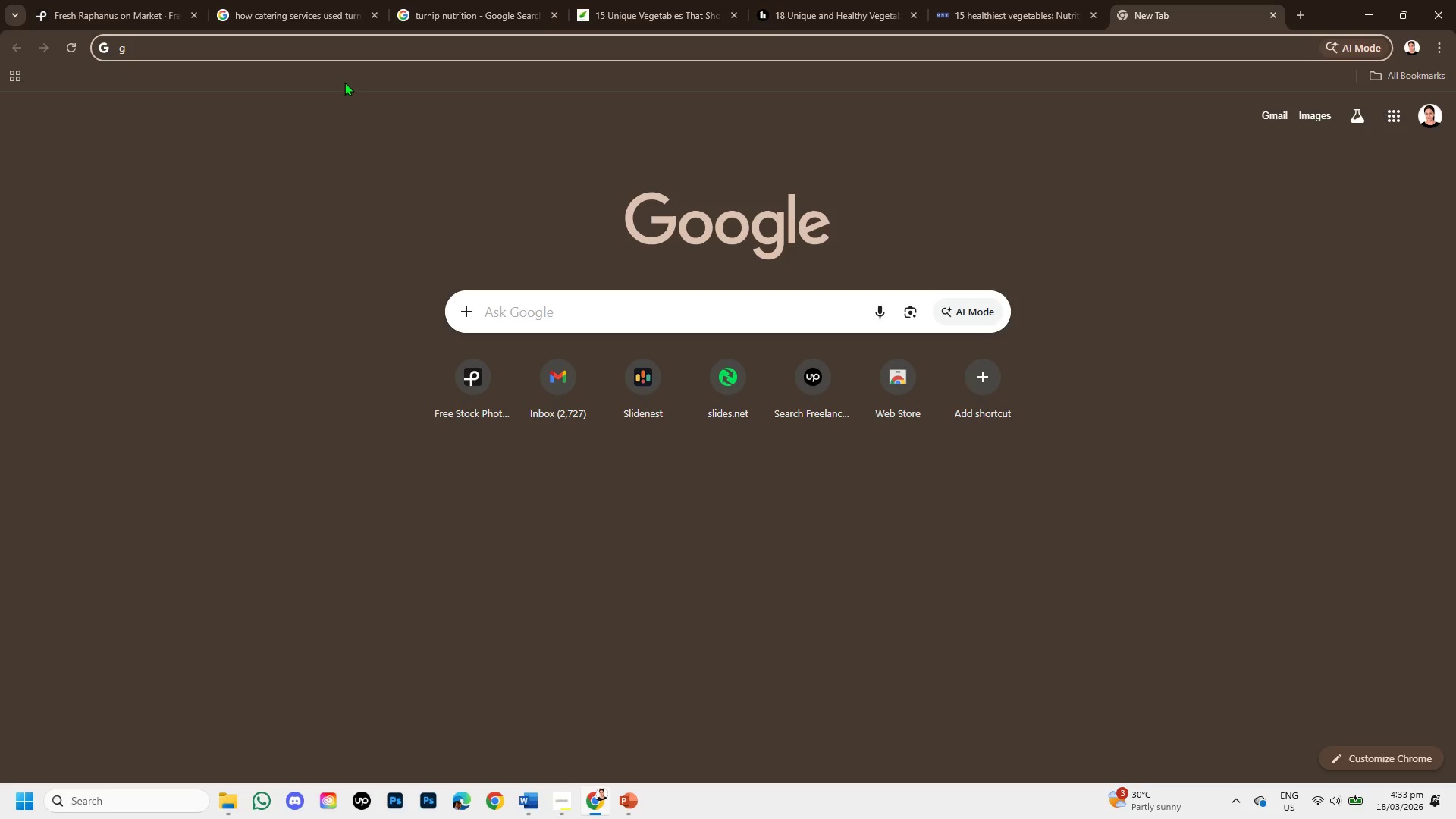 
wait(5.05)
 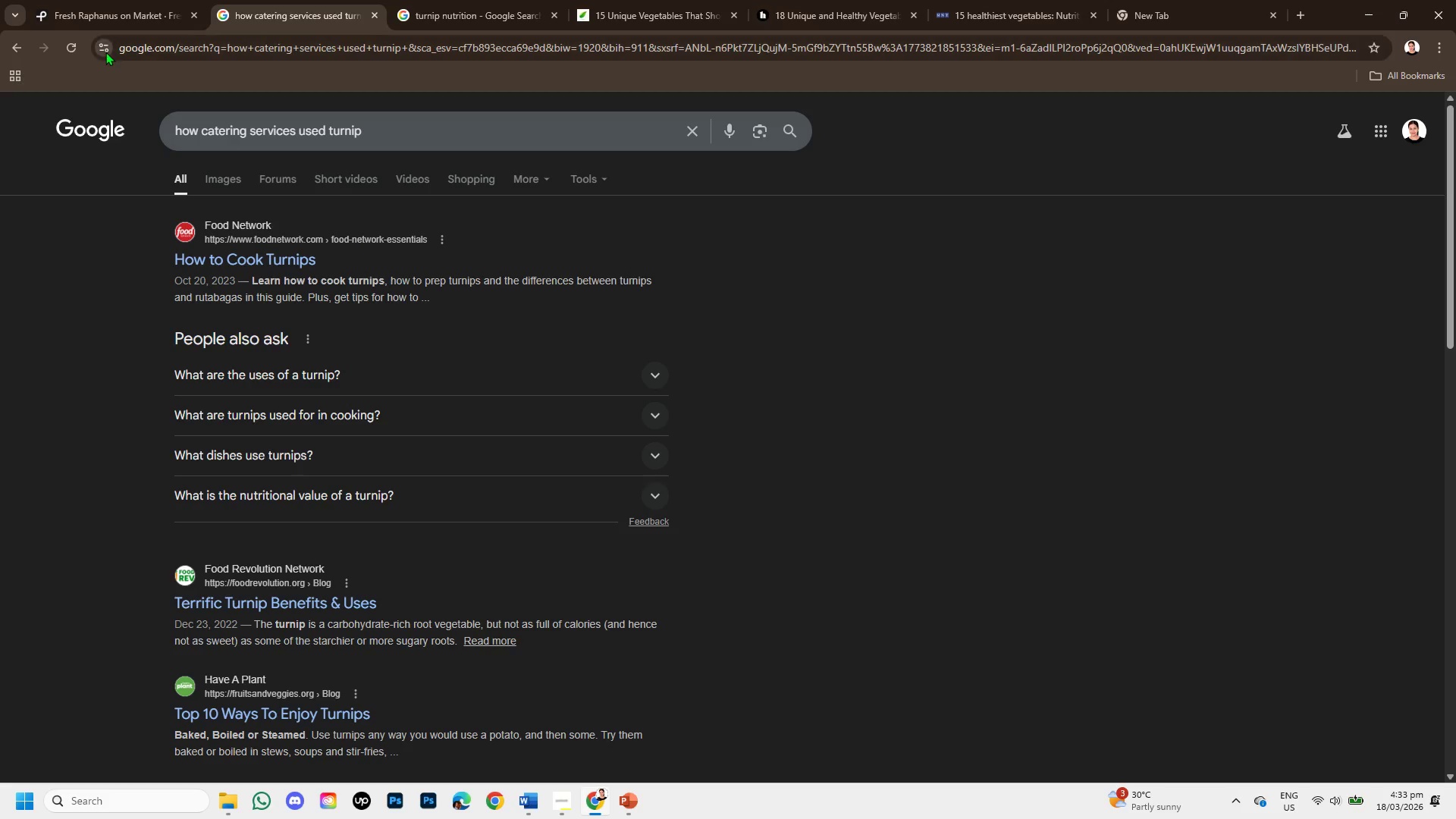 
key(O)
 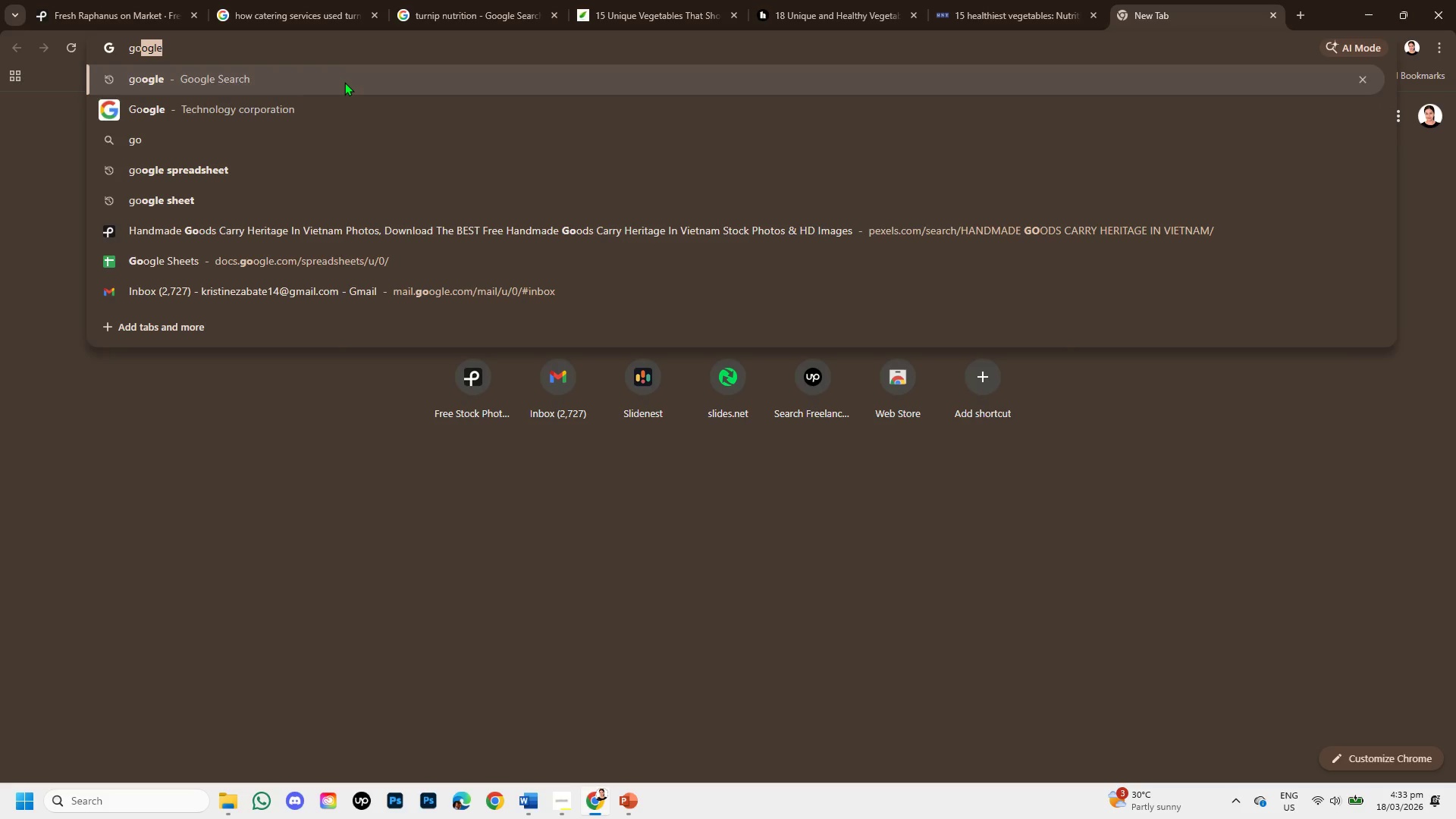 
left_click([339, 77])
 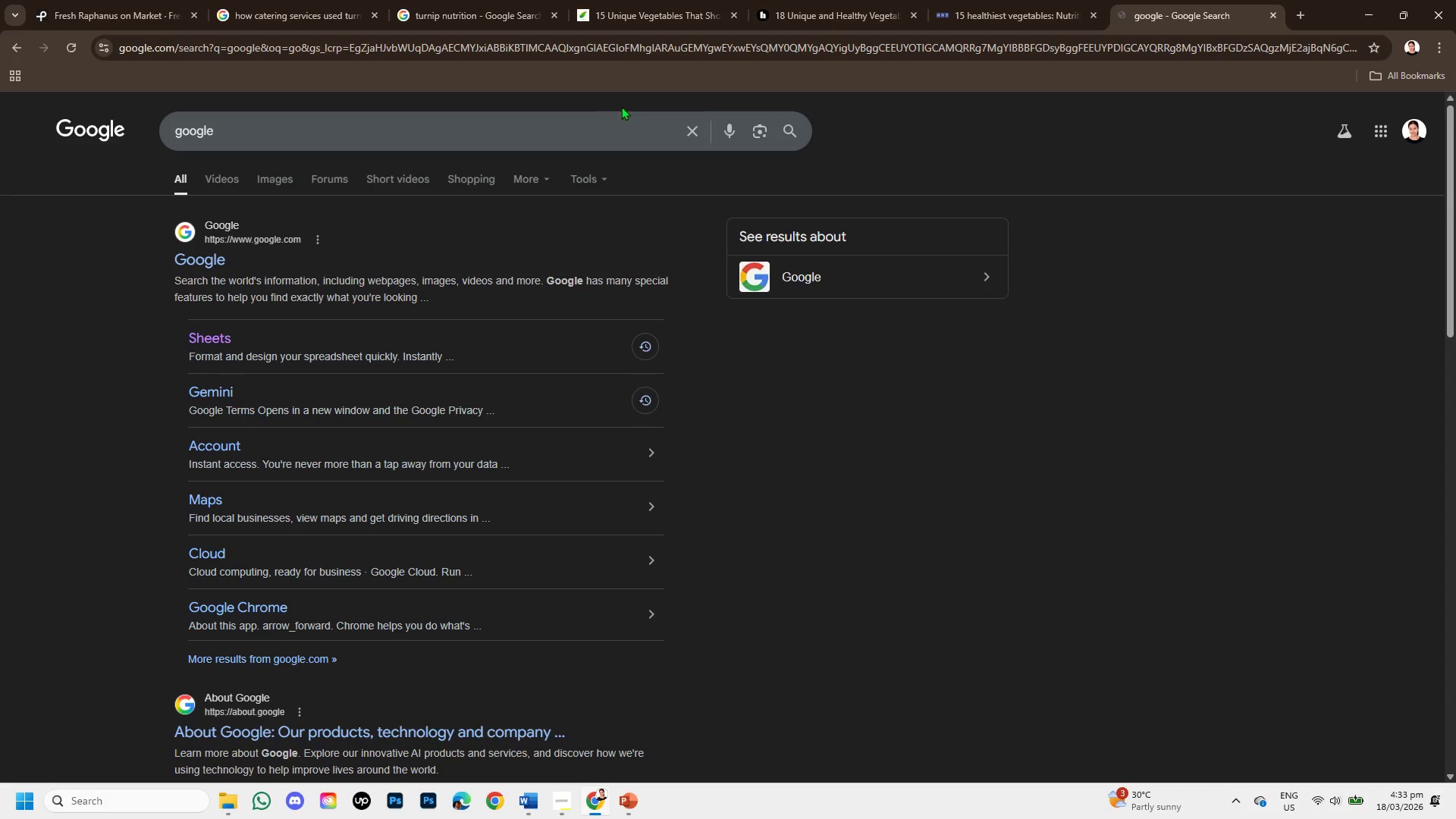 
left_click([691, 130])
 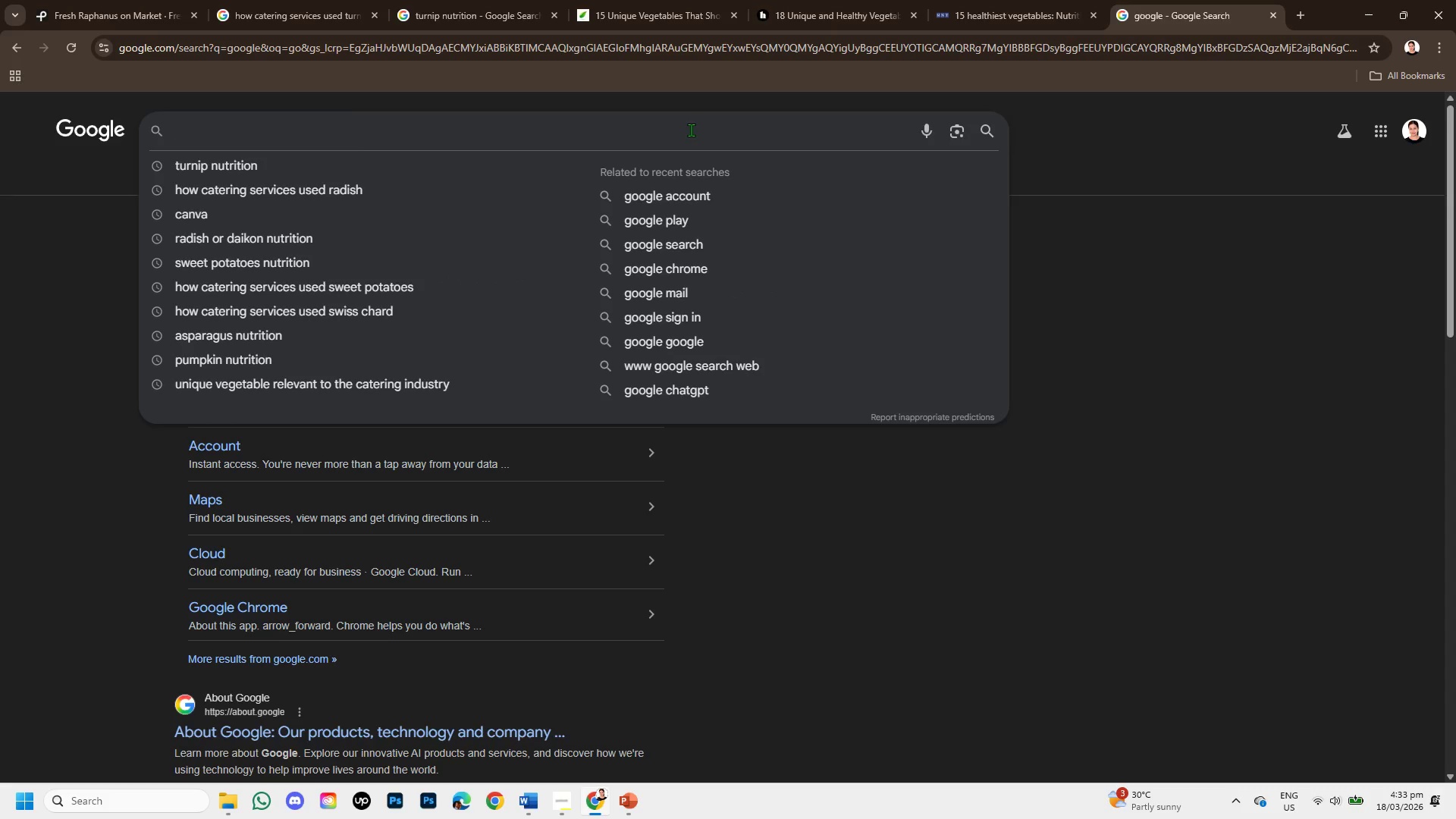 
type(difference of turnip and radish )
 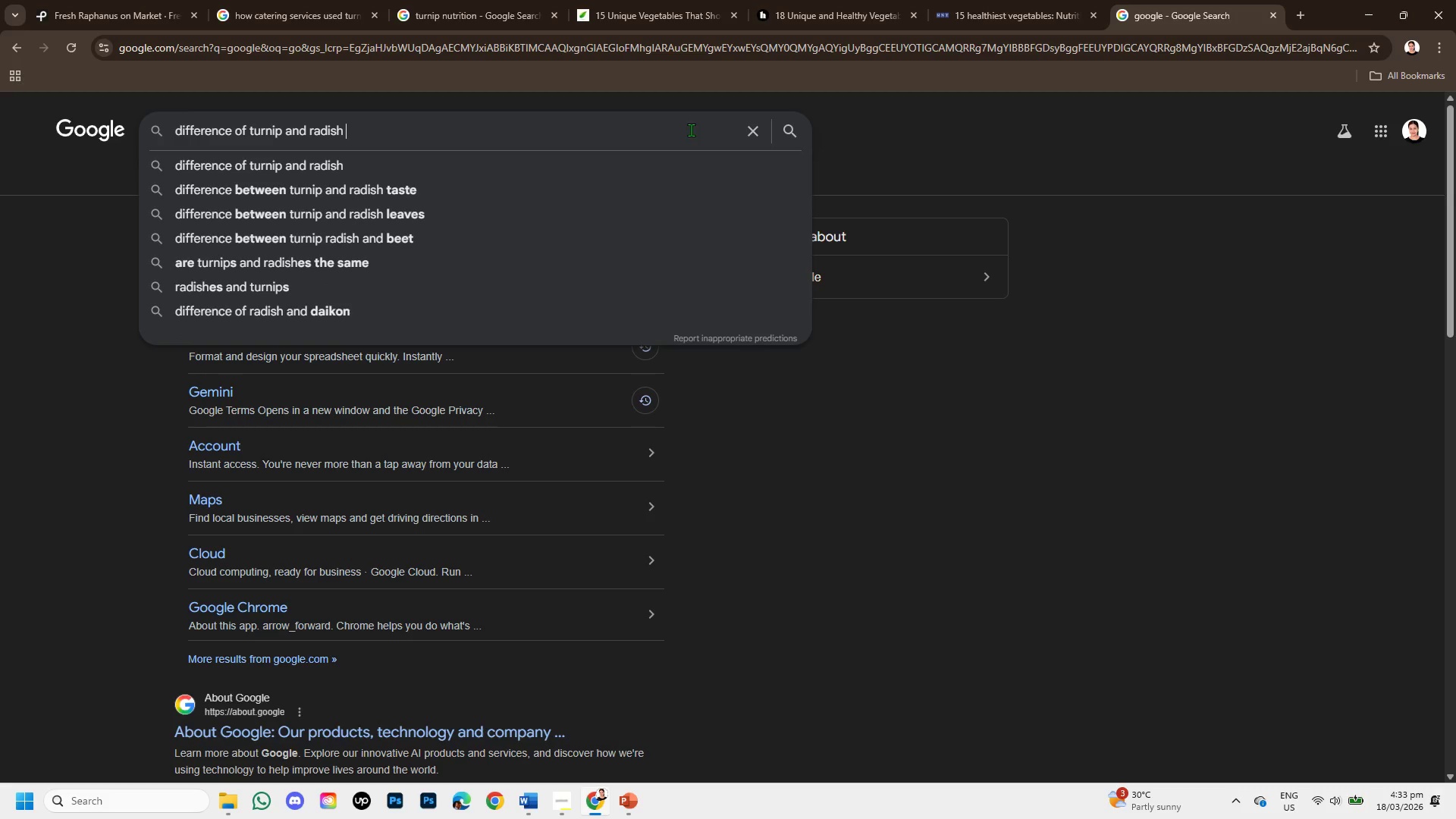 
key(Enter)
 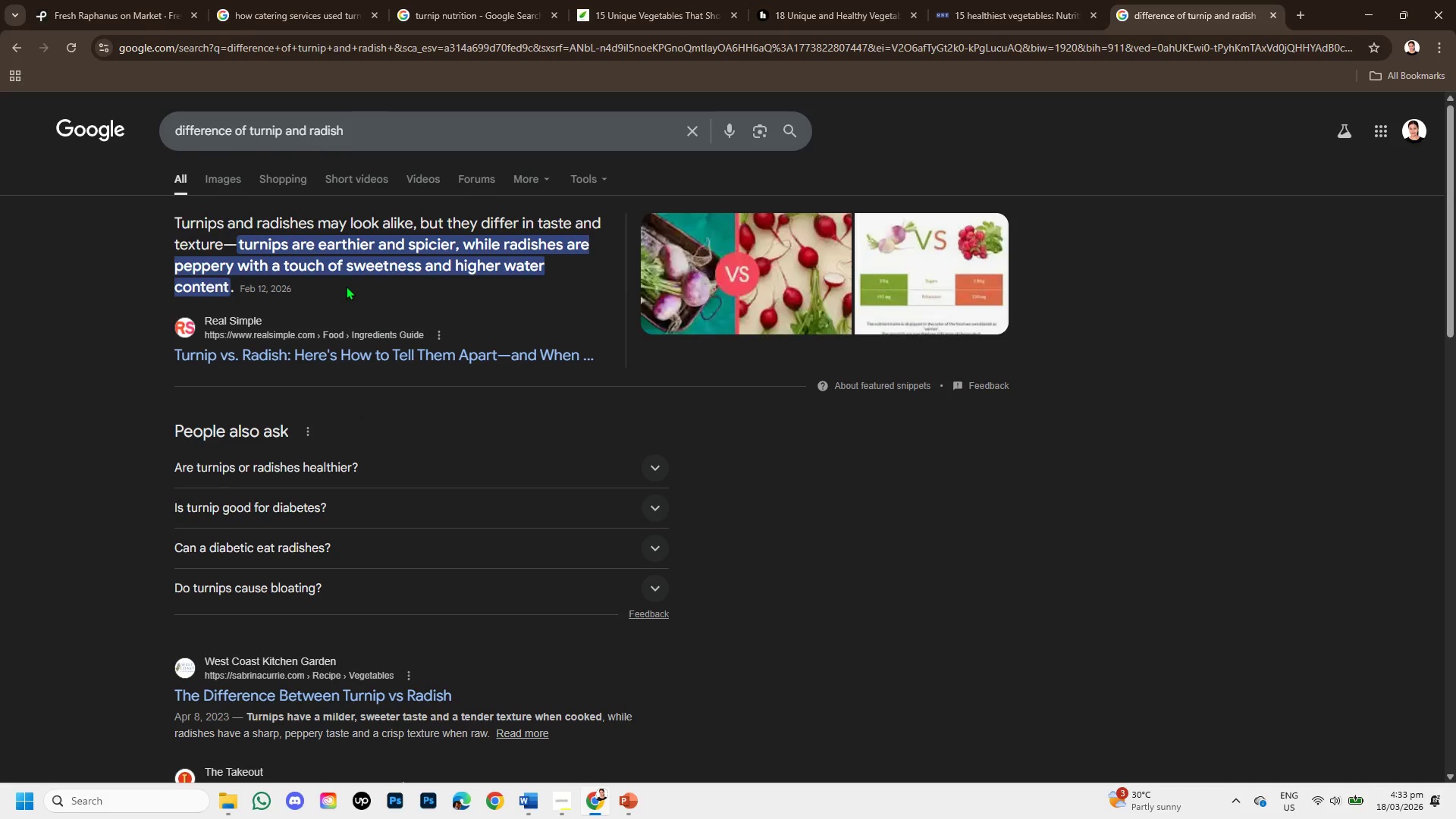 
wait(12.2)
 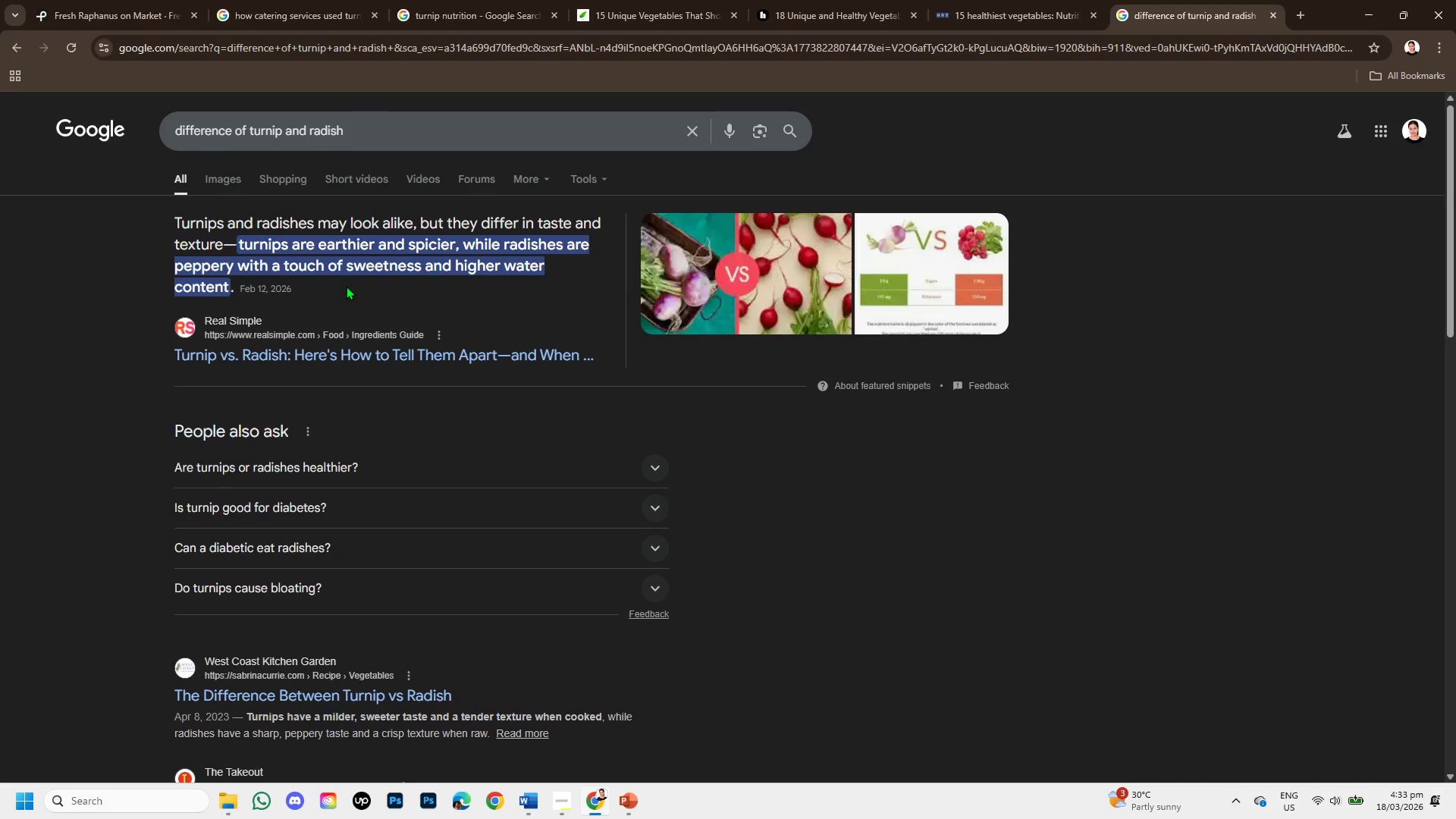 
left_click([653, 466])
 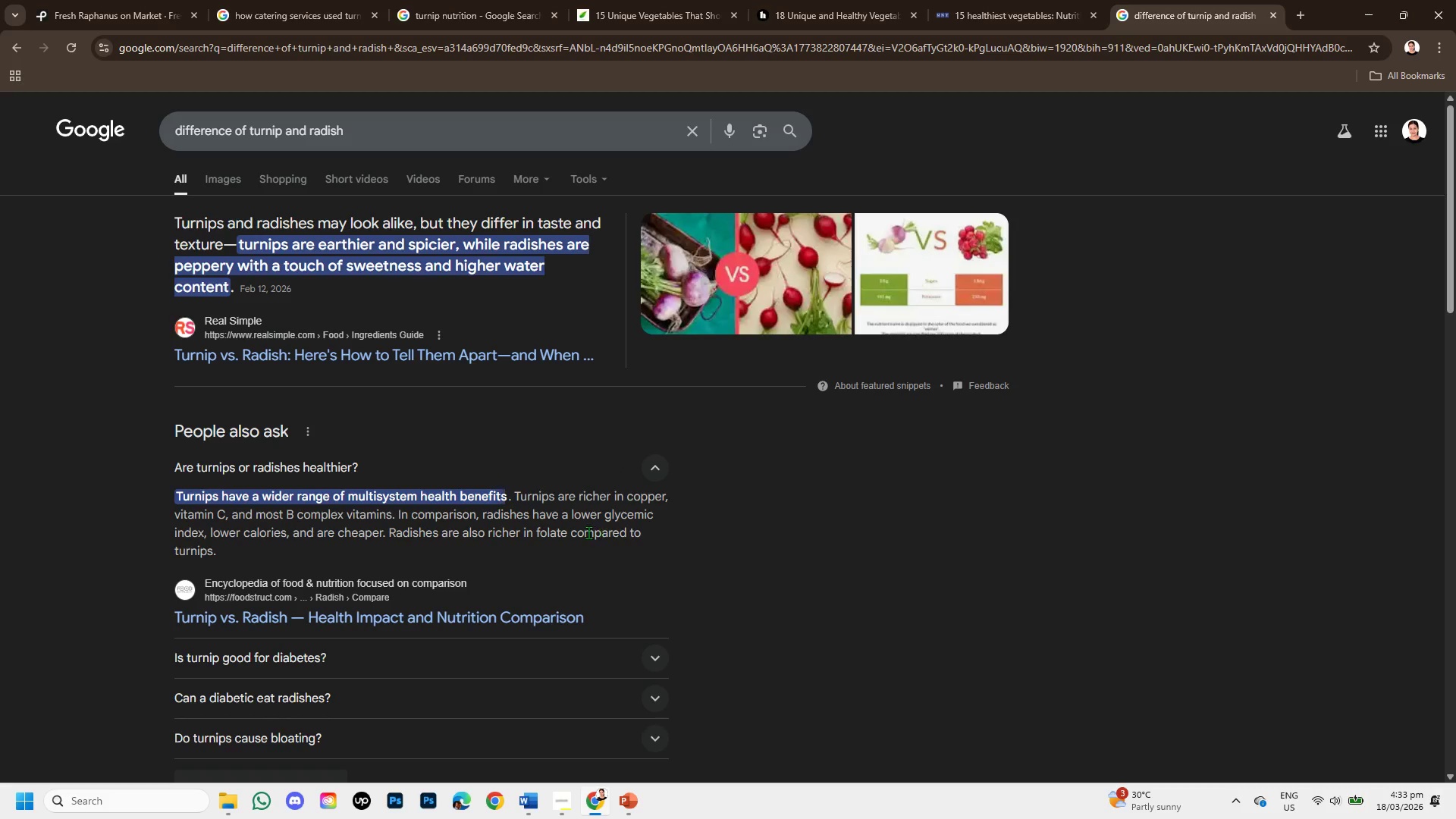 
scroll: coordinate [547, 541], scroll_direction: down, amount: 3.0
 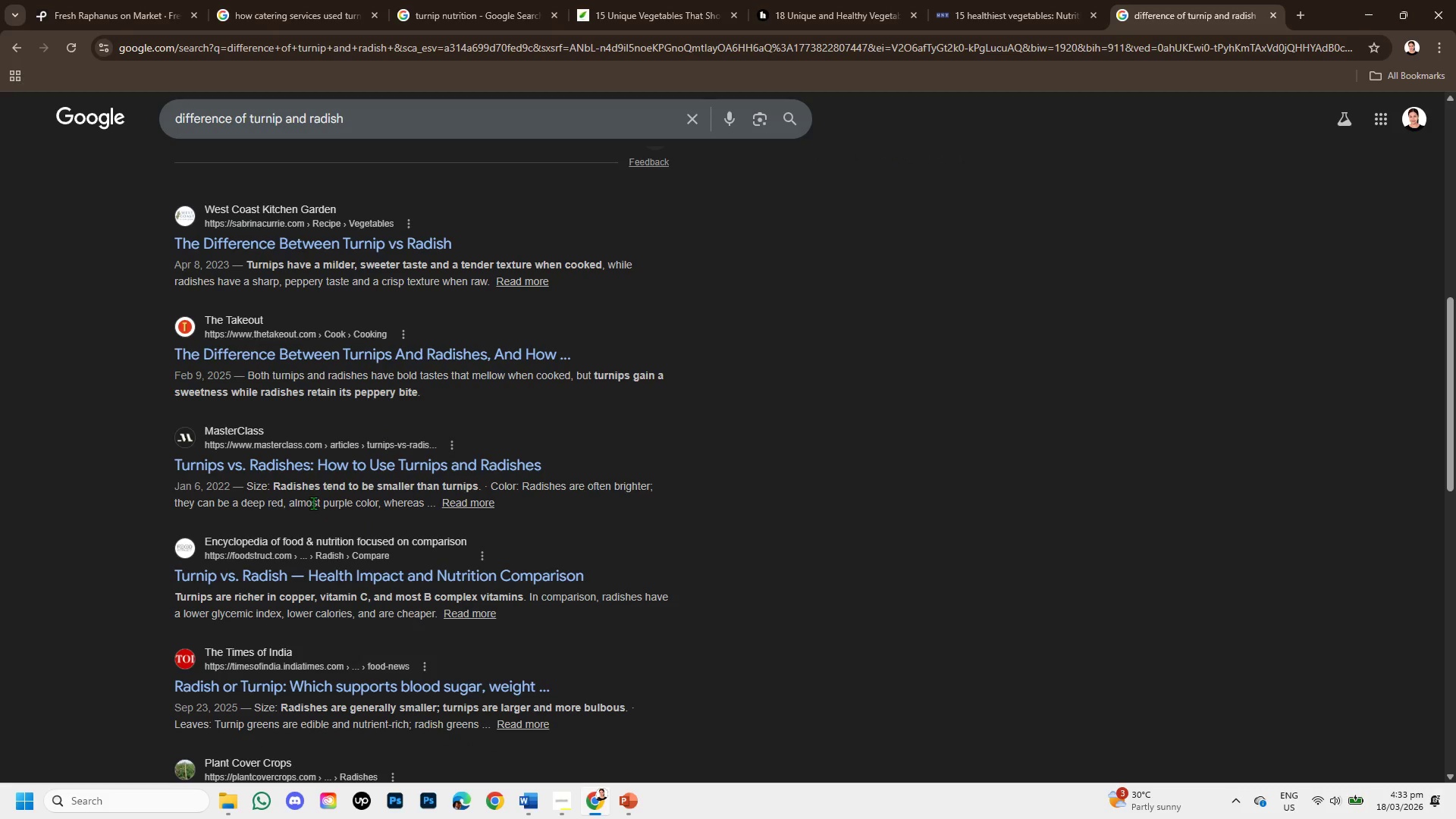 
scroll: coordinate [224, 244], scroll_direction: up, amount: 8.0
 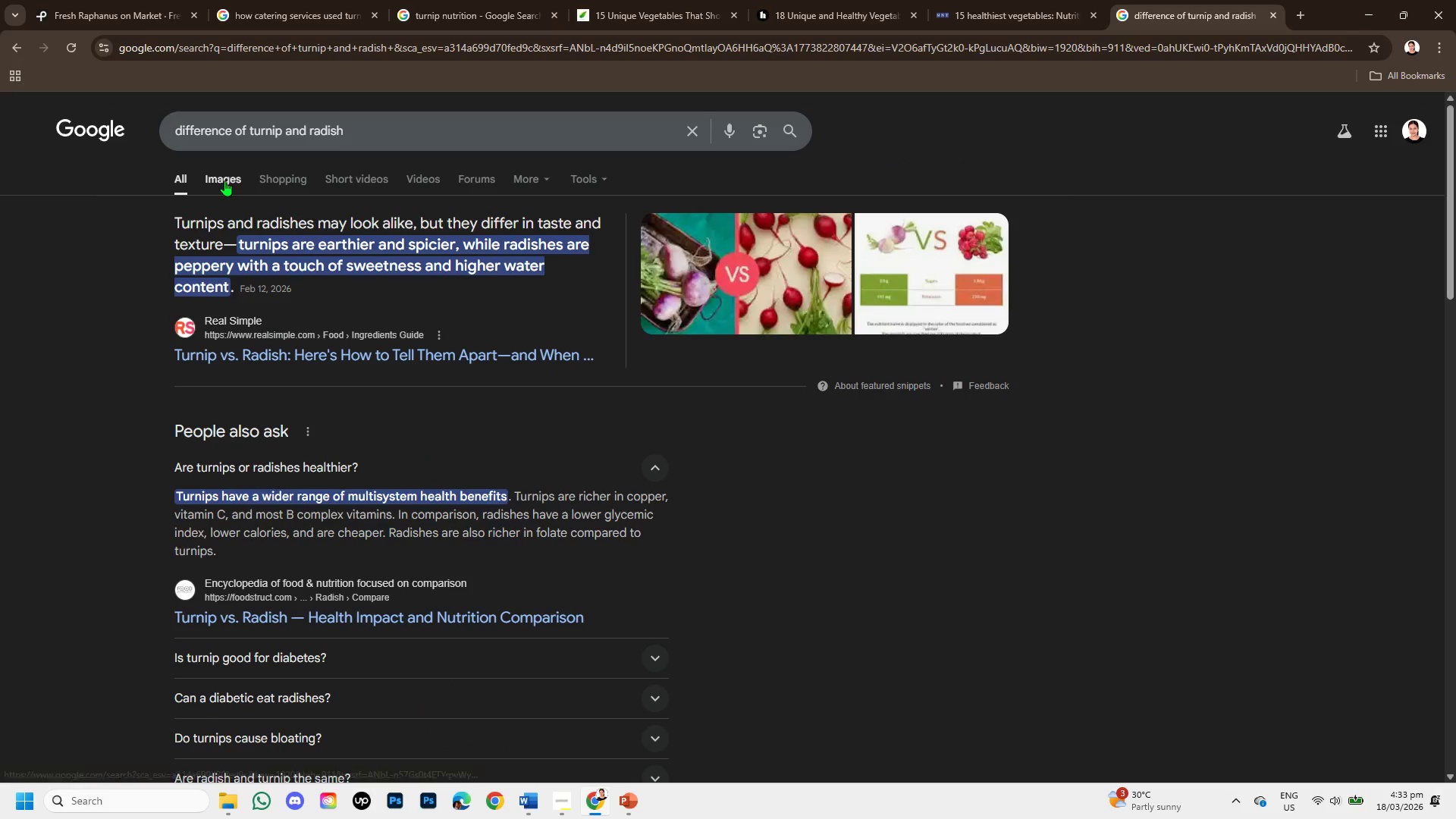 
left_click([224, 180])
 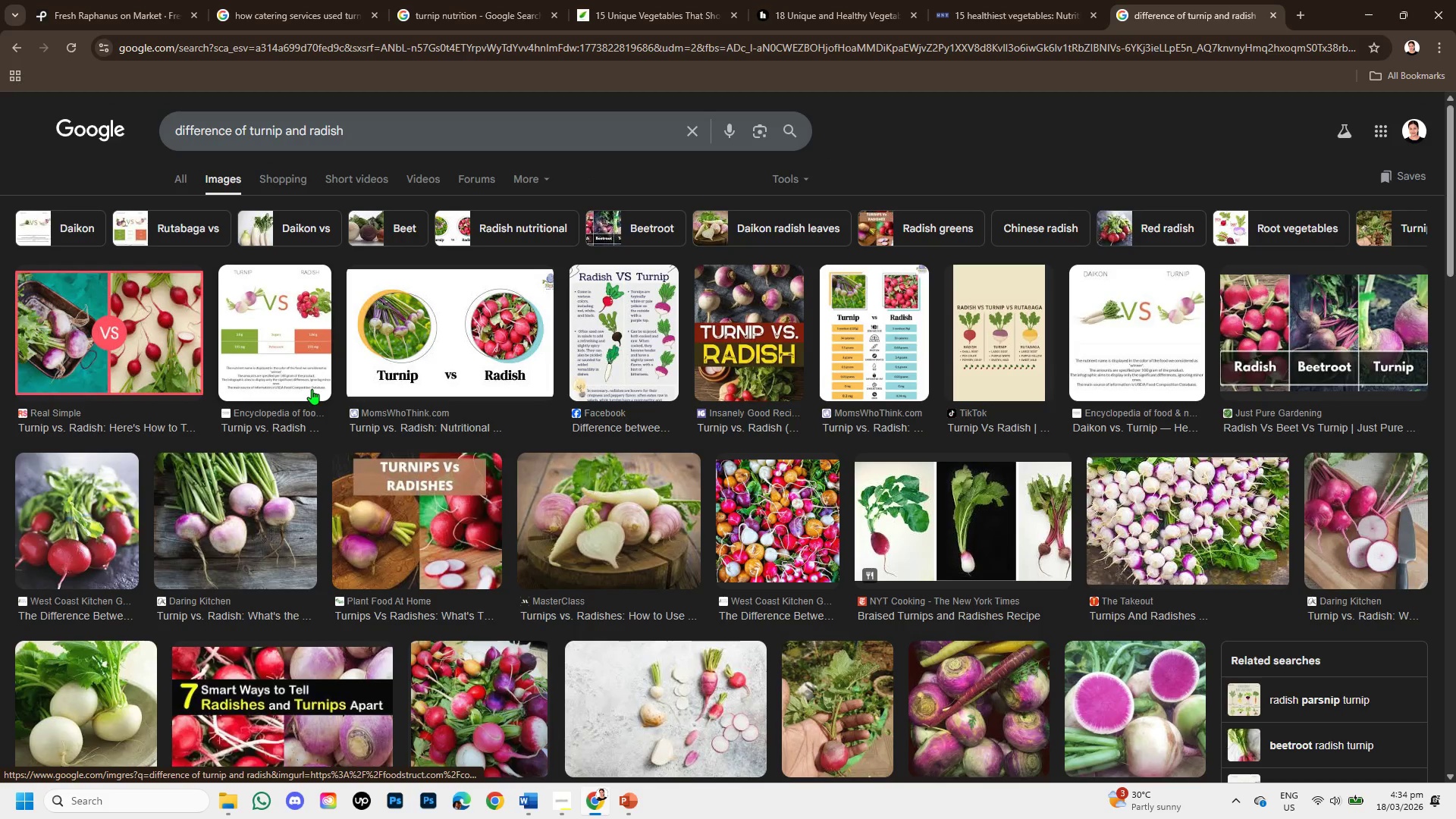 
wait(8.61)
 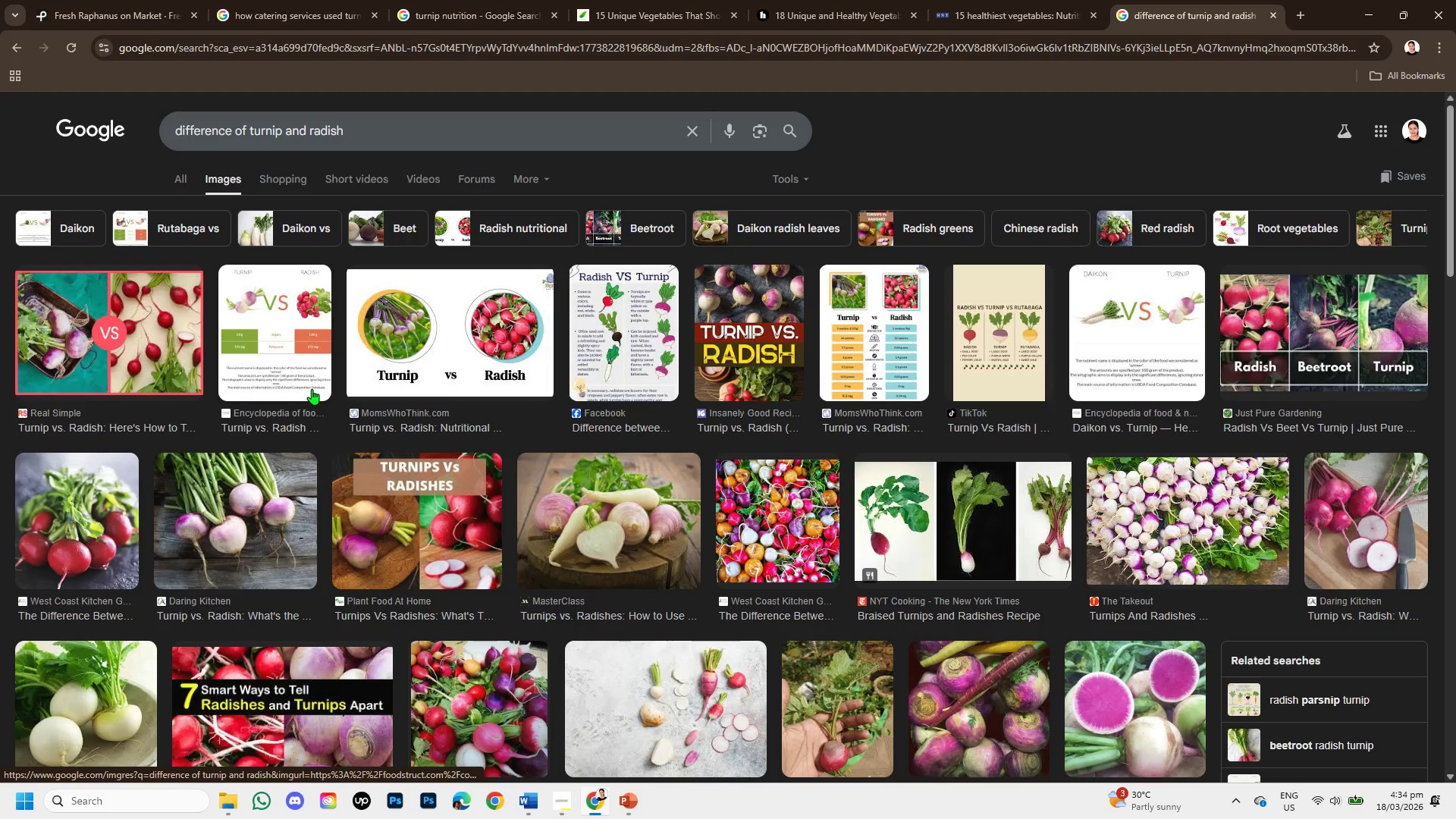 
left_click([168, 0])
 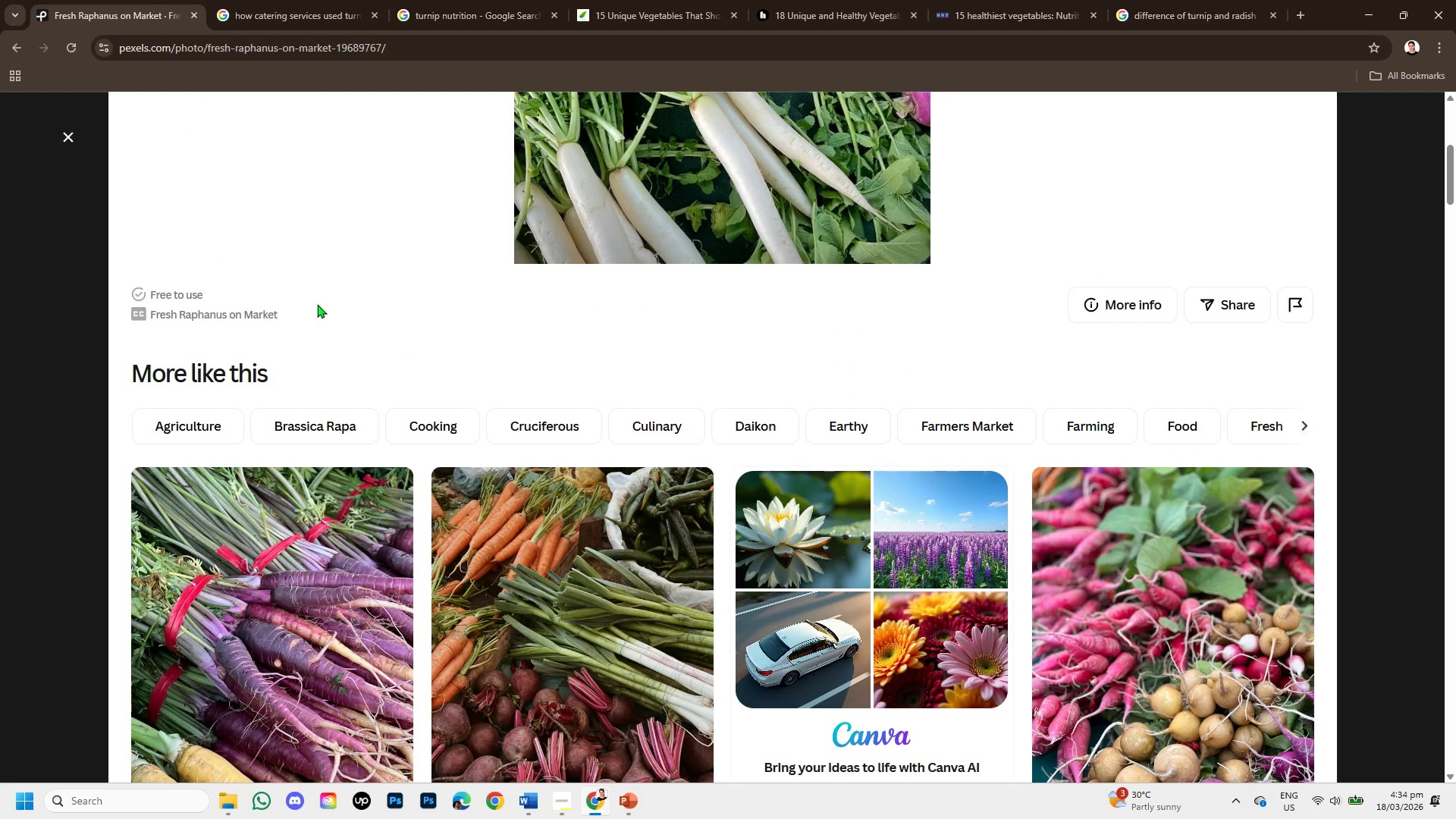 
scroll: coordinate [351, 251], scroll_direction: up, amount: 10.0
 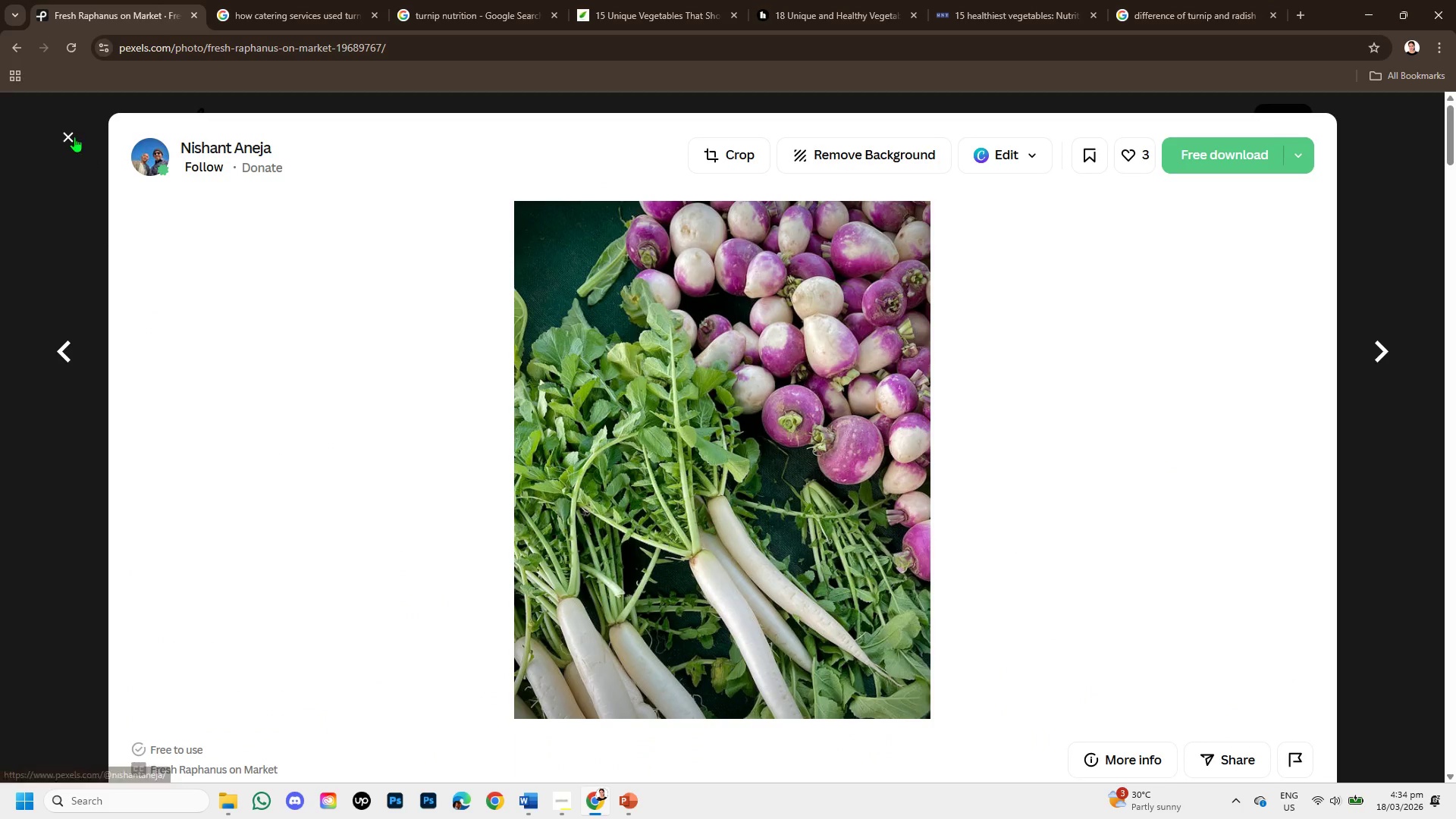 
left_click([71, 134])
 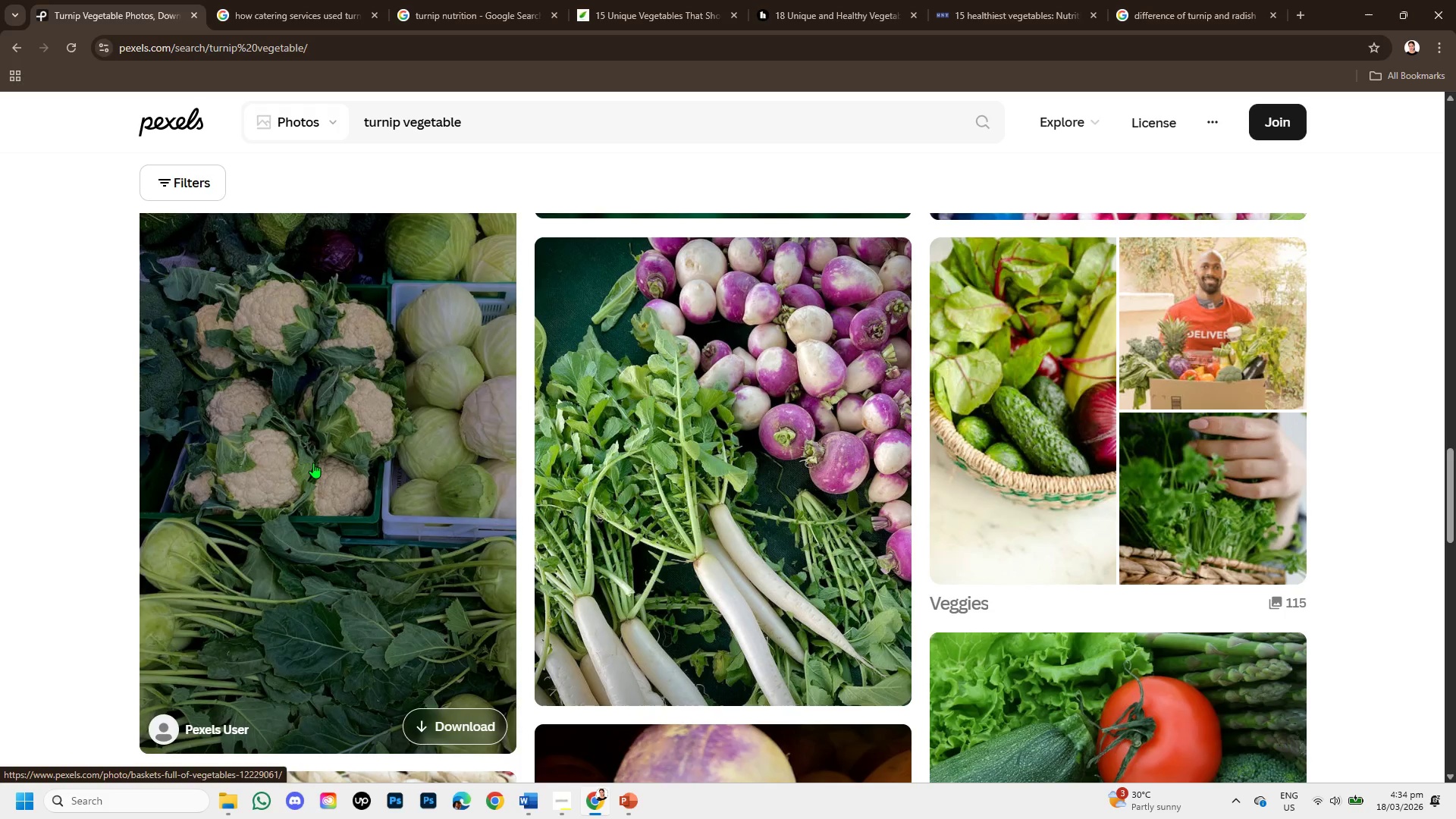 
scroll: coordinate [333, 465], scroll_direction: up, amount: 13.0
 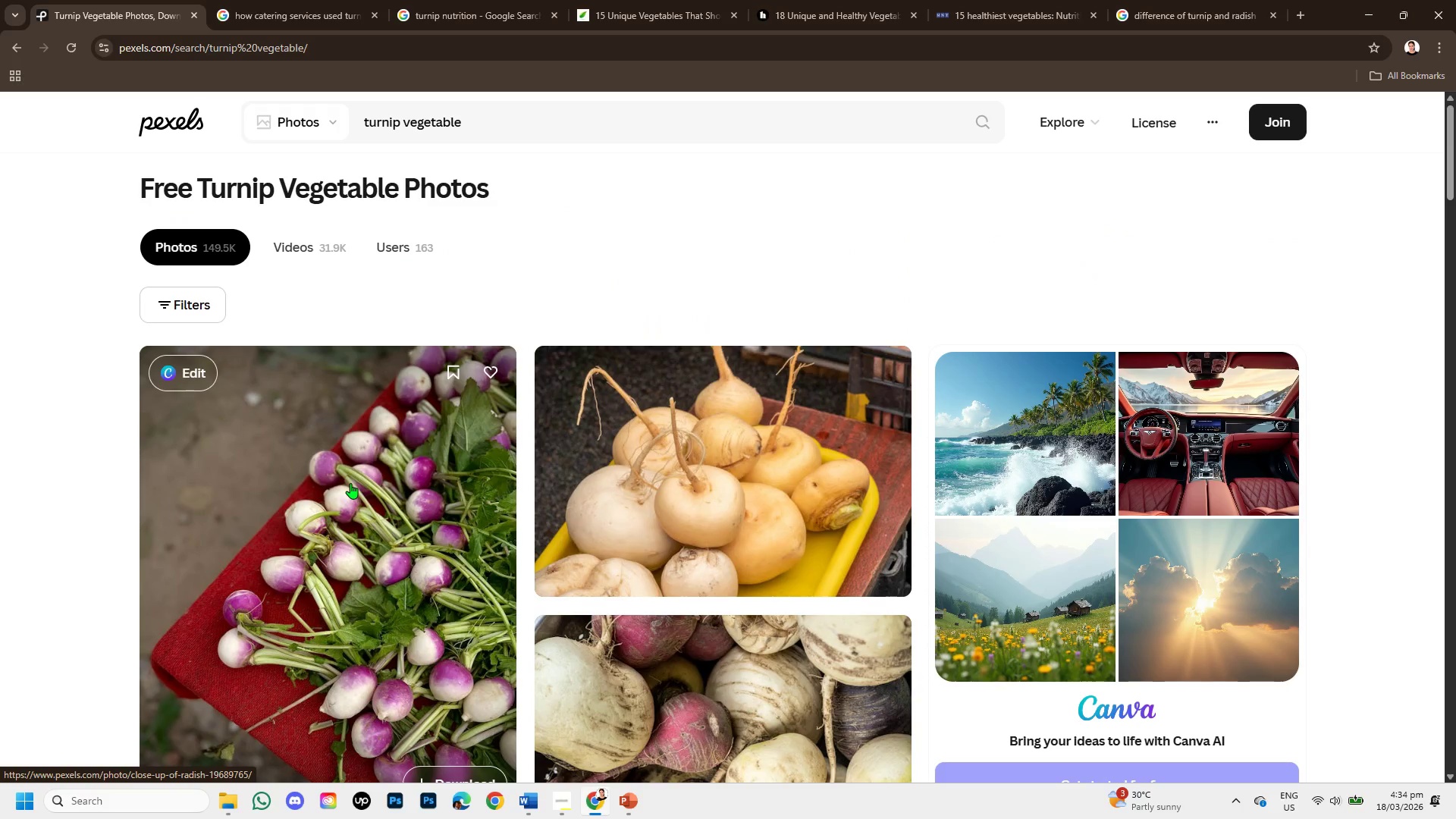 
left_click([350, 483])
 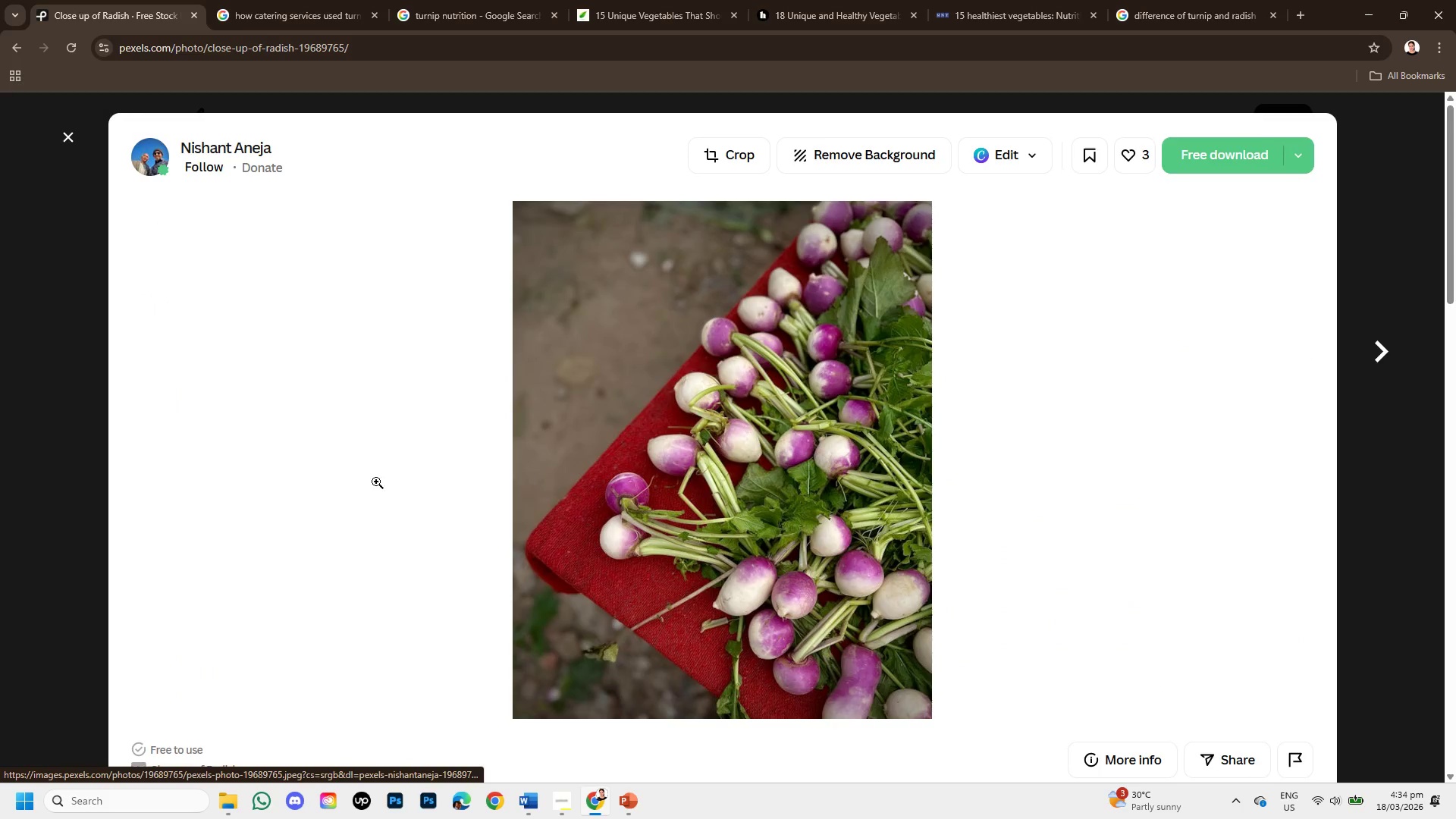 
scroll: coordinate [548, 495], scroll_direction: down, amount: 5.0
 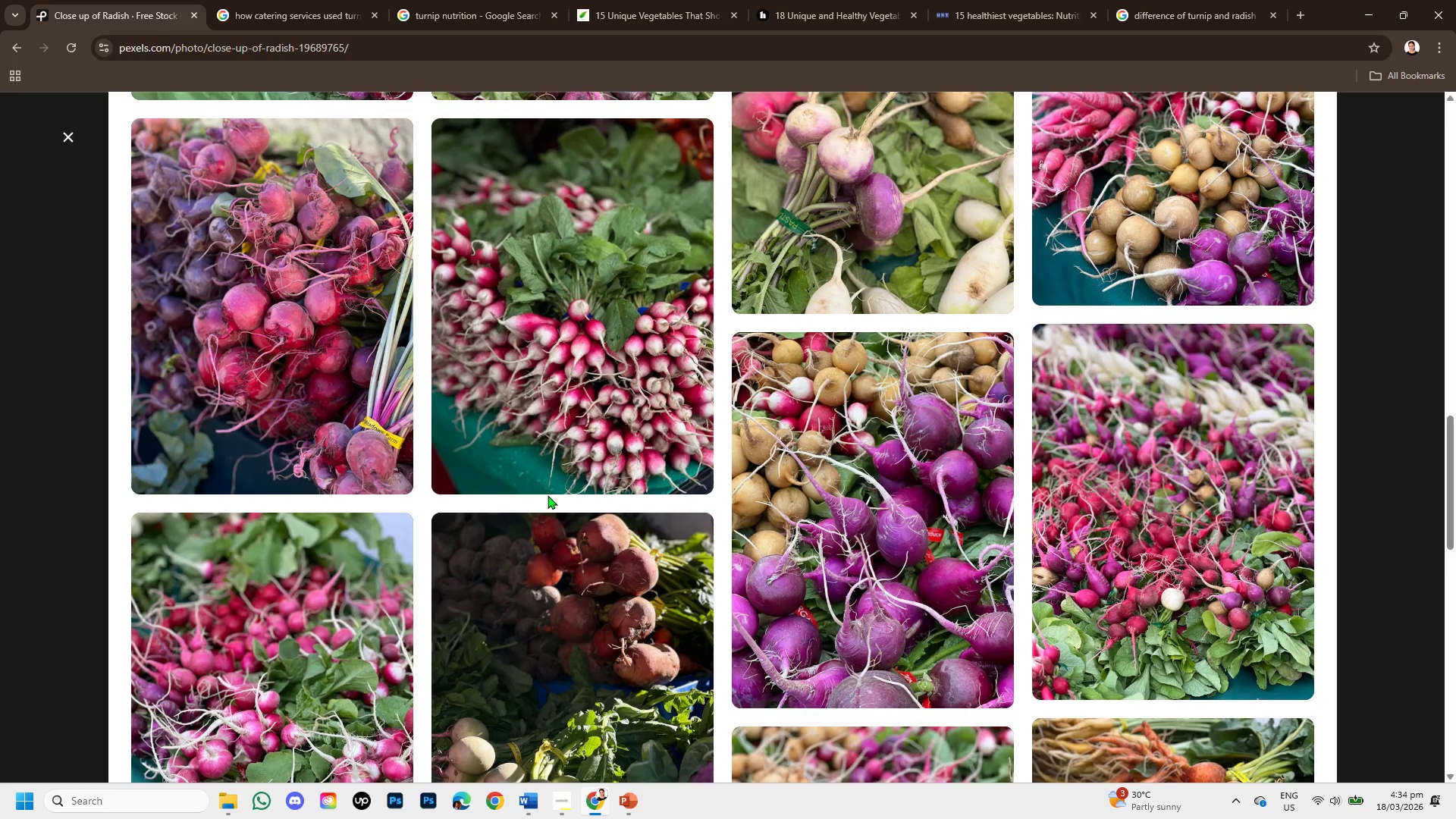 
scroll: coordinate [548, 495], scroll_direction: none, amount: 0.0
 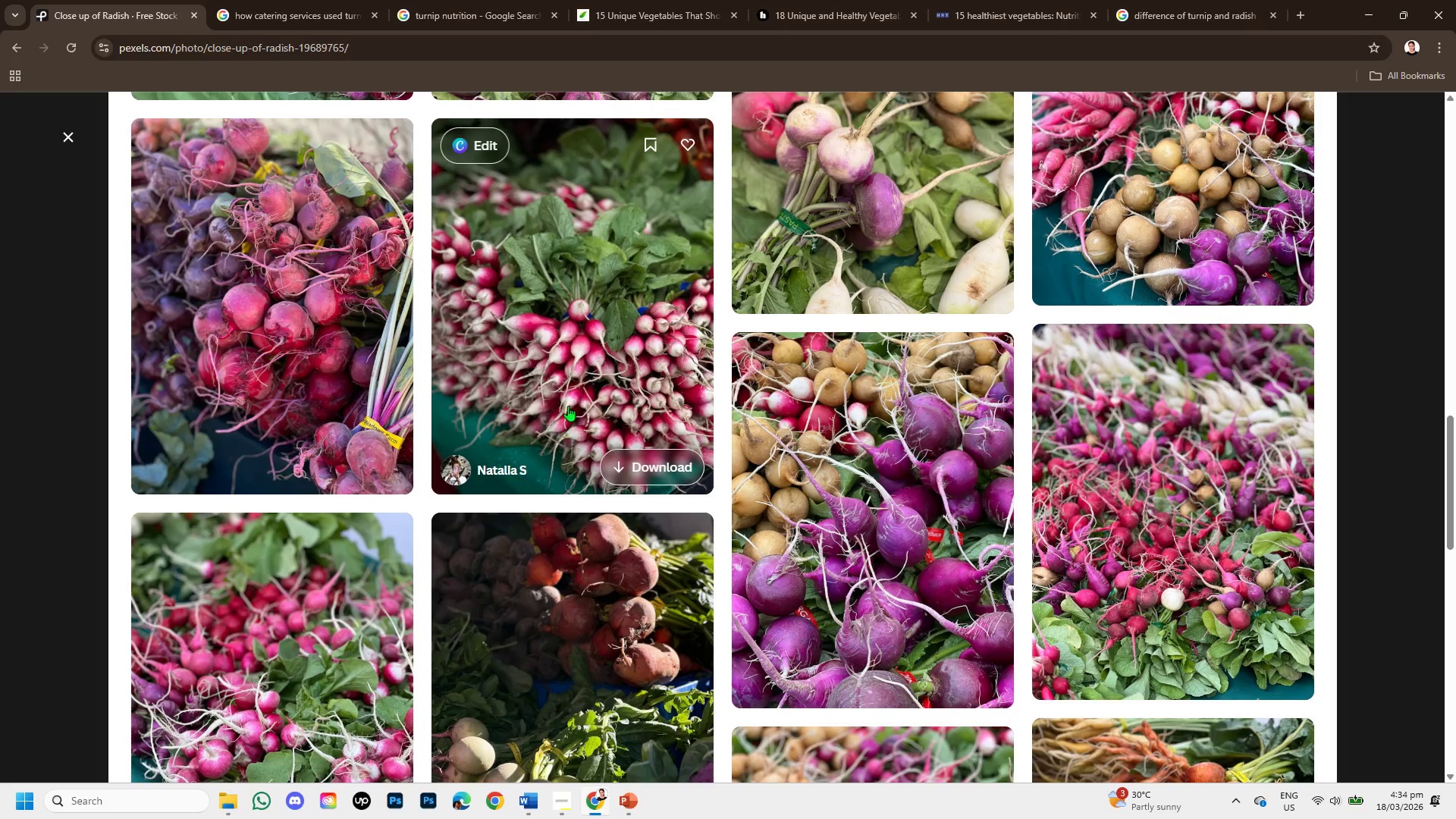 
left_click([569, 400])
 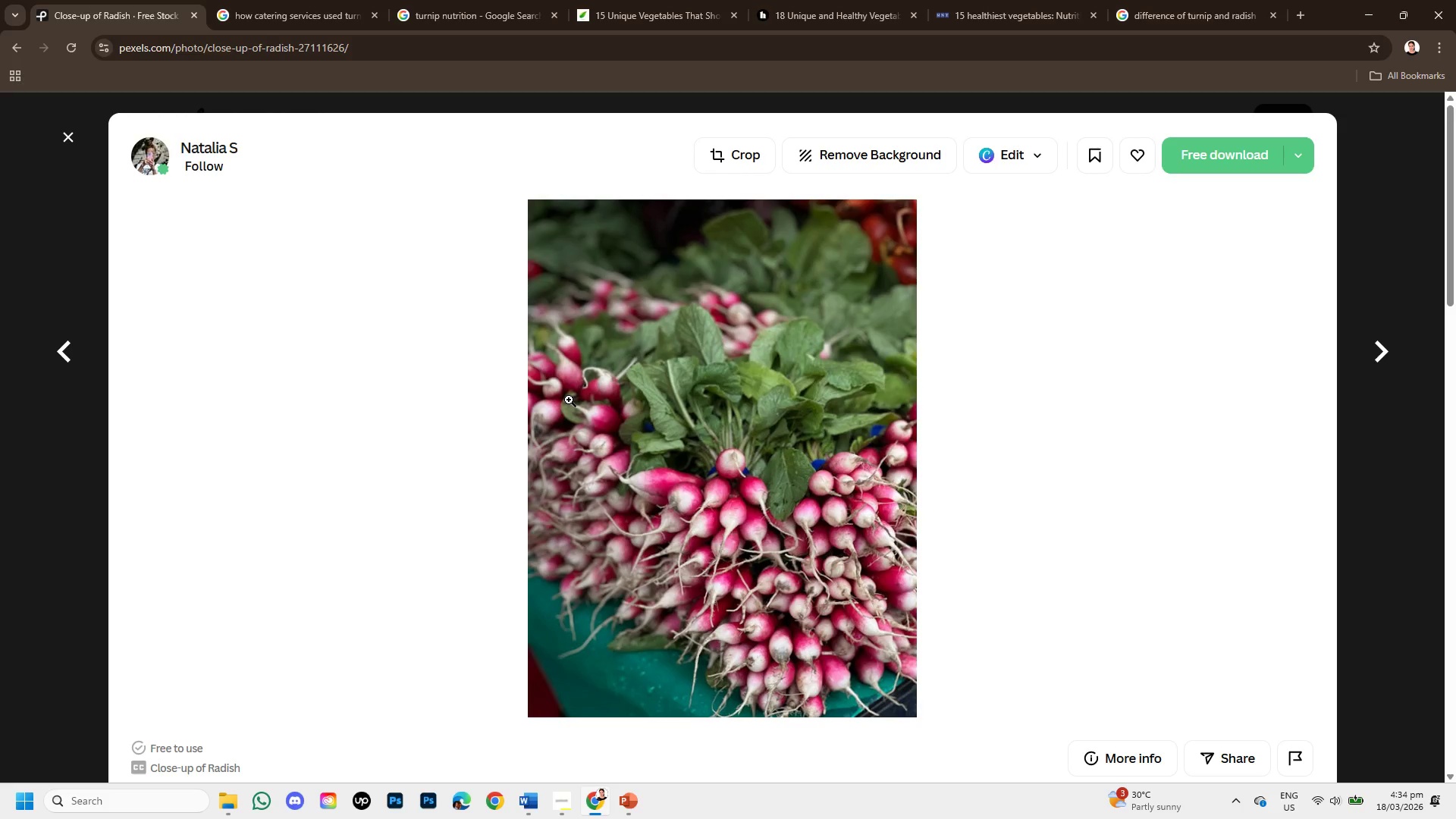 
scroll: coordinate [570, 428], scroll_direction: down, amount: 3.0
 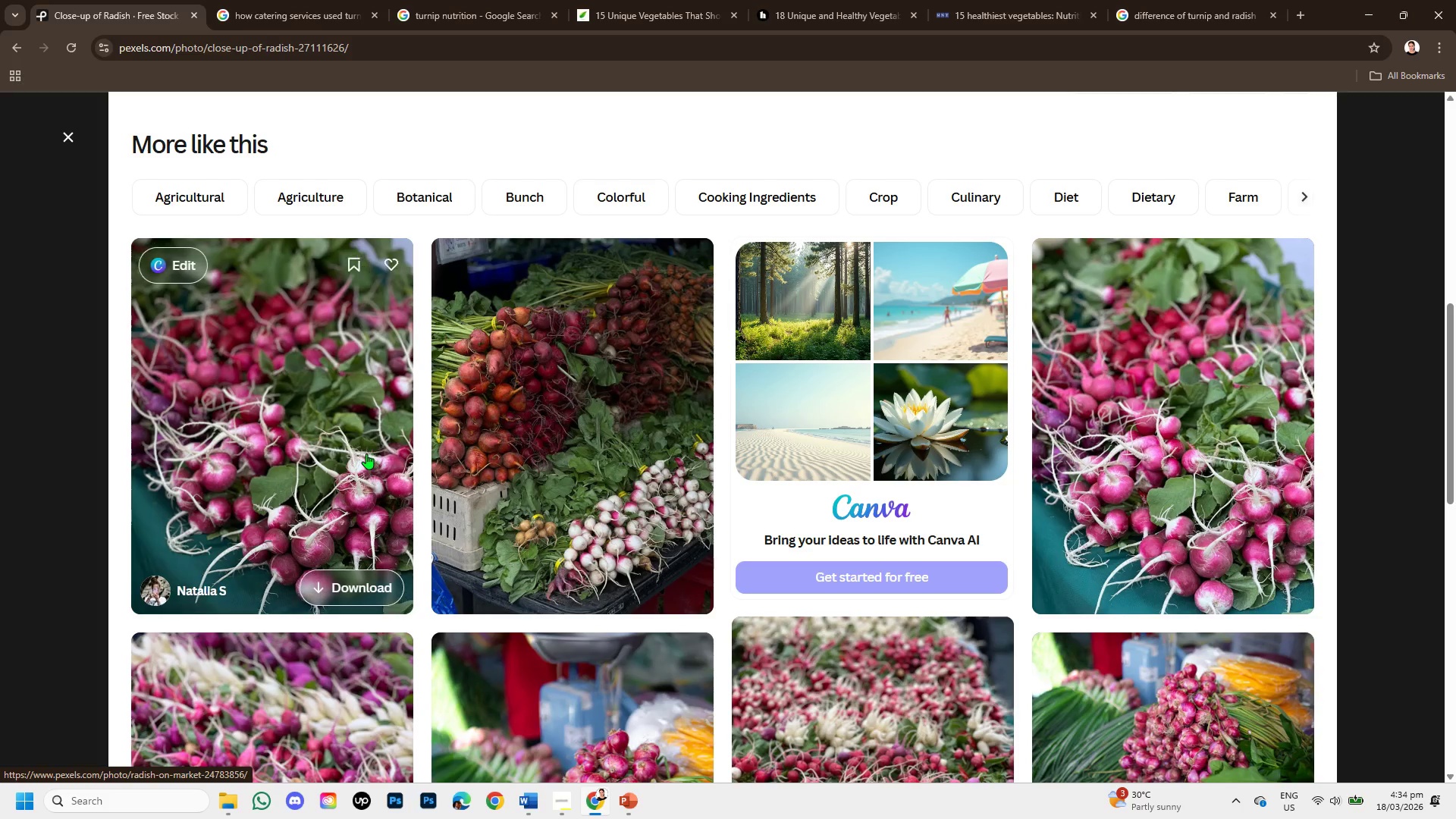 
left_click([366, 453])
 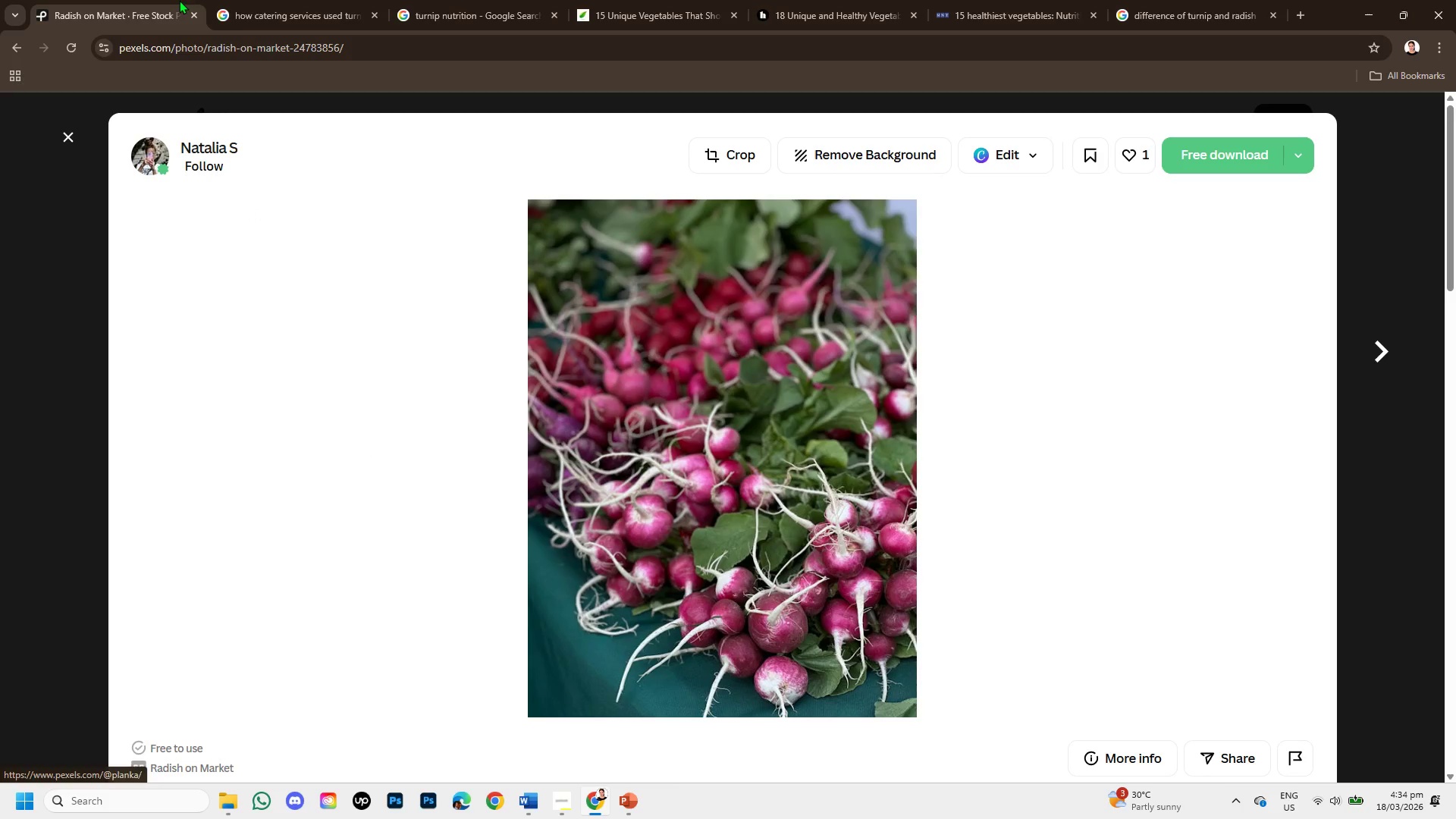 
wait(5.84)
 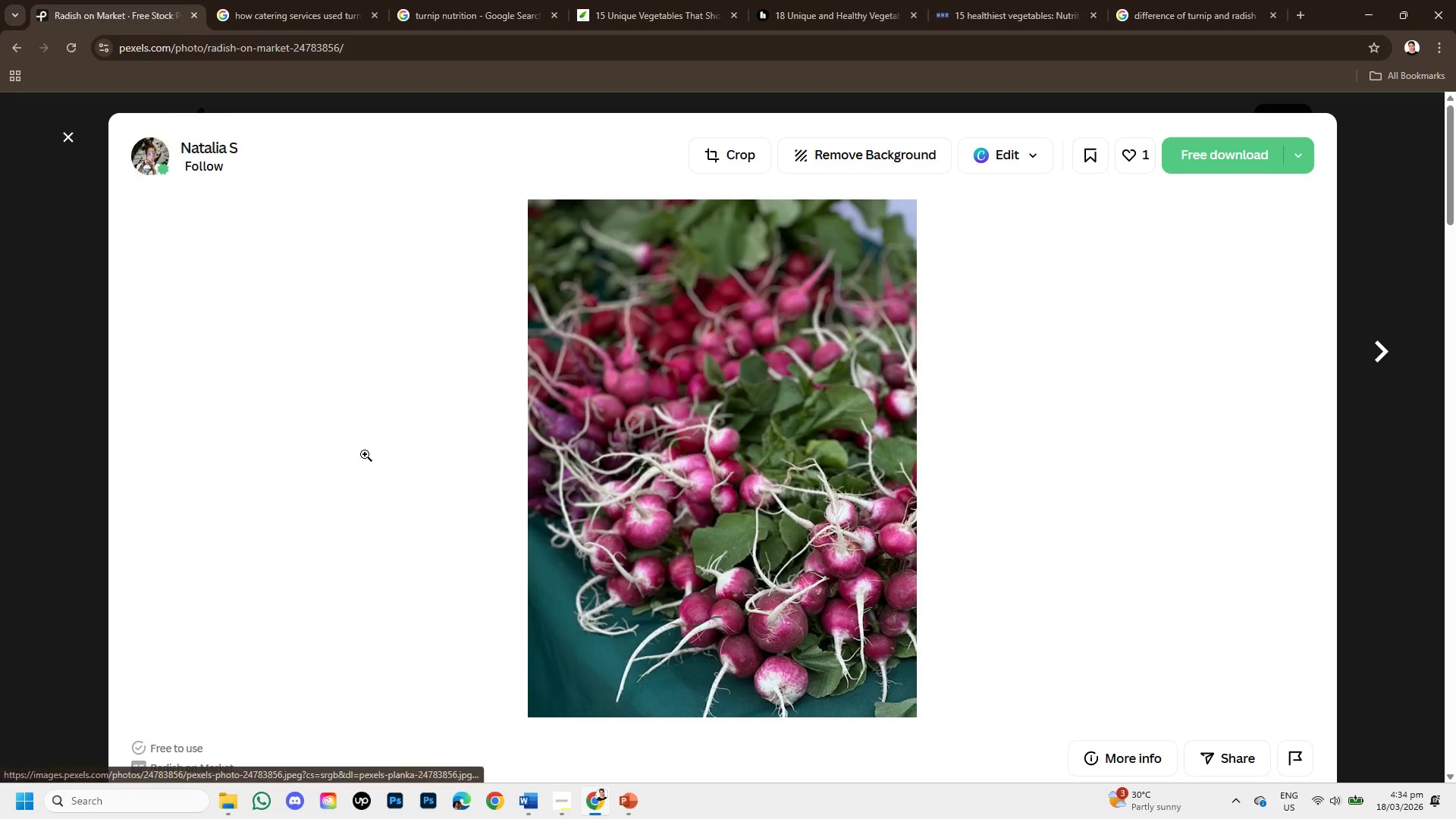 
left_click([1153, 1])
 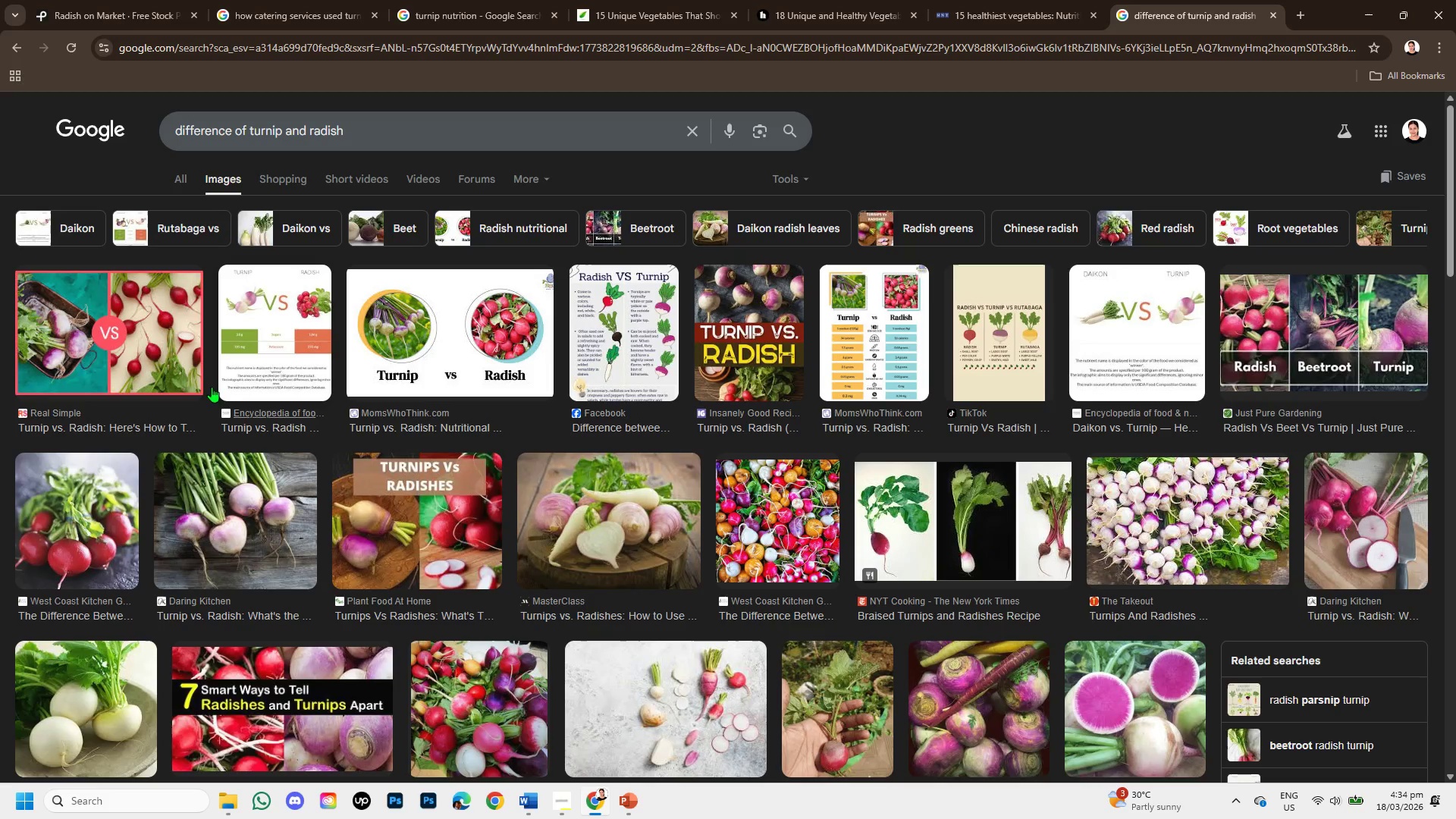 
left_click([243, 0])
 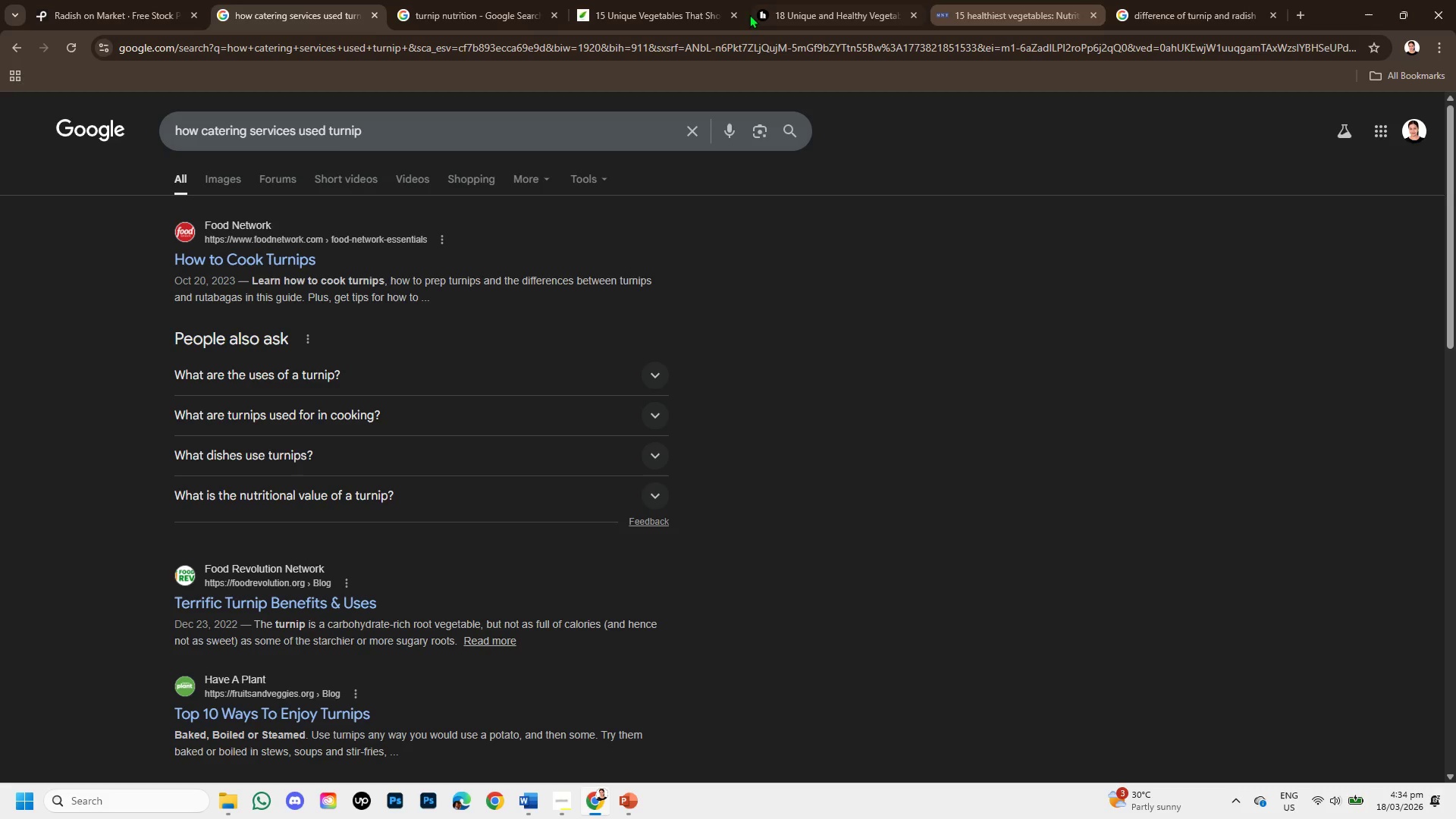 
left_click([83, 13])
 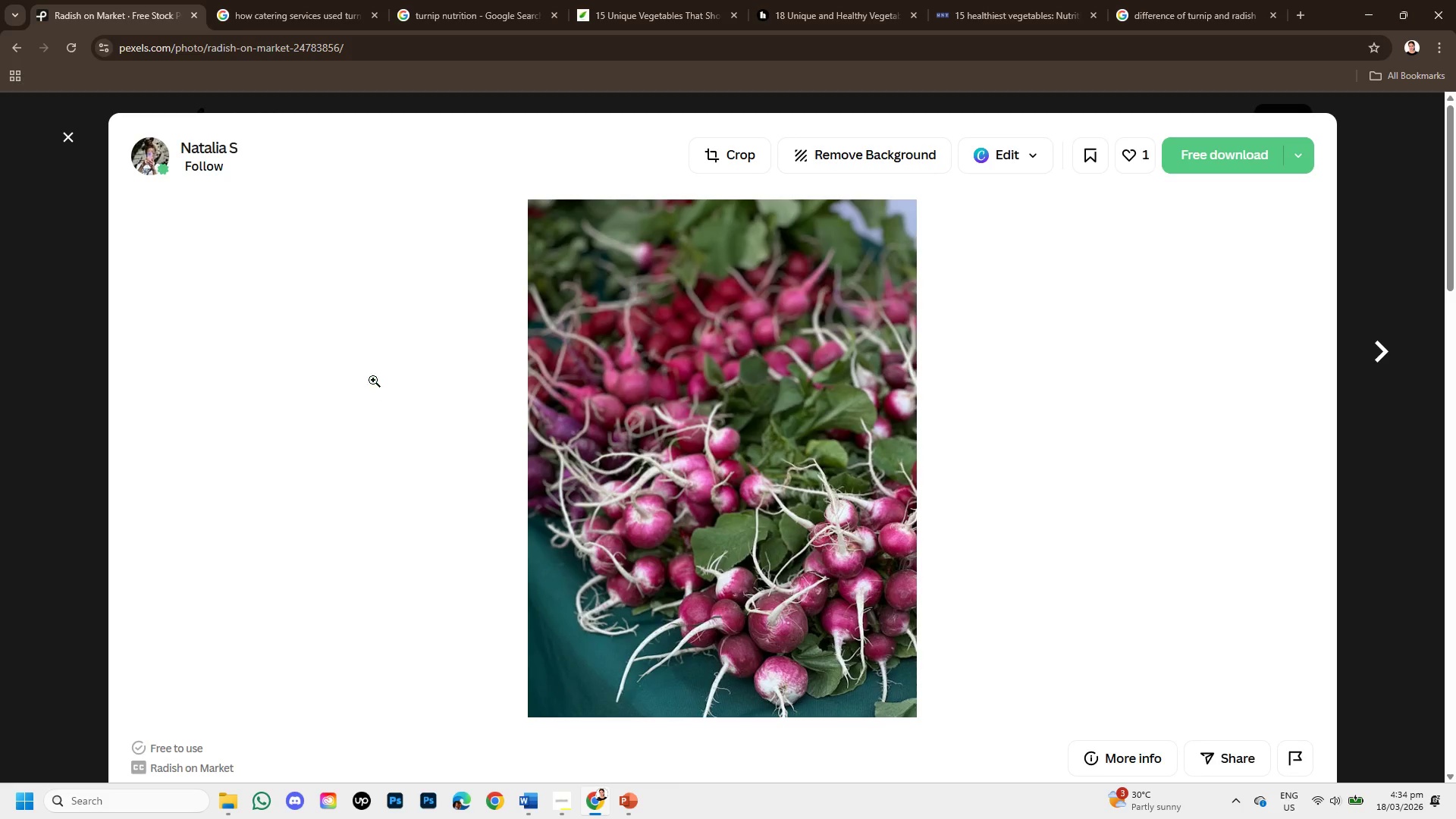 
scroll: coordinate [388, 417], scroll_direction: down, amount: 4.0
 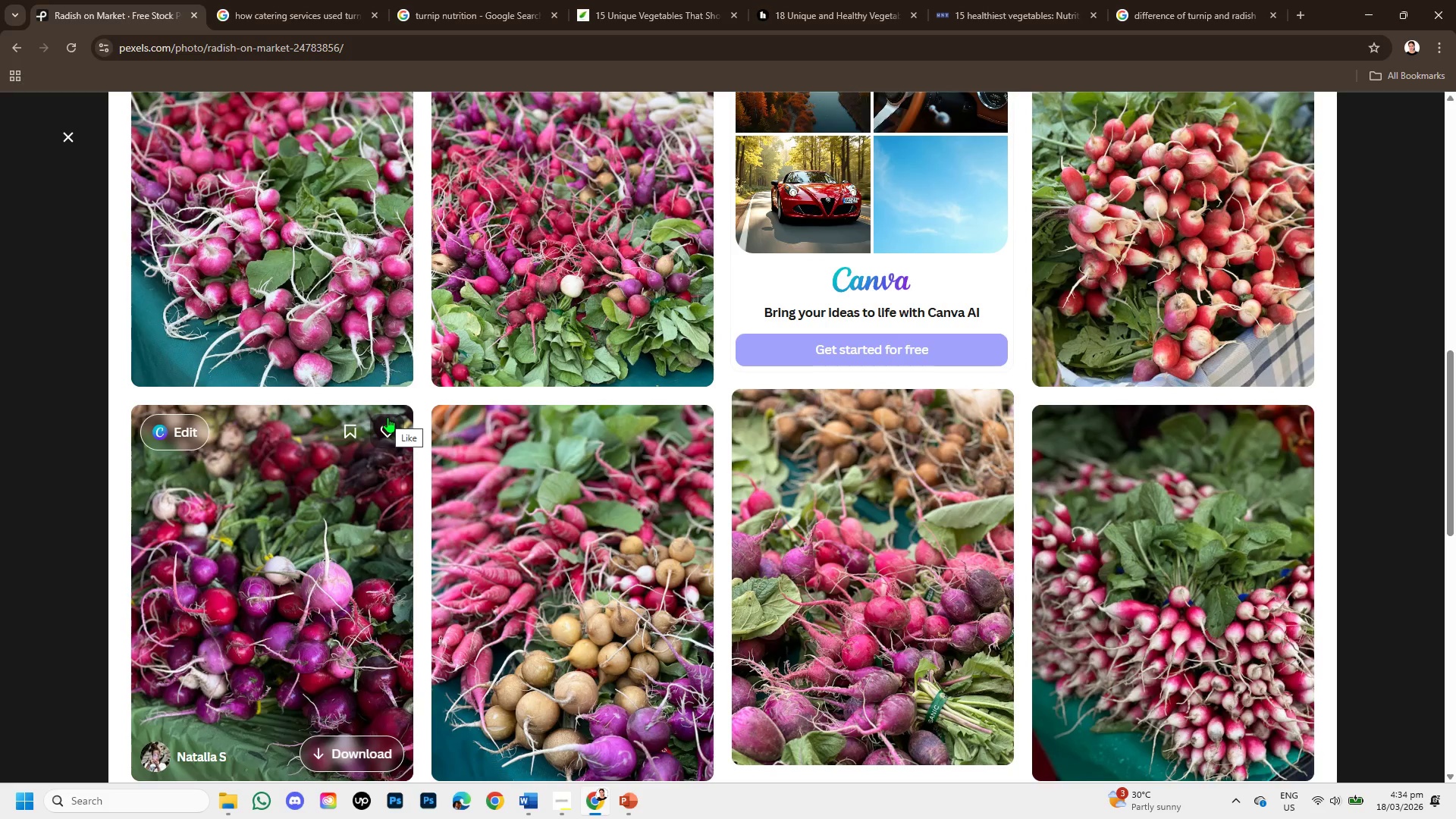 
scroll: coordinate [258, 306], scroll_direction: up, amount: 6.0
 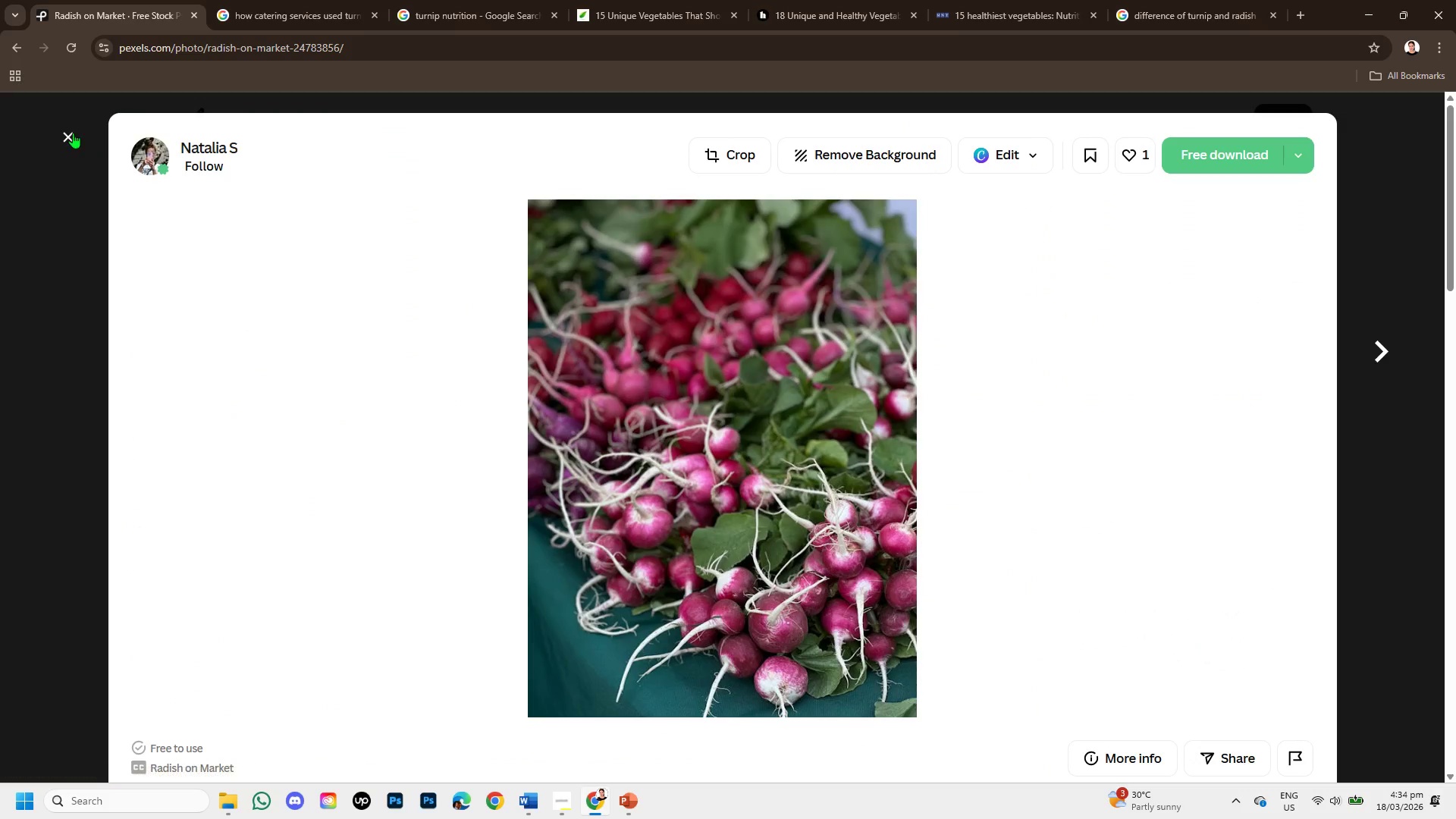 
left_click([70, 133])
 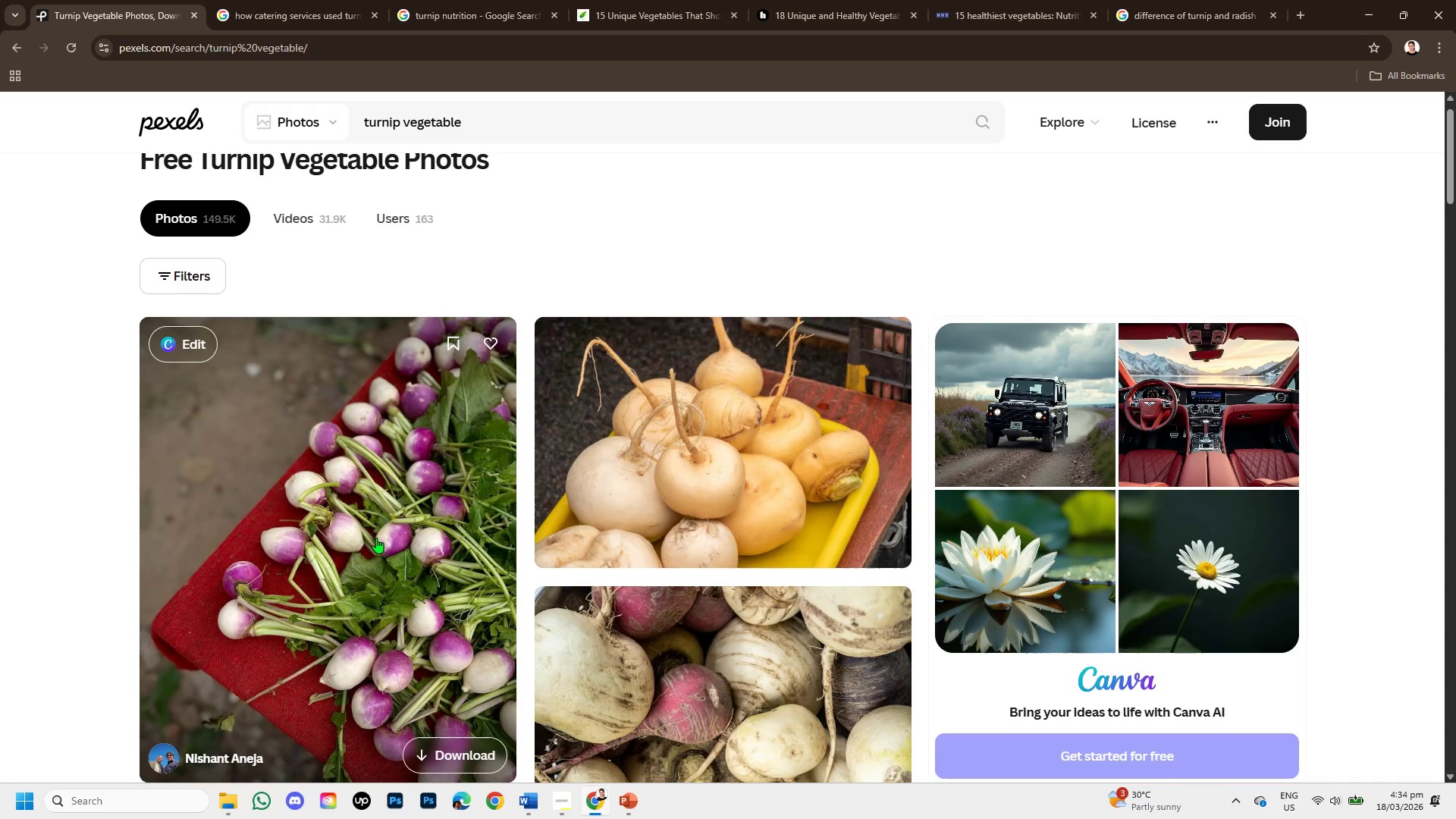 
left_click([376, 538])
 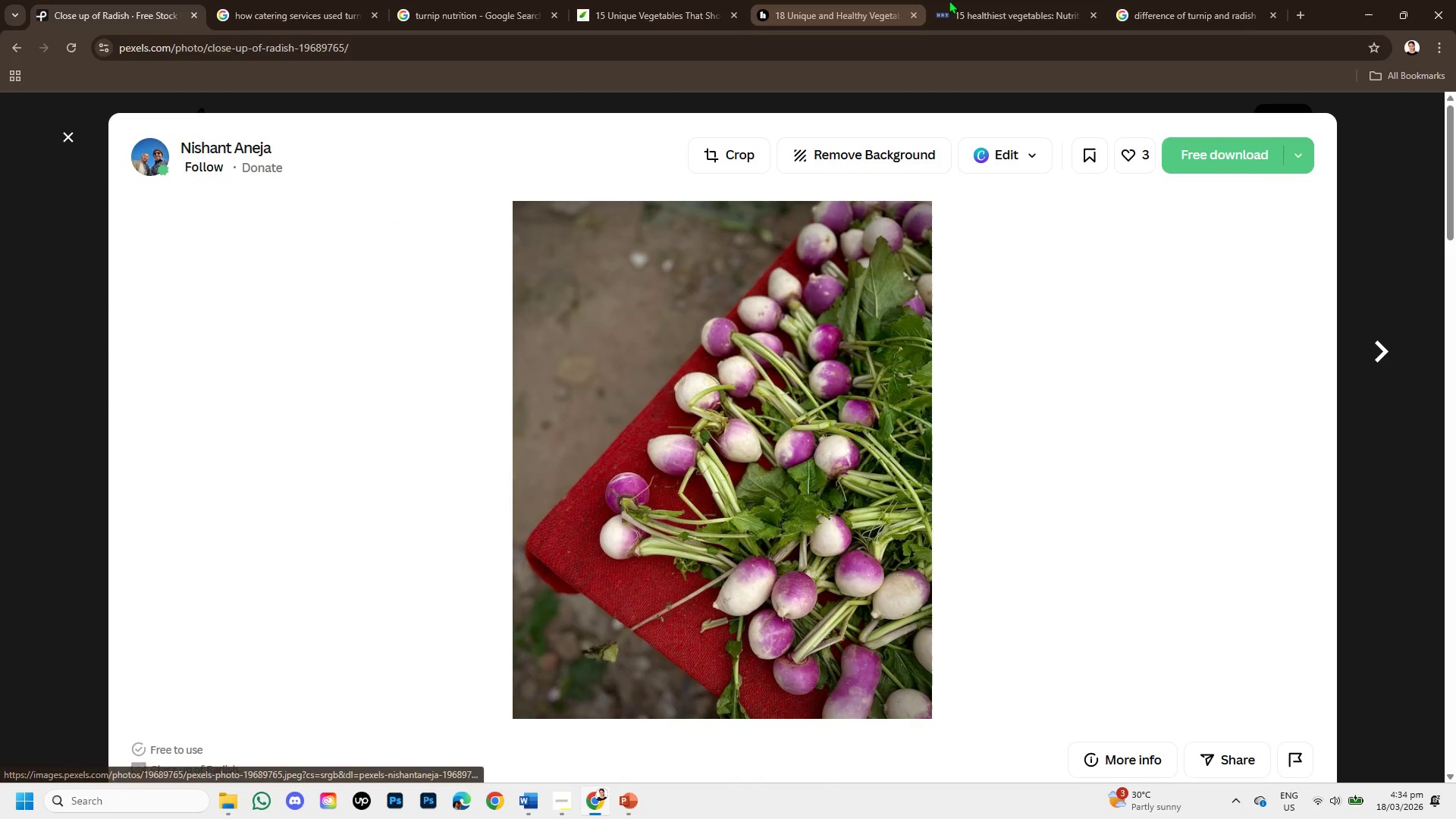 
left_click([1153, 0])
 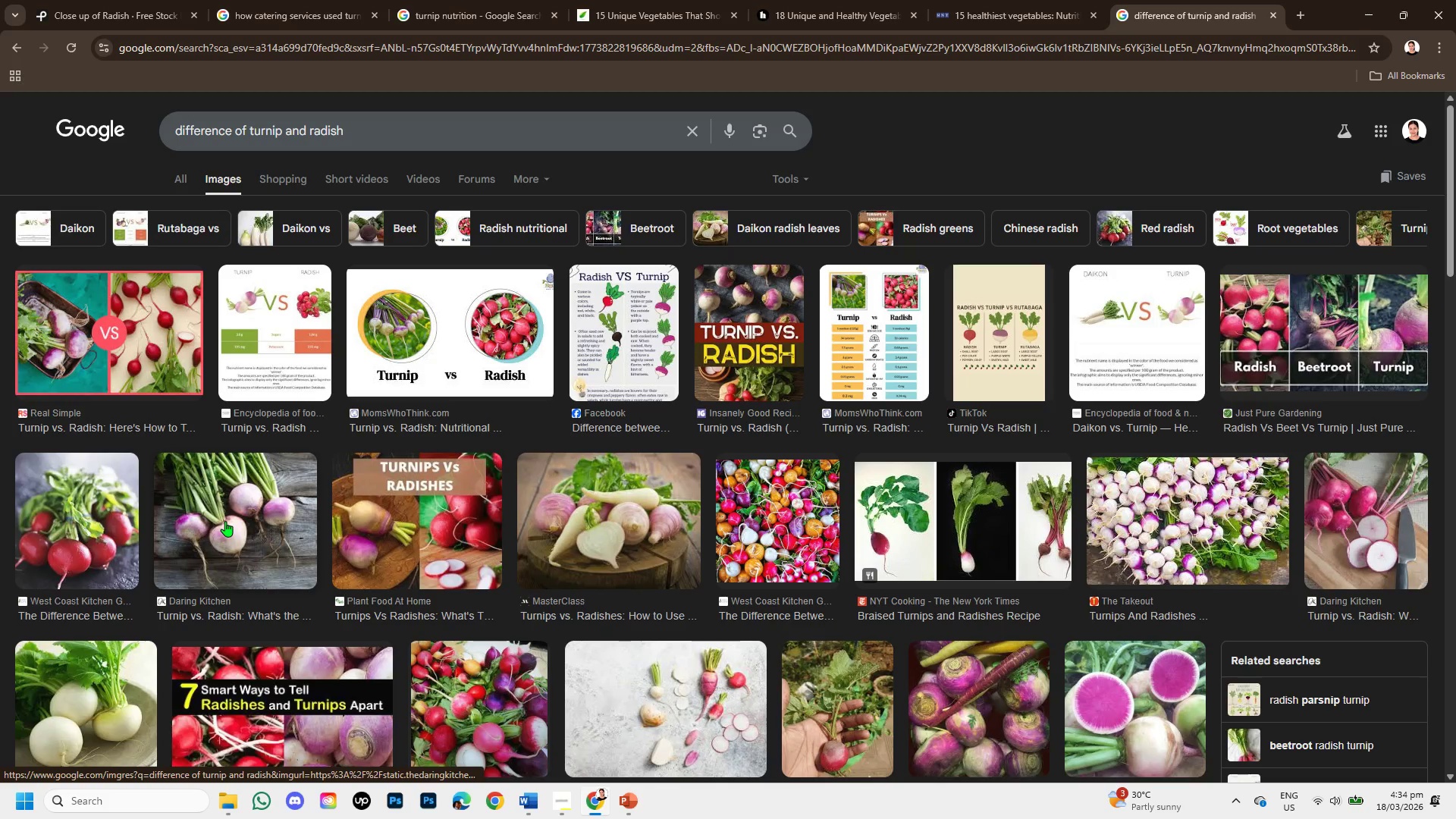 
wait(8.44)
 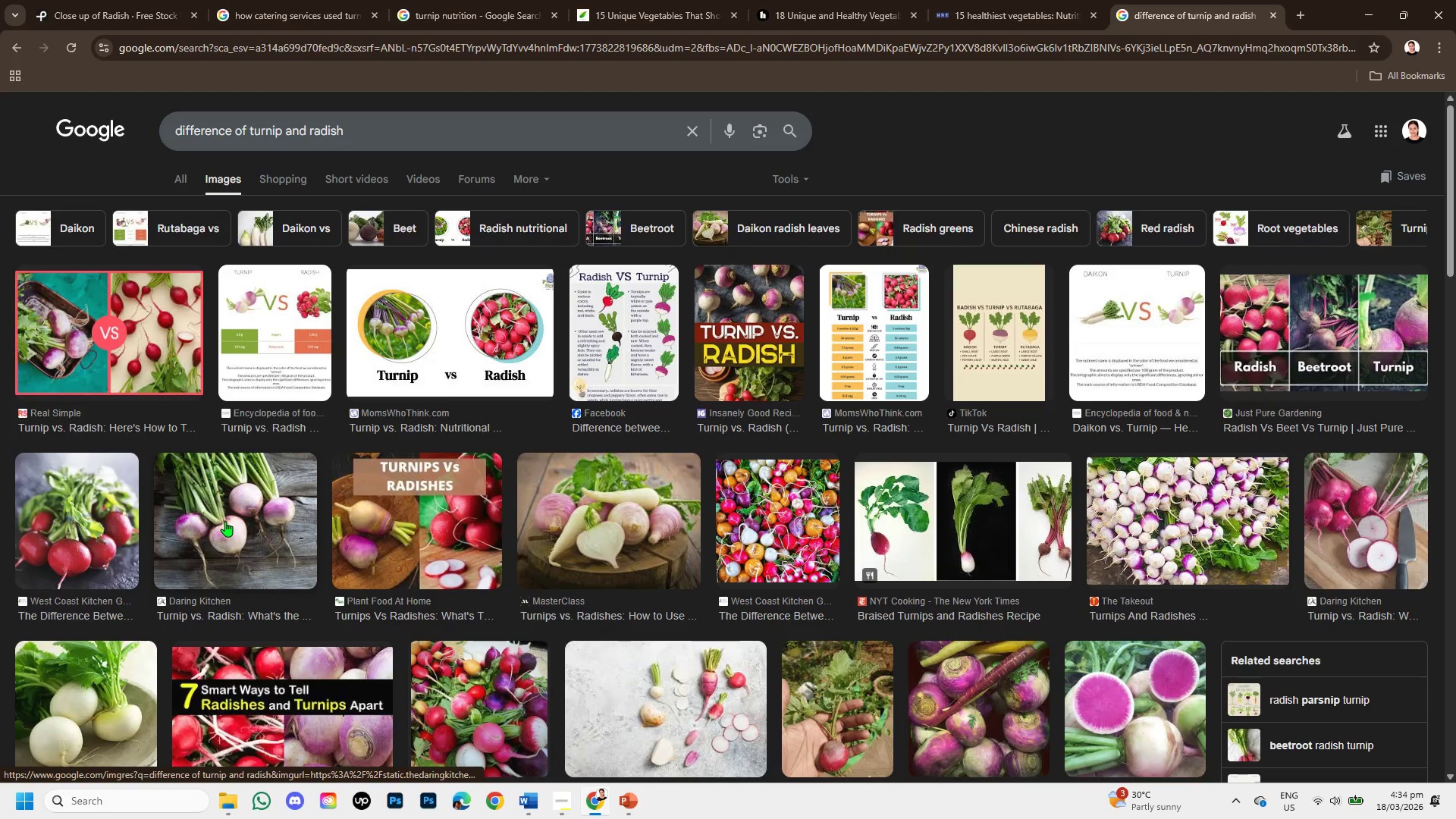 
left_click([174, 0])
 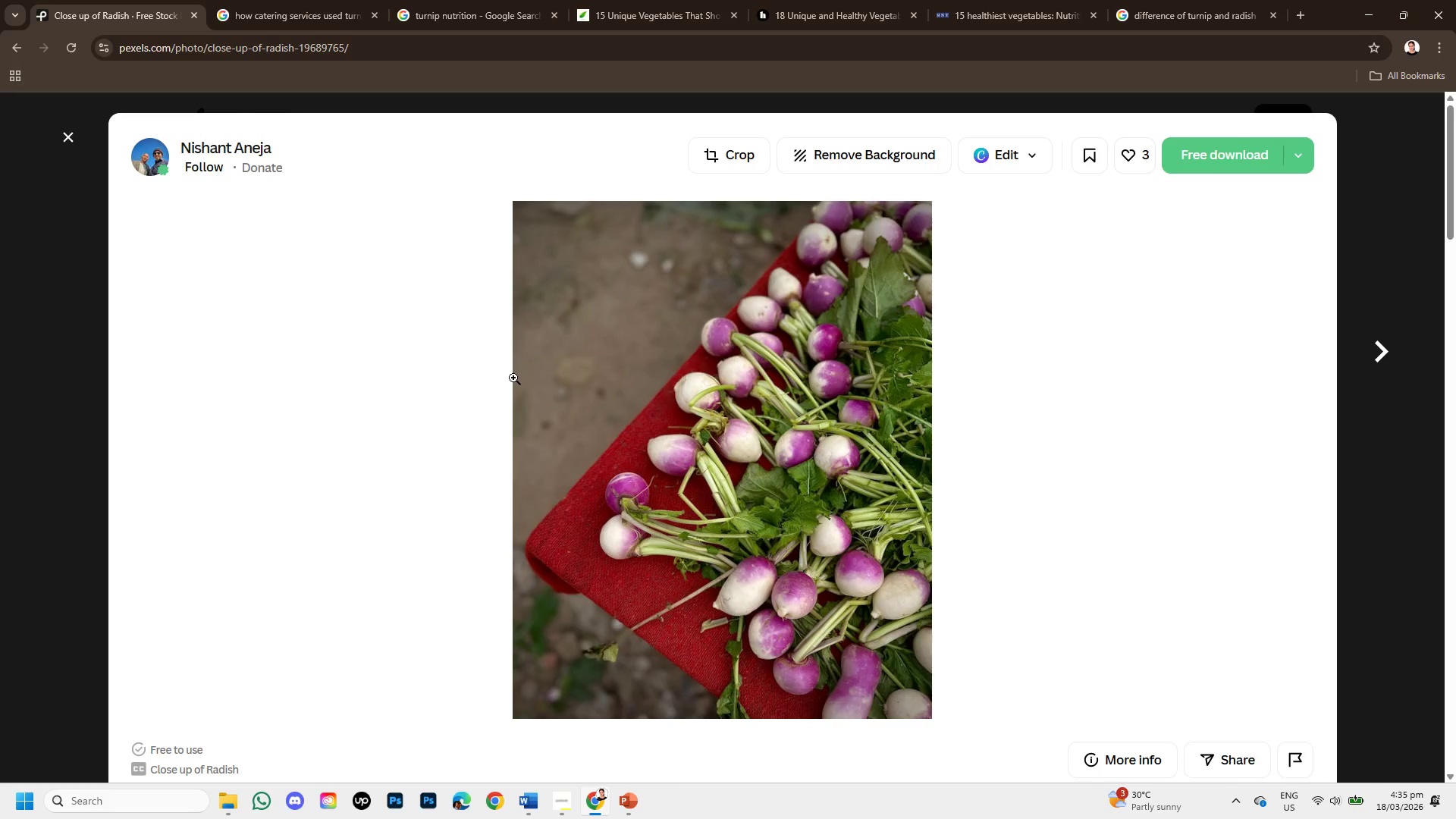 
scroll: coordinate [514, 379], scroll_direction: down, amount: 6.0
 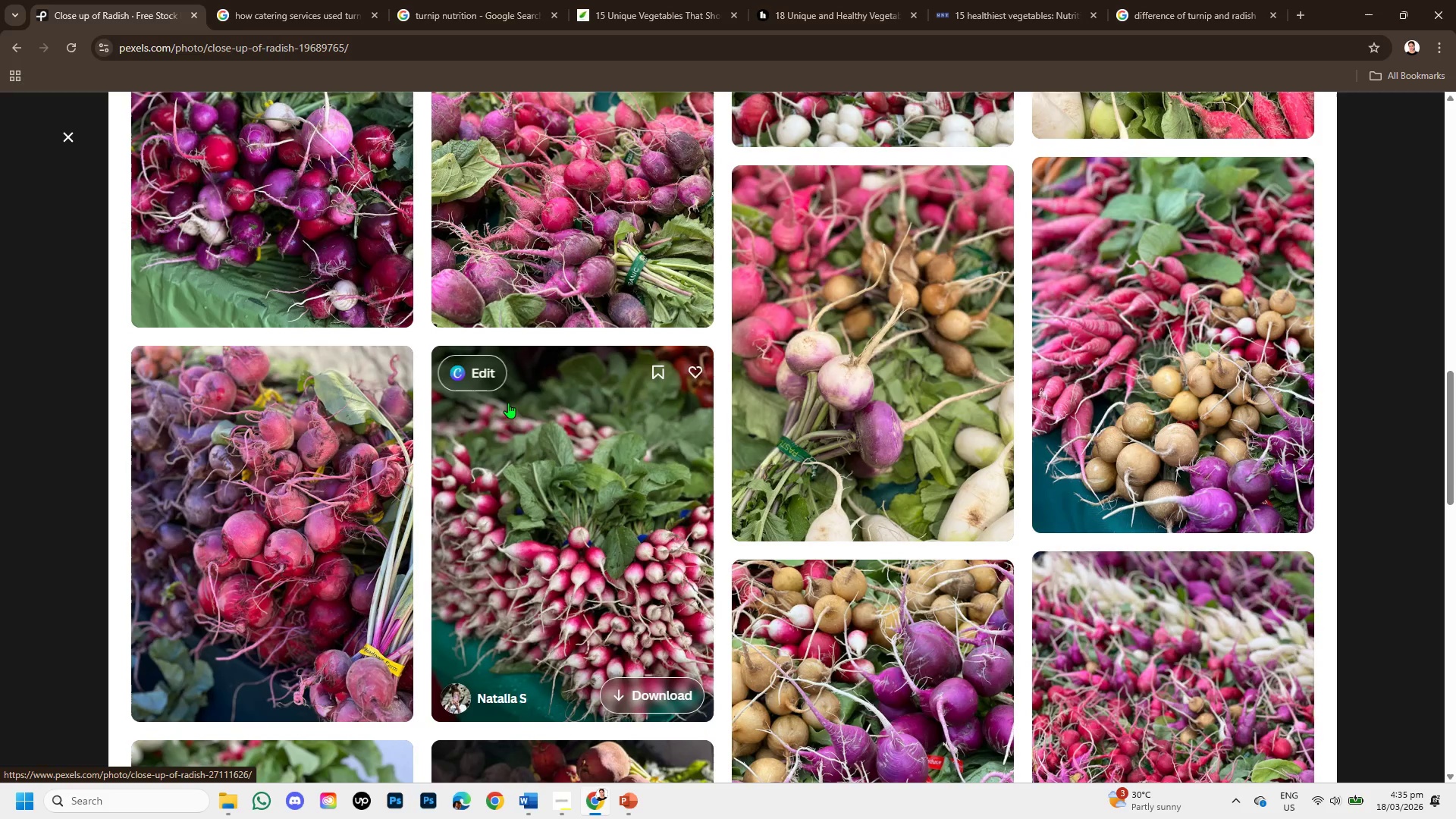 
scroll: coordinate [507, 406], scroll_direction: up, amount: 5.0
 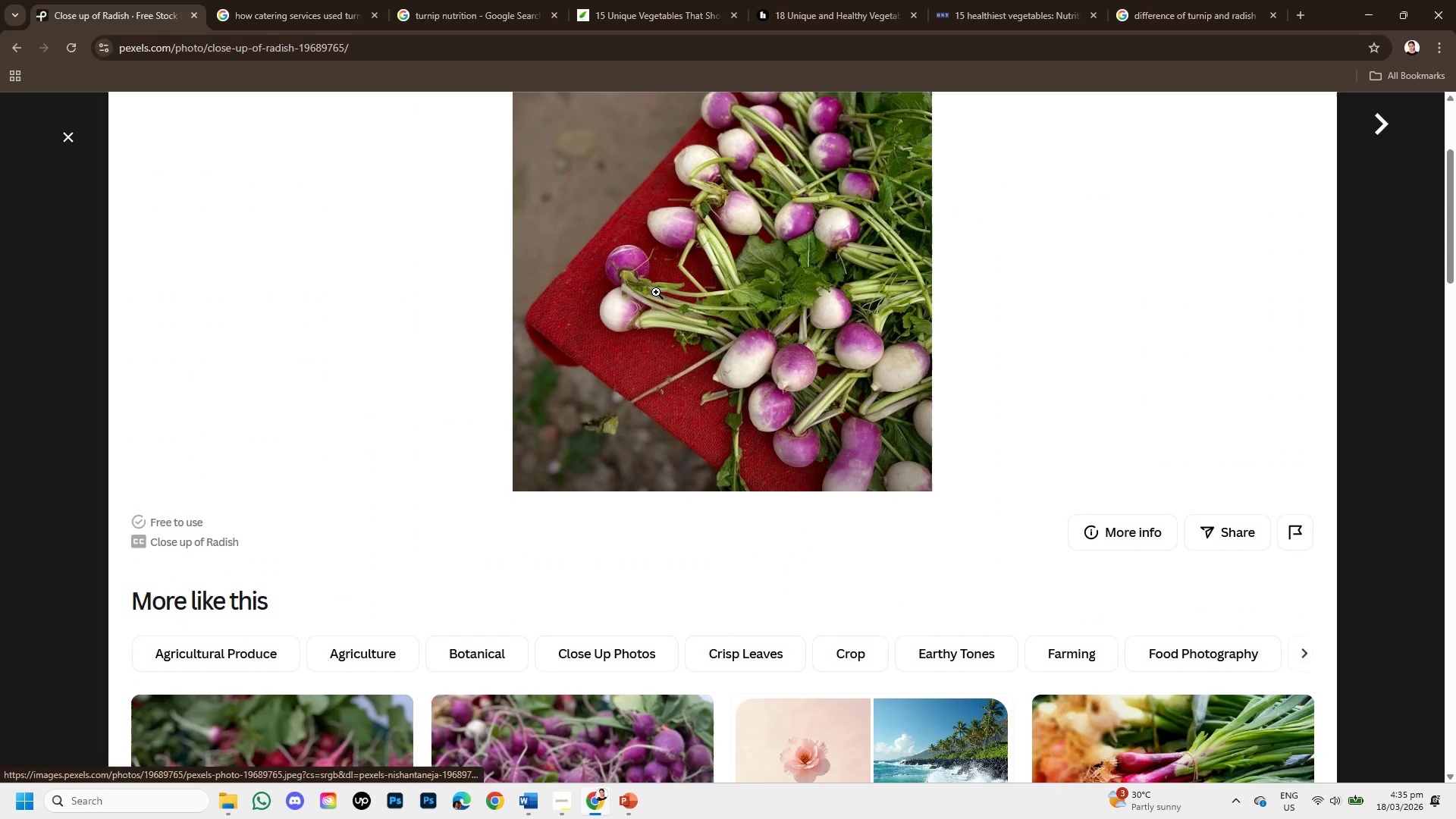 
right_click([656, 292])
 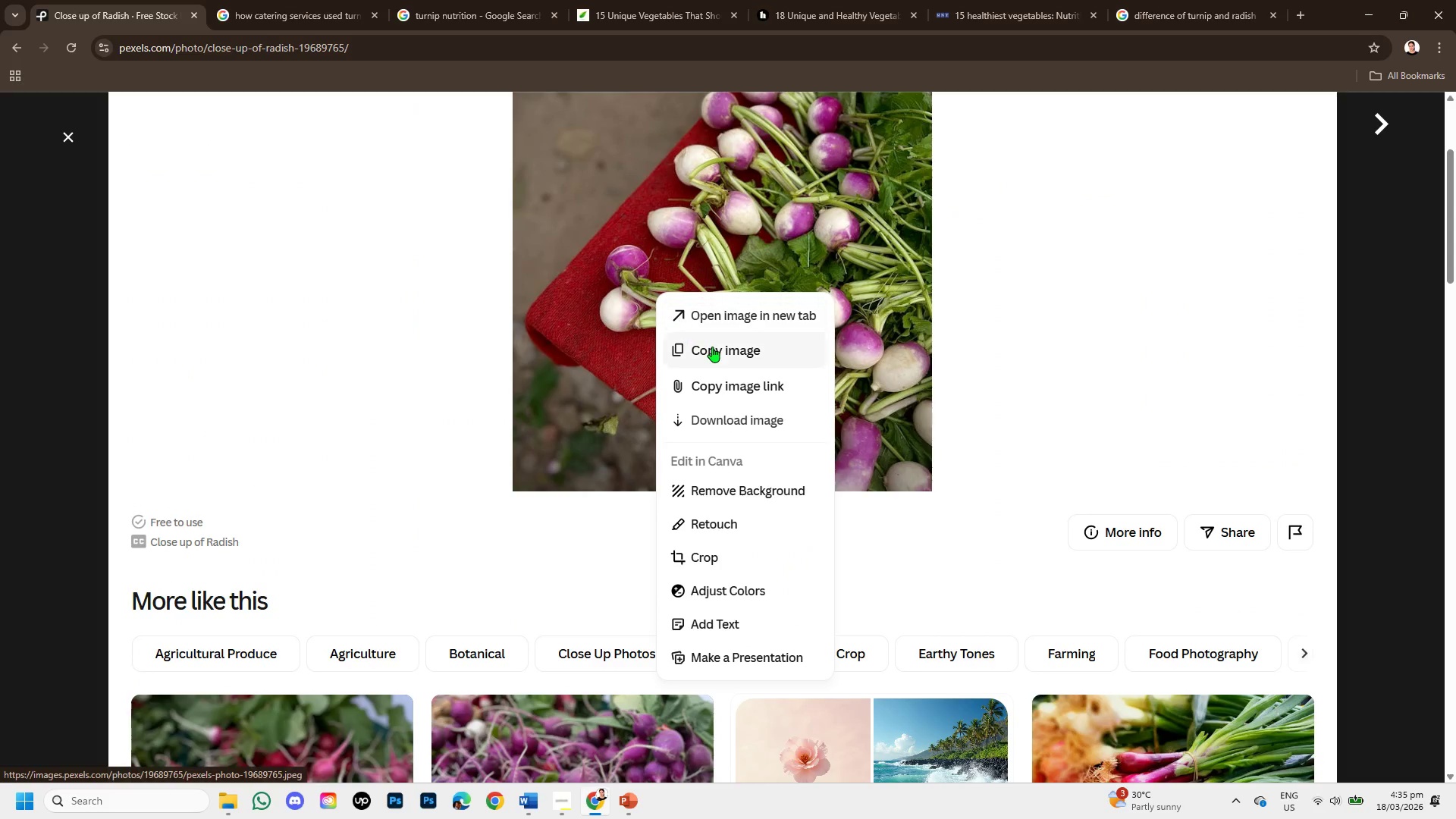 
left_click([712, 347])
 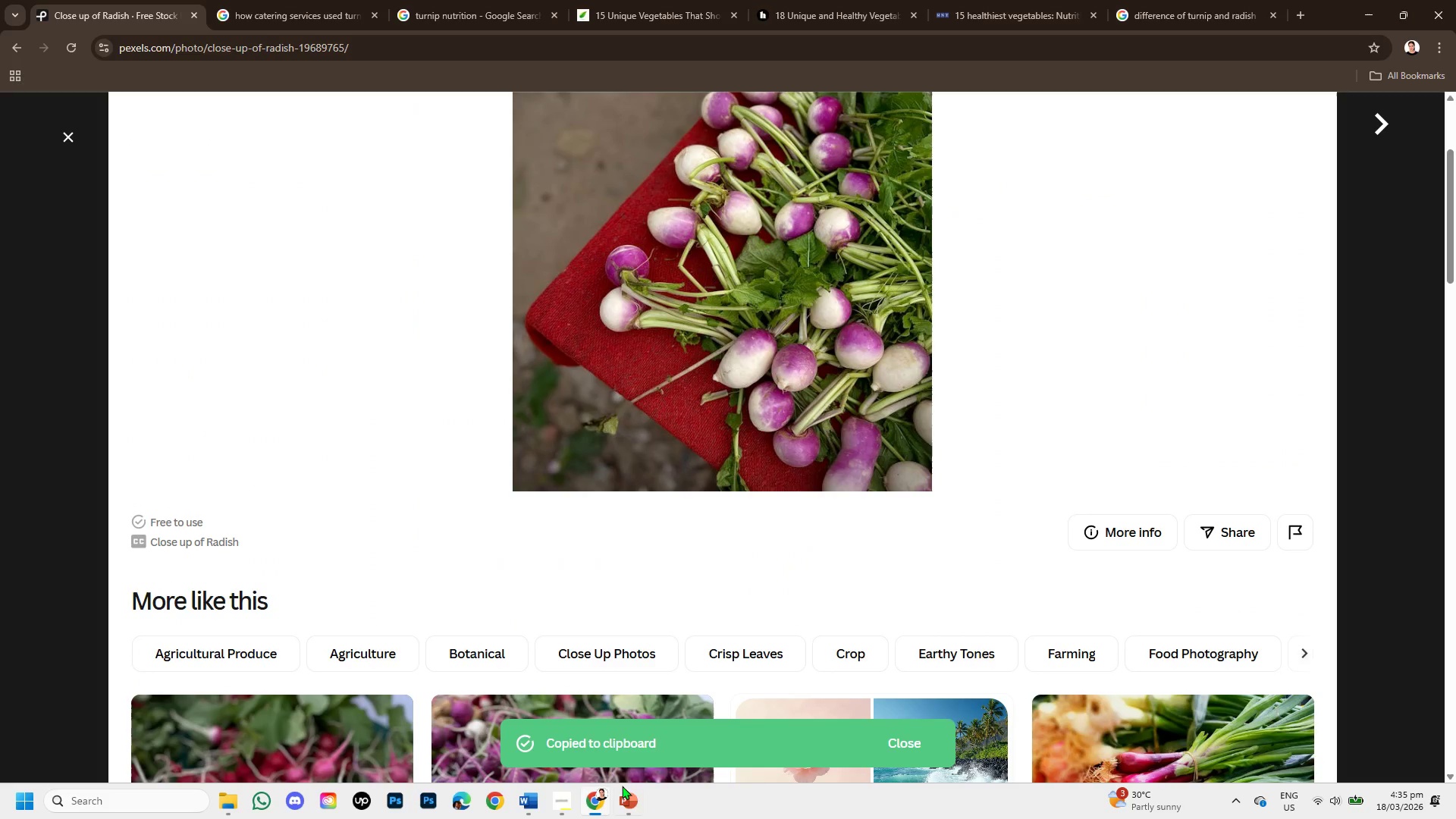 
left_click([625, 792])
 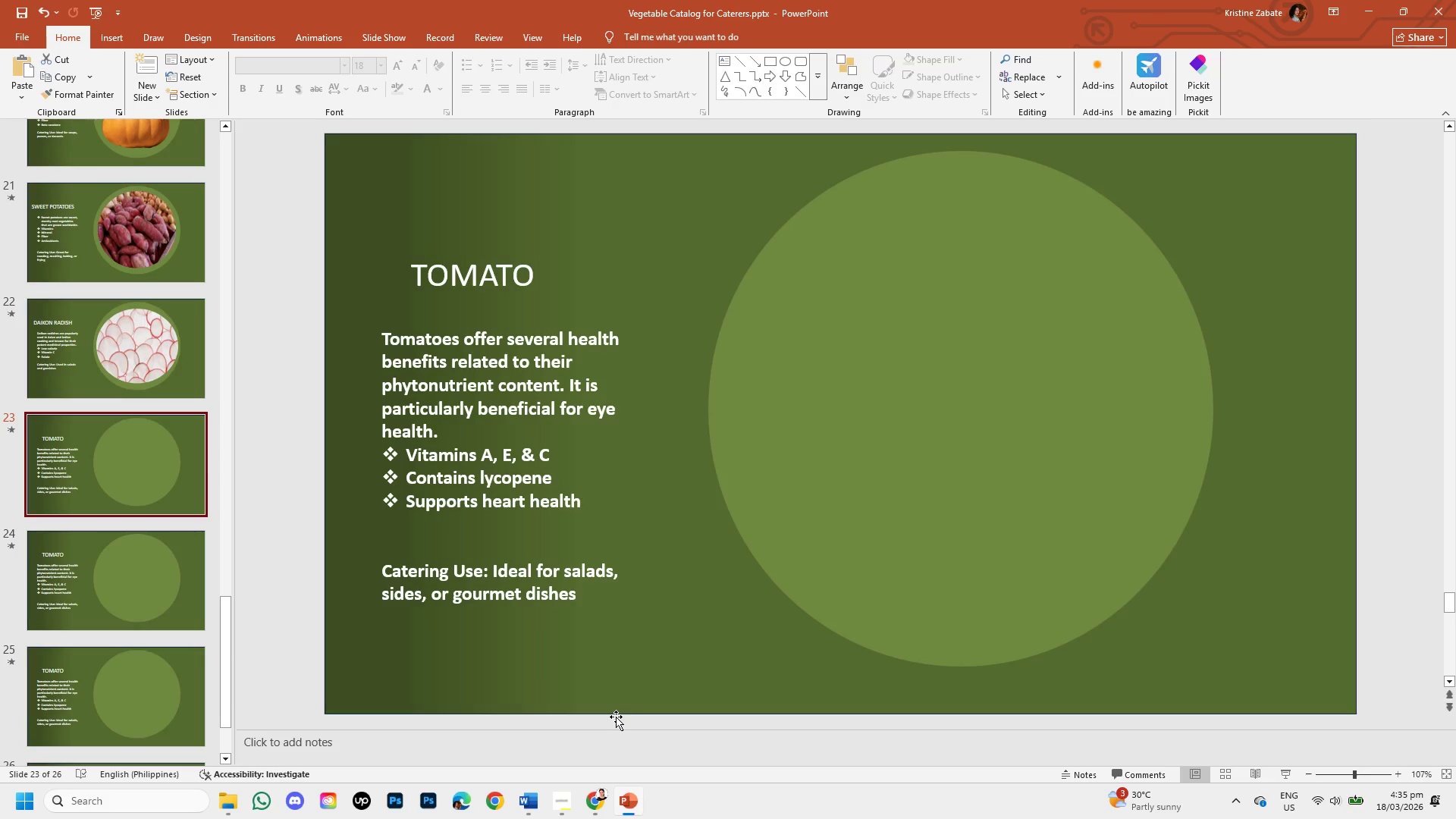 
key(Control+V)
 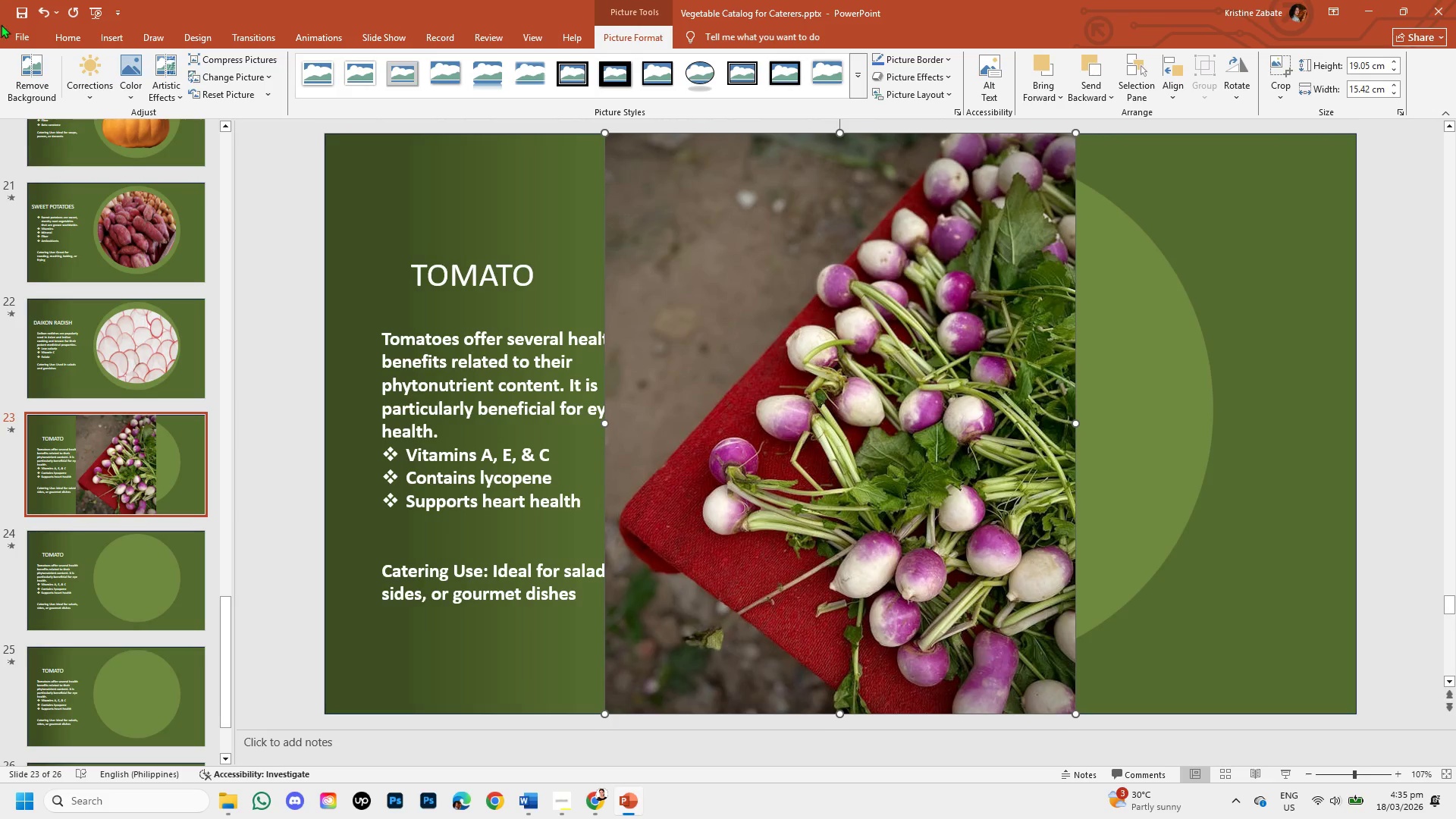 
left_click([24, 64])
 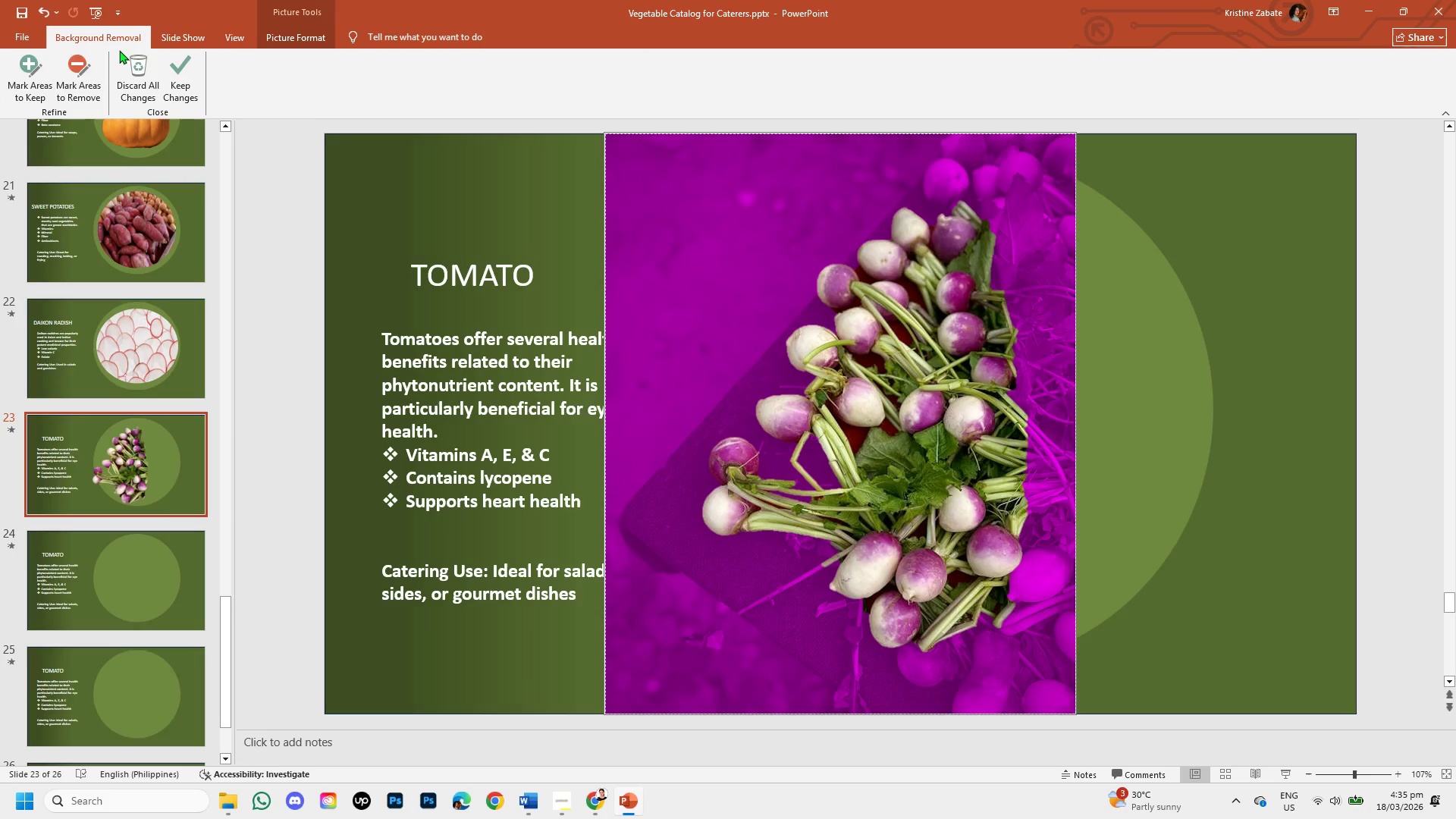 
left_click([30, 75])
 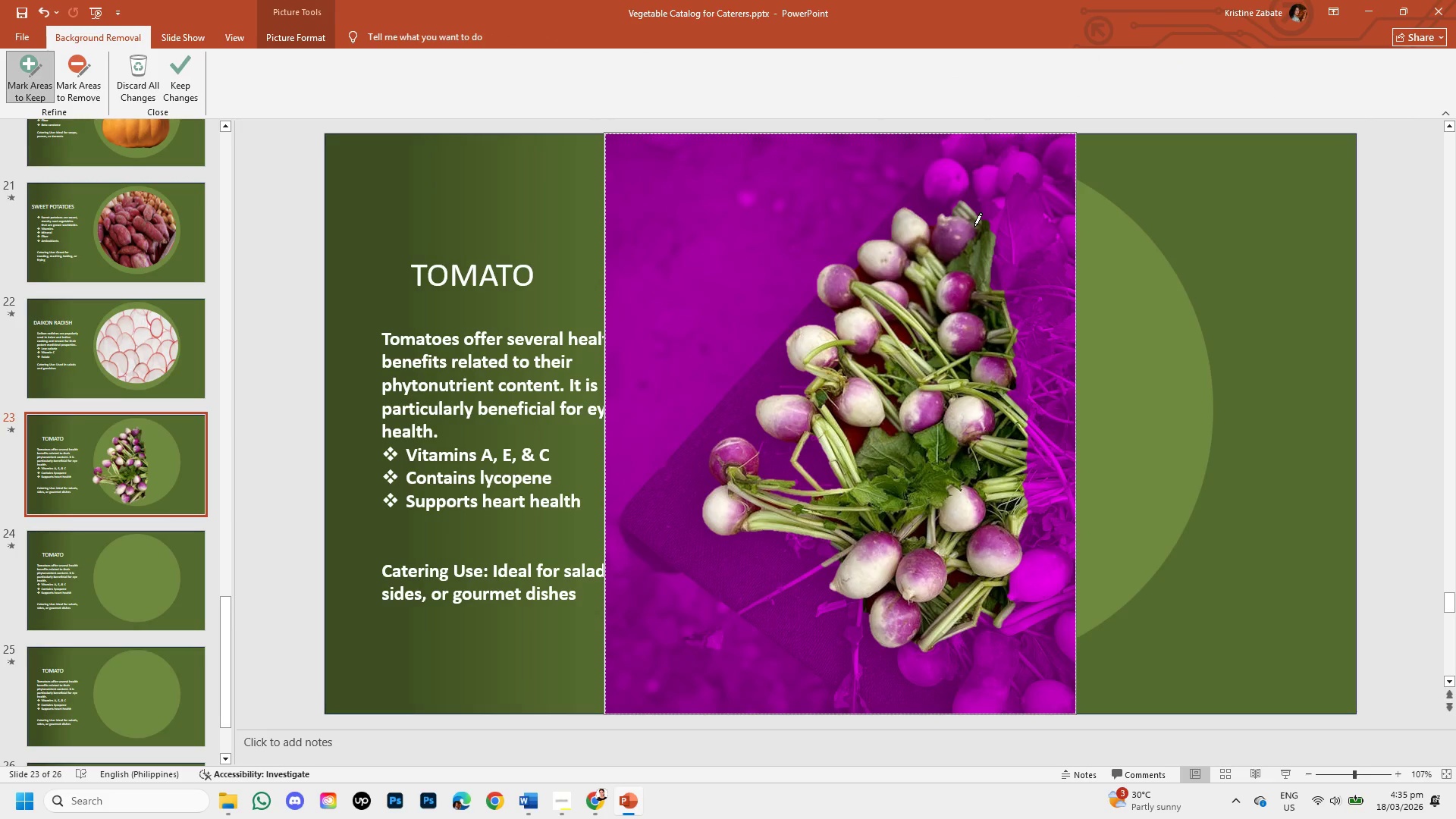 
left_click_drag(start_coordinate=[975, 237], to_coordinate=[1014, 189])
 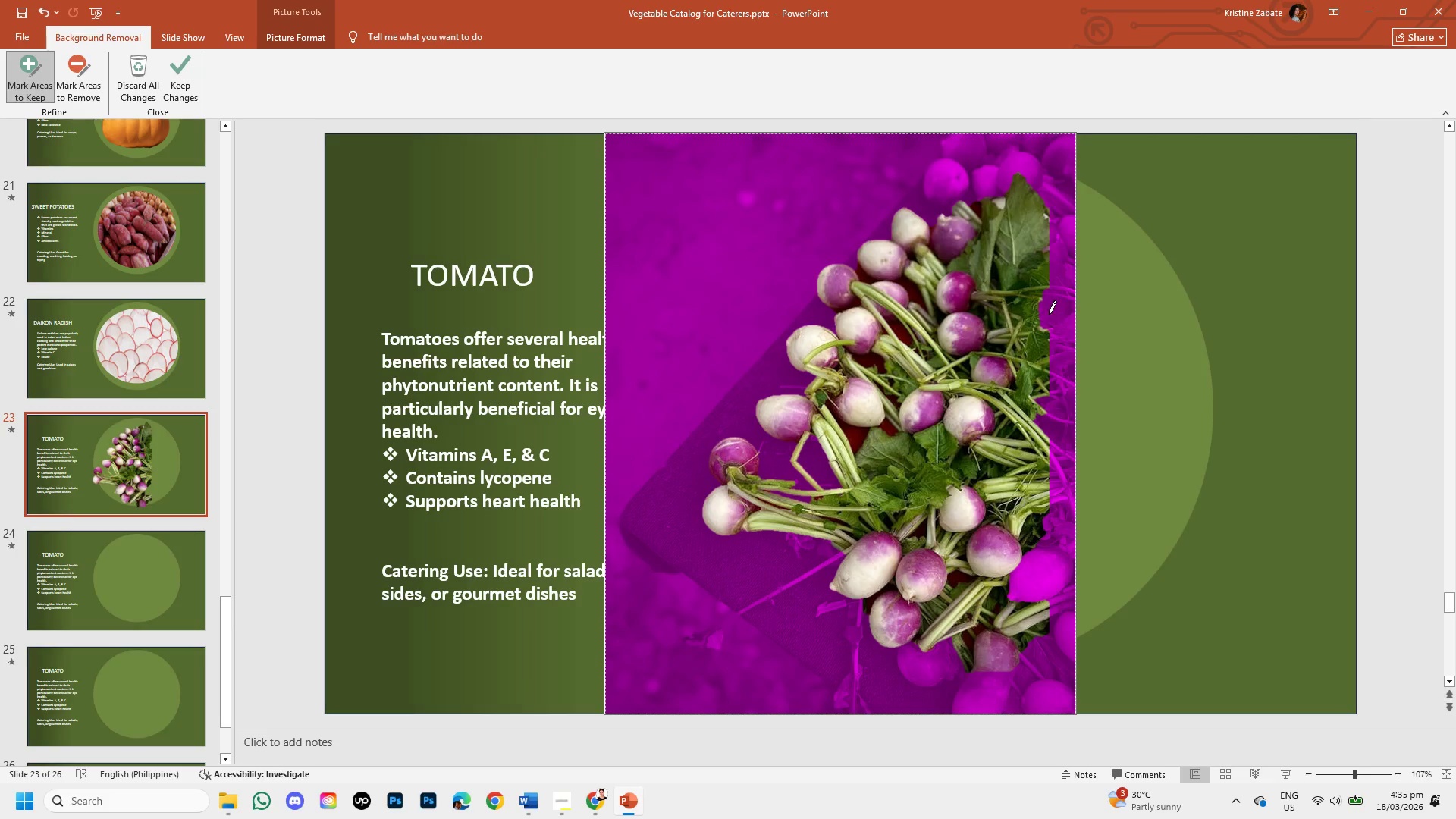 
left_click_drag(start_coordinate=[1050, 202], to_coordinate=[1072, 256])
 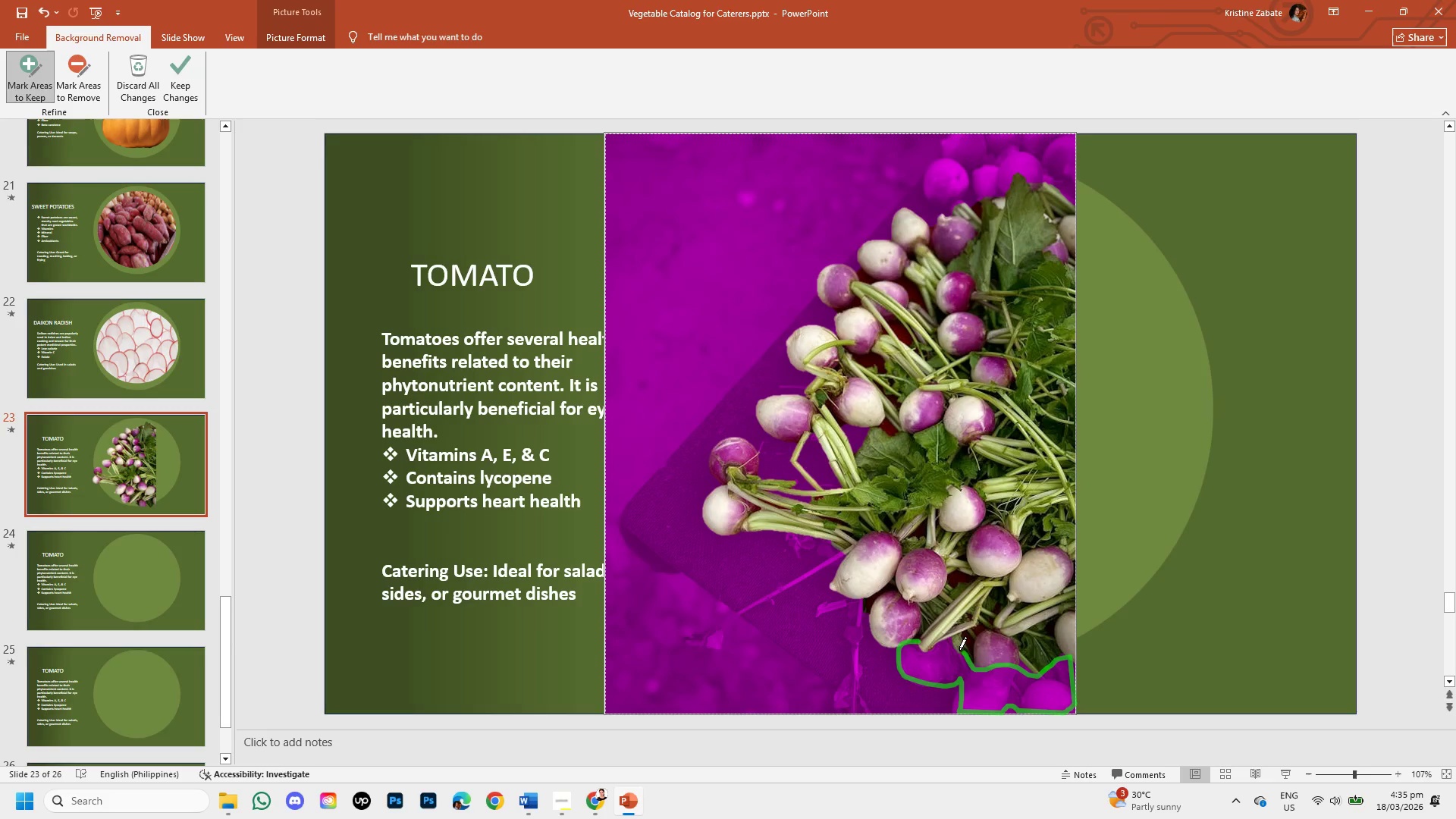 
wait(15.86)
 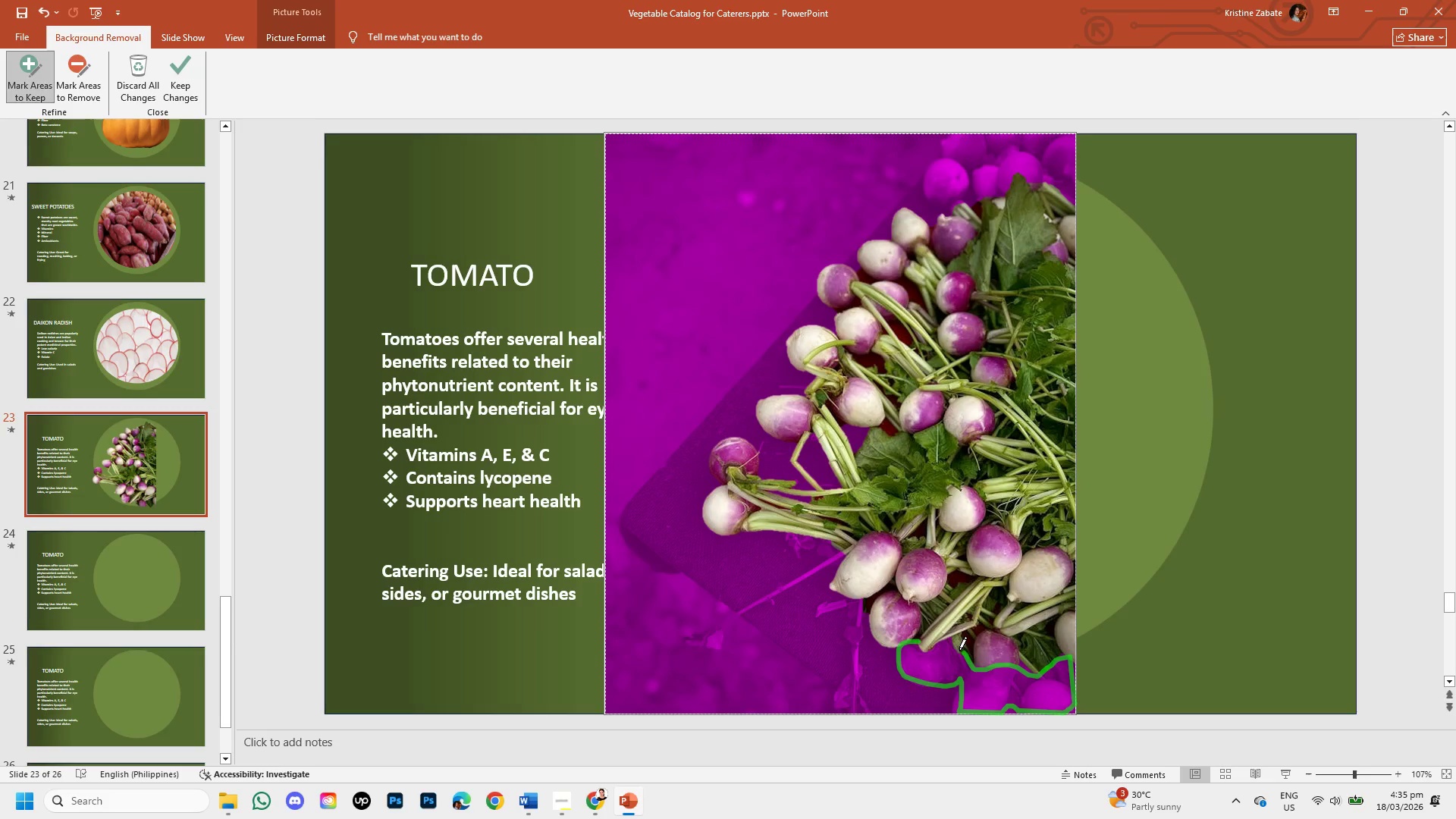 
left_click([185, 86])
 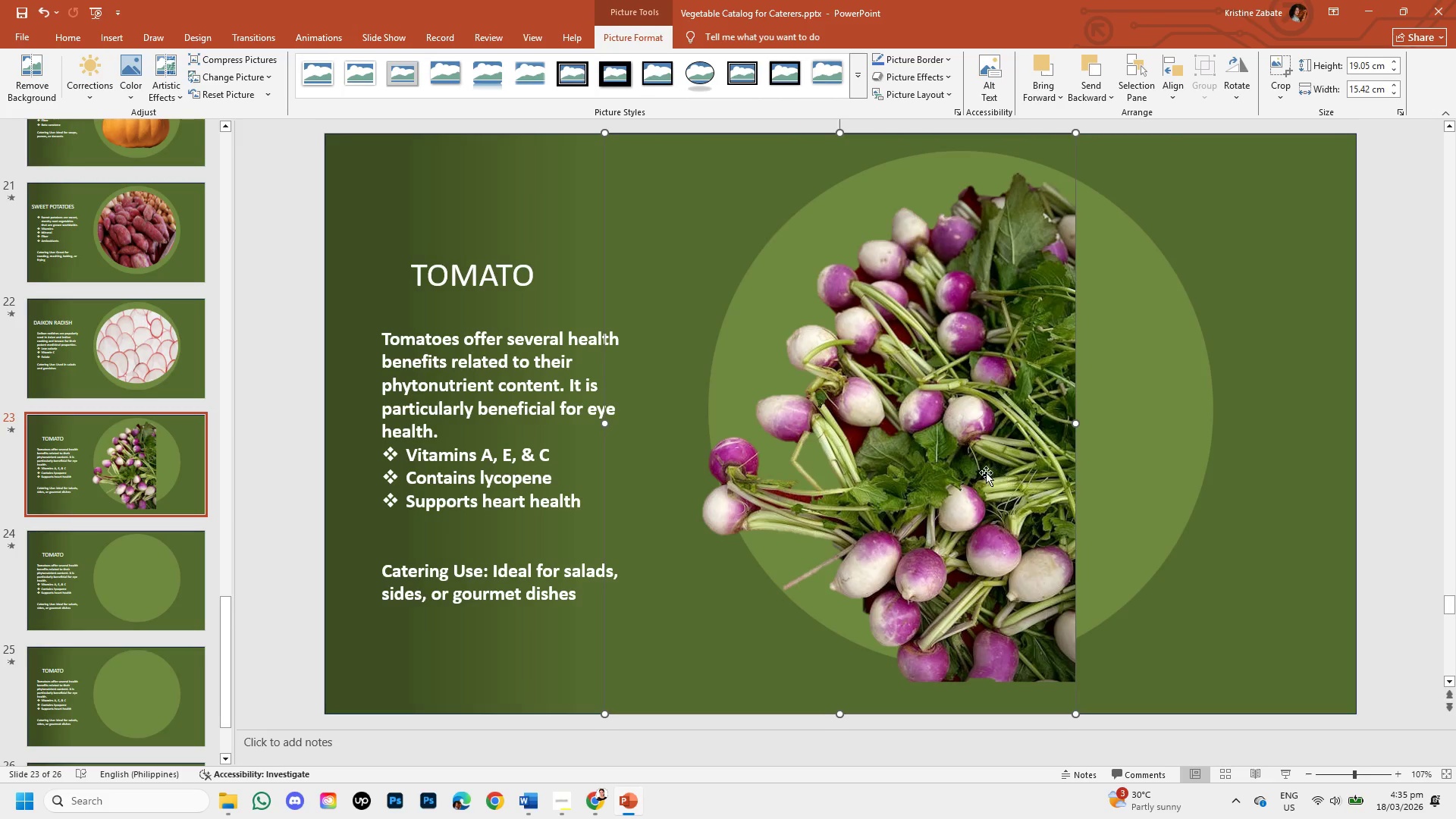 
left_click([975, 472])
 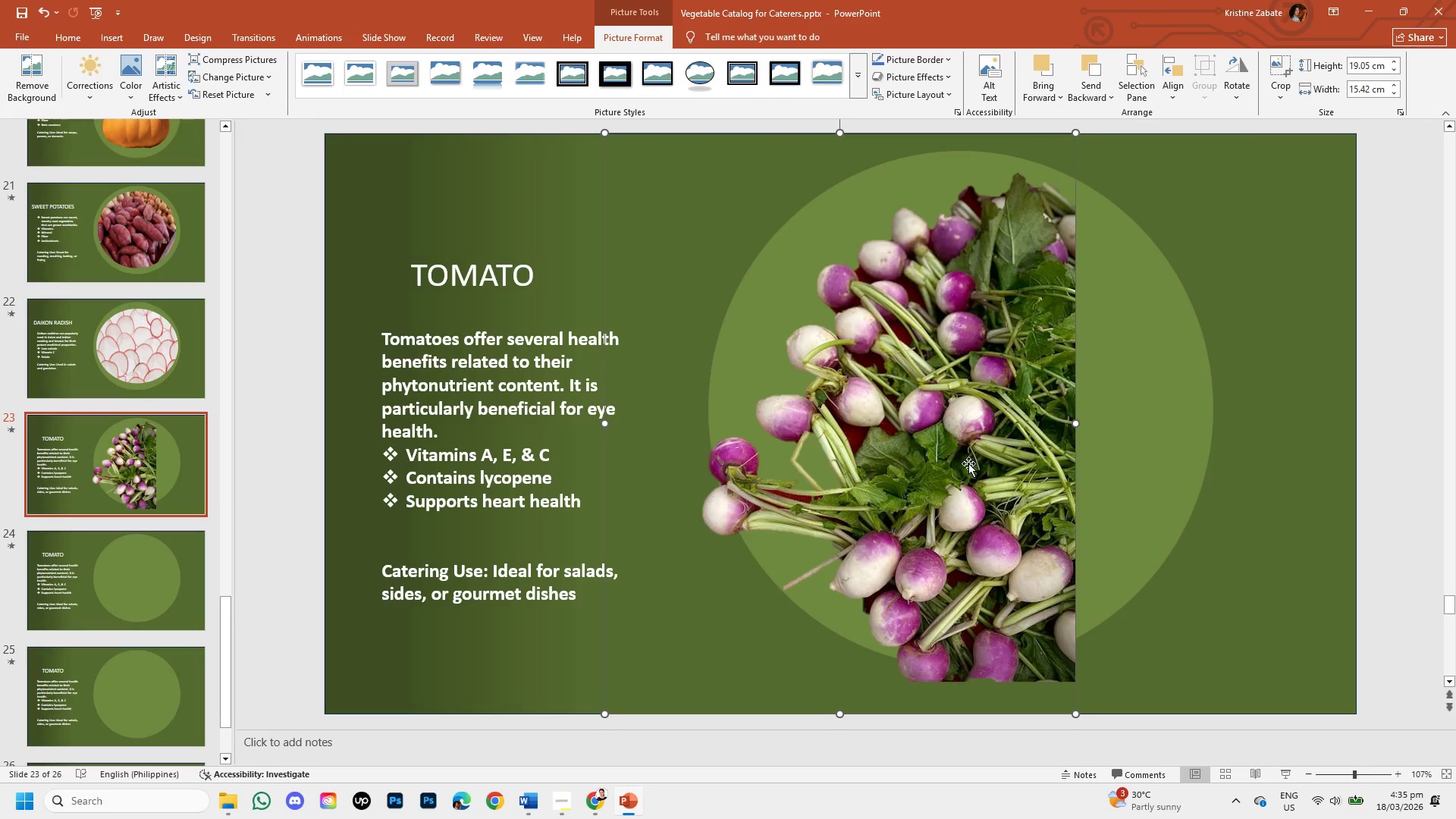 
left_click_drag(start_coordinate=[968, 463], to_coordinate=[947, 445])
 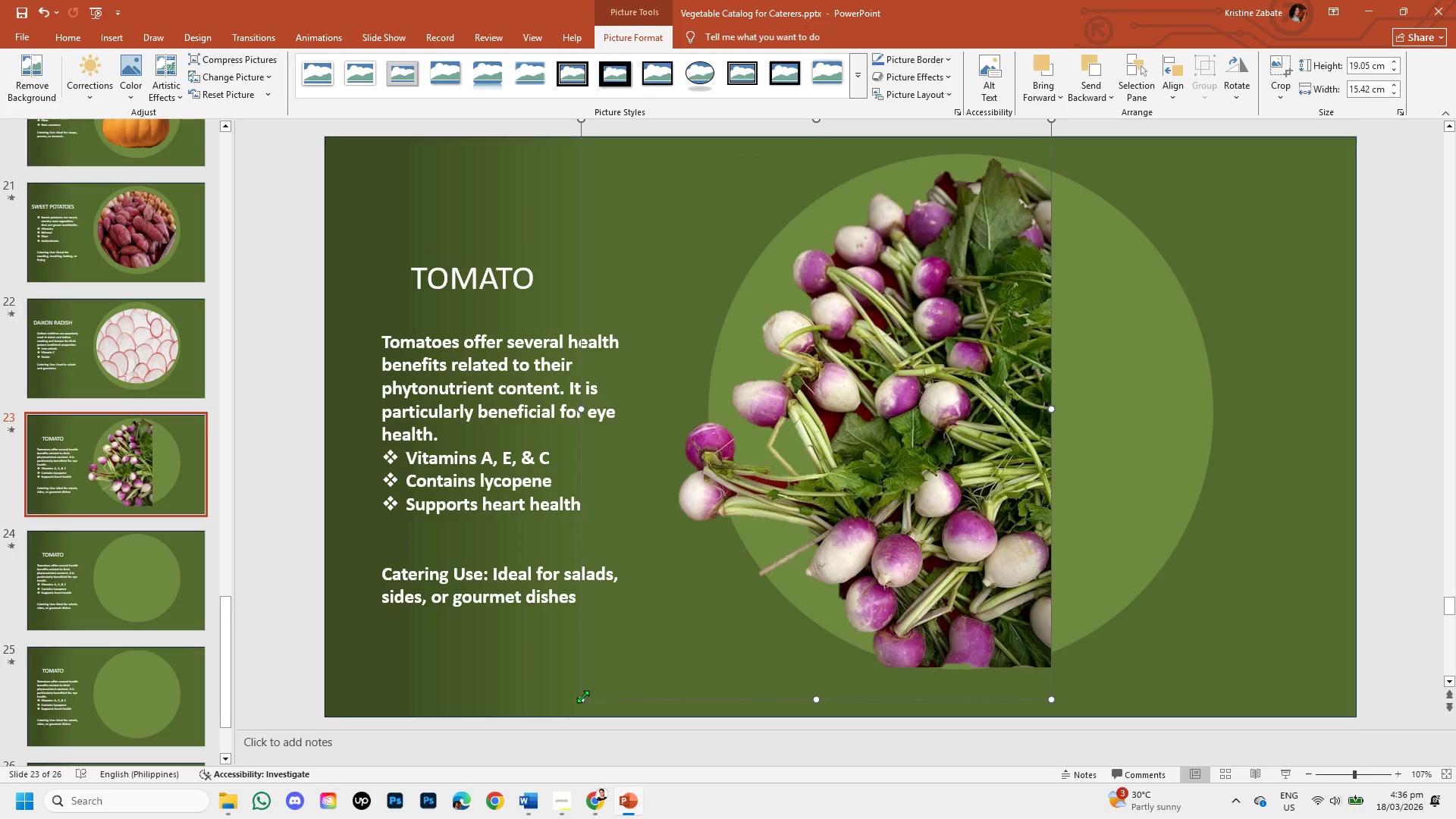 
left_click_drag(start_coordinate=[581, 700], to_coordinate=[667, 642])
 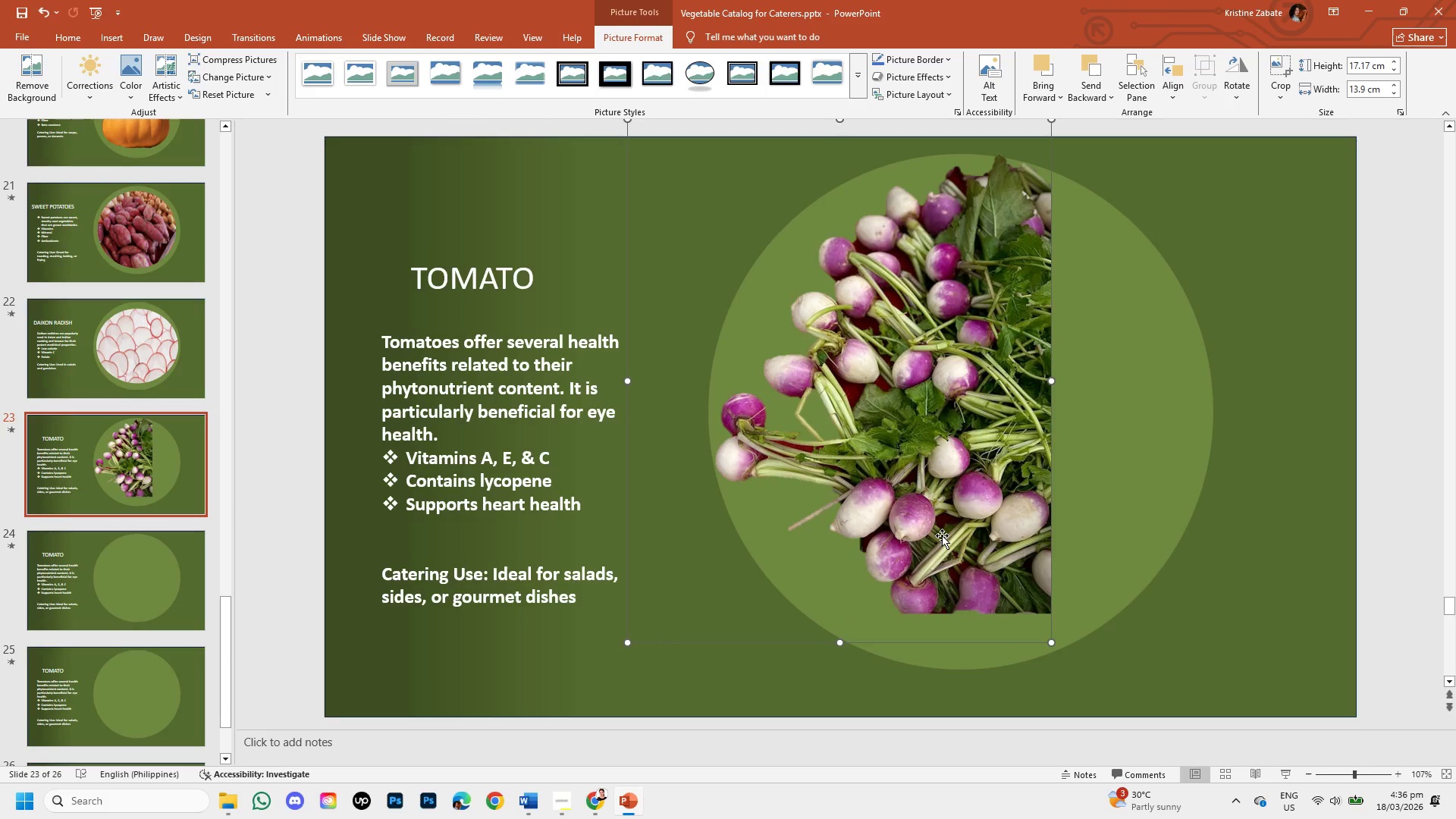 
left_click_drag(start_coordinate=[942, 535], to_coordinate=[951, 543])
 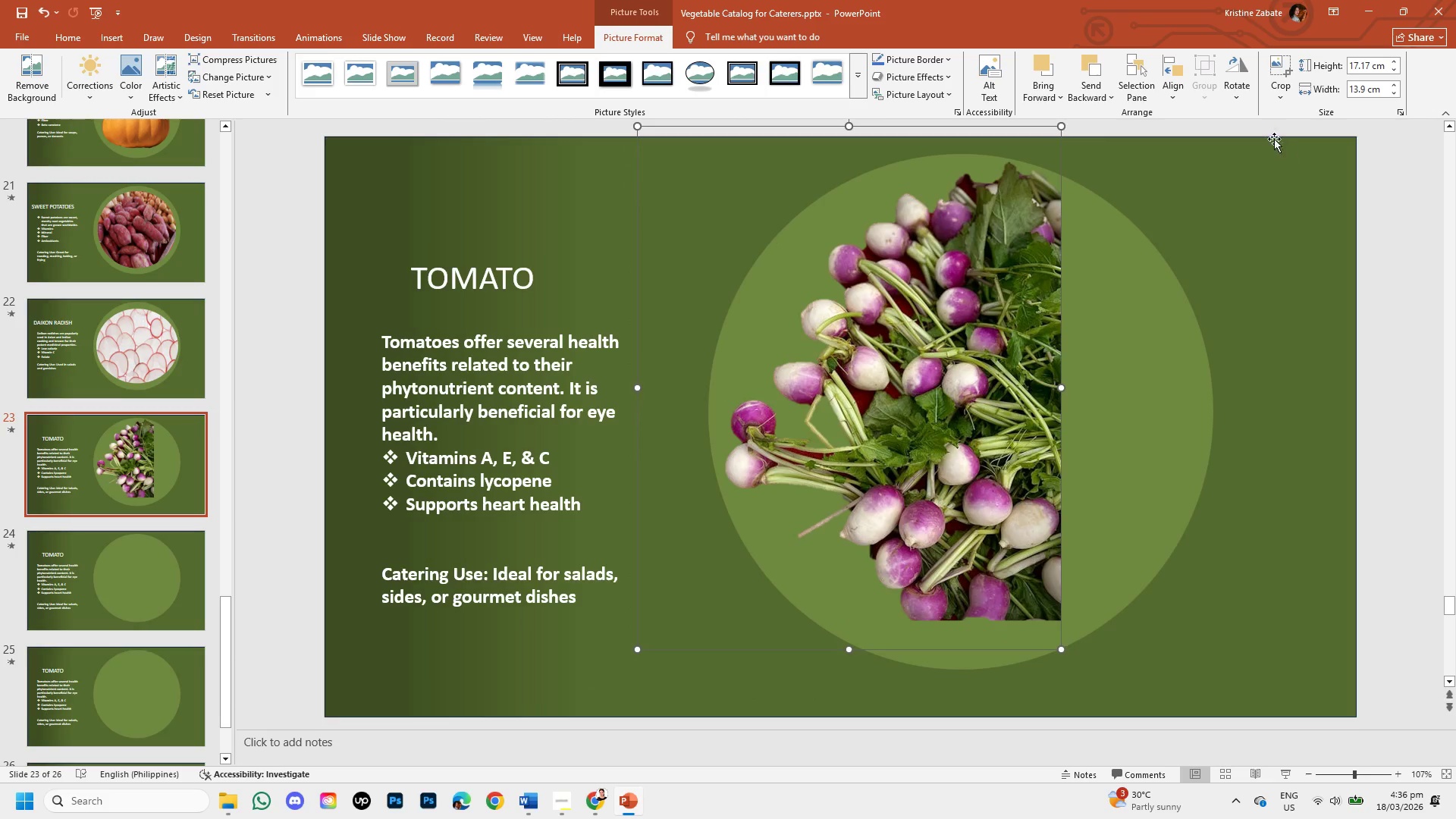 
mouse_move([1282, 145])
 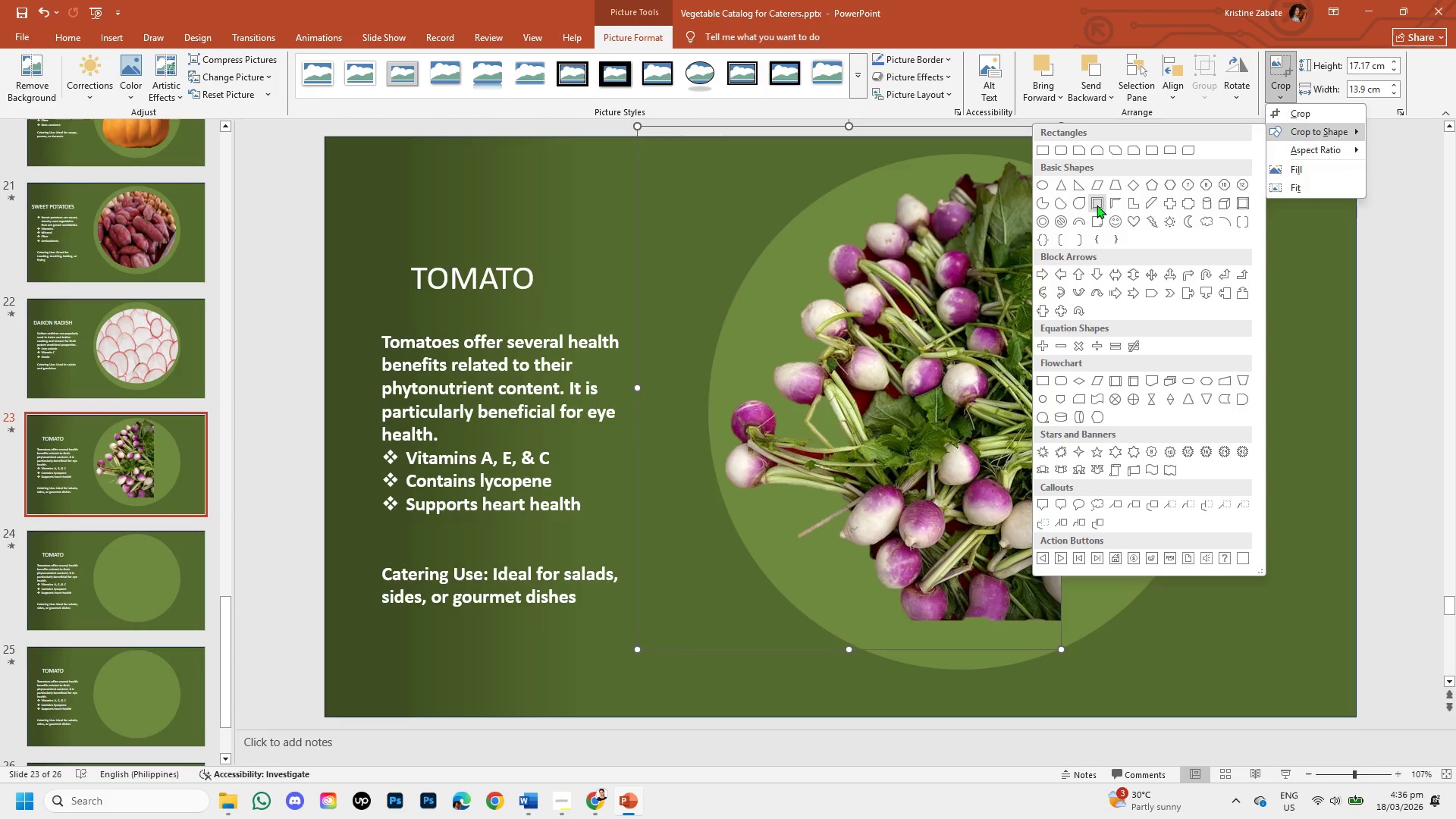 
mouse_move([1053, 191])
 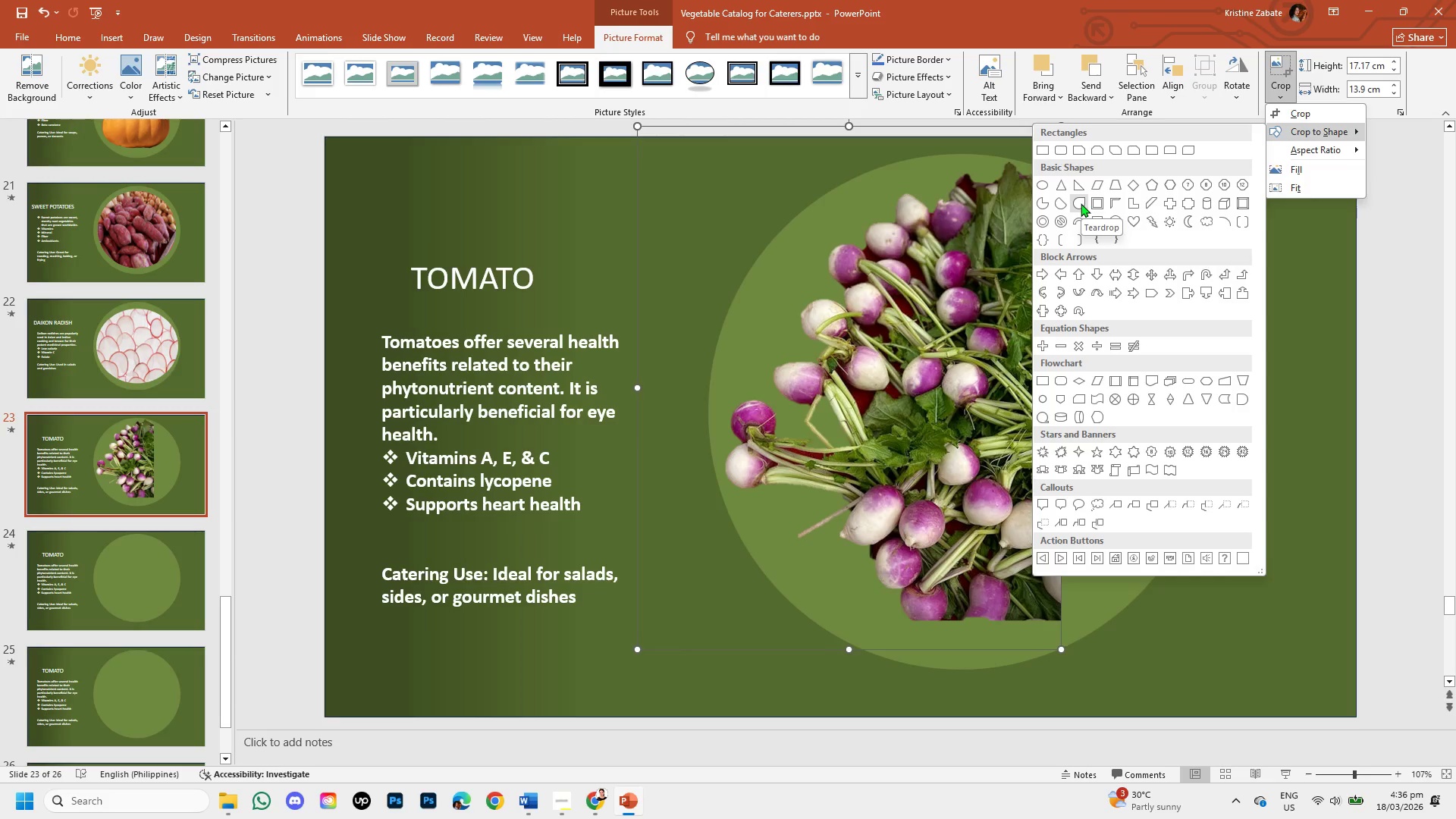 
left_click([1081, 203])
 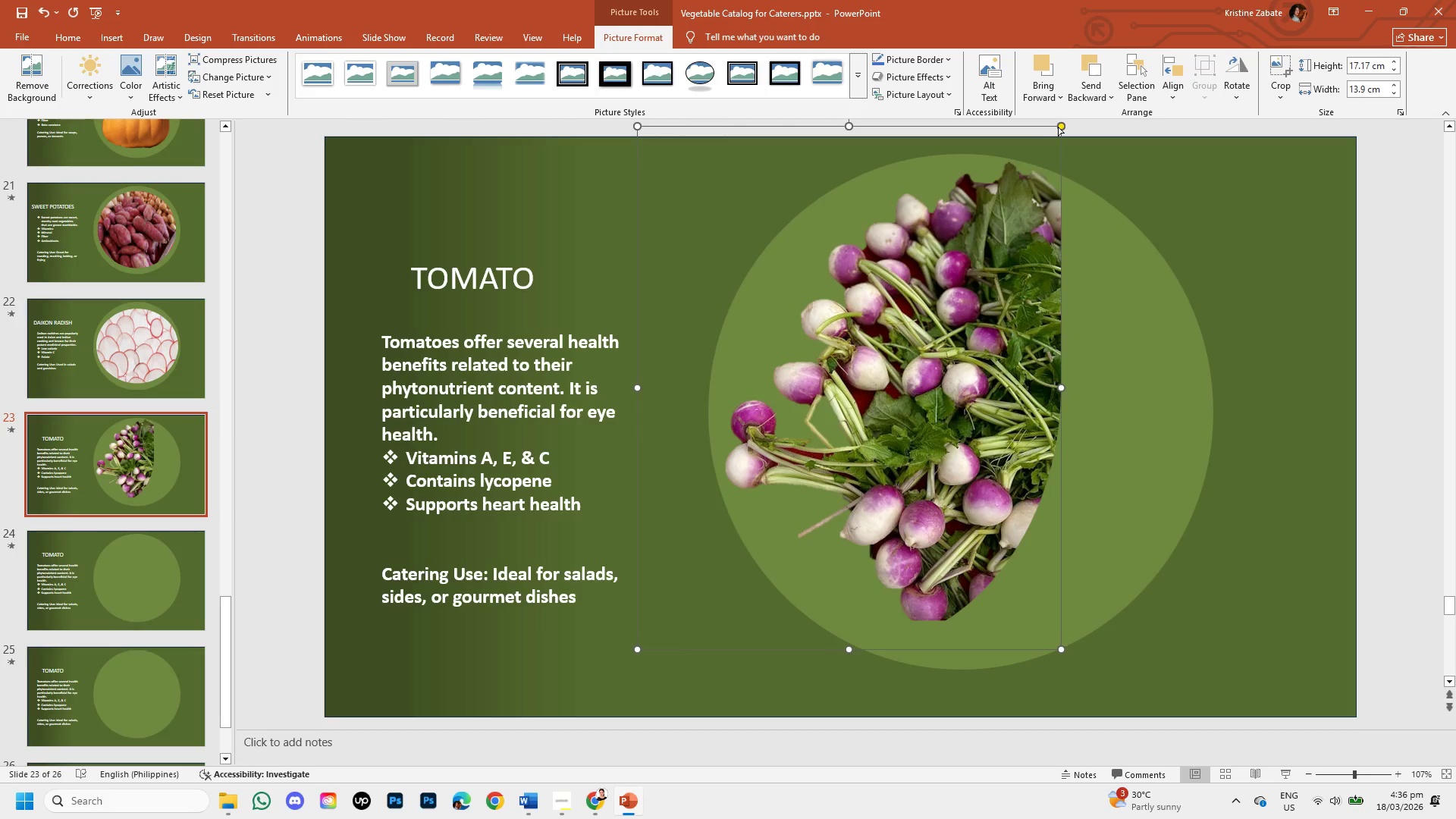 
left_click_drag(start_coordinate=[1061, 127], to_coordinate=[989, 133])
 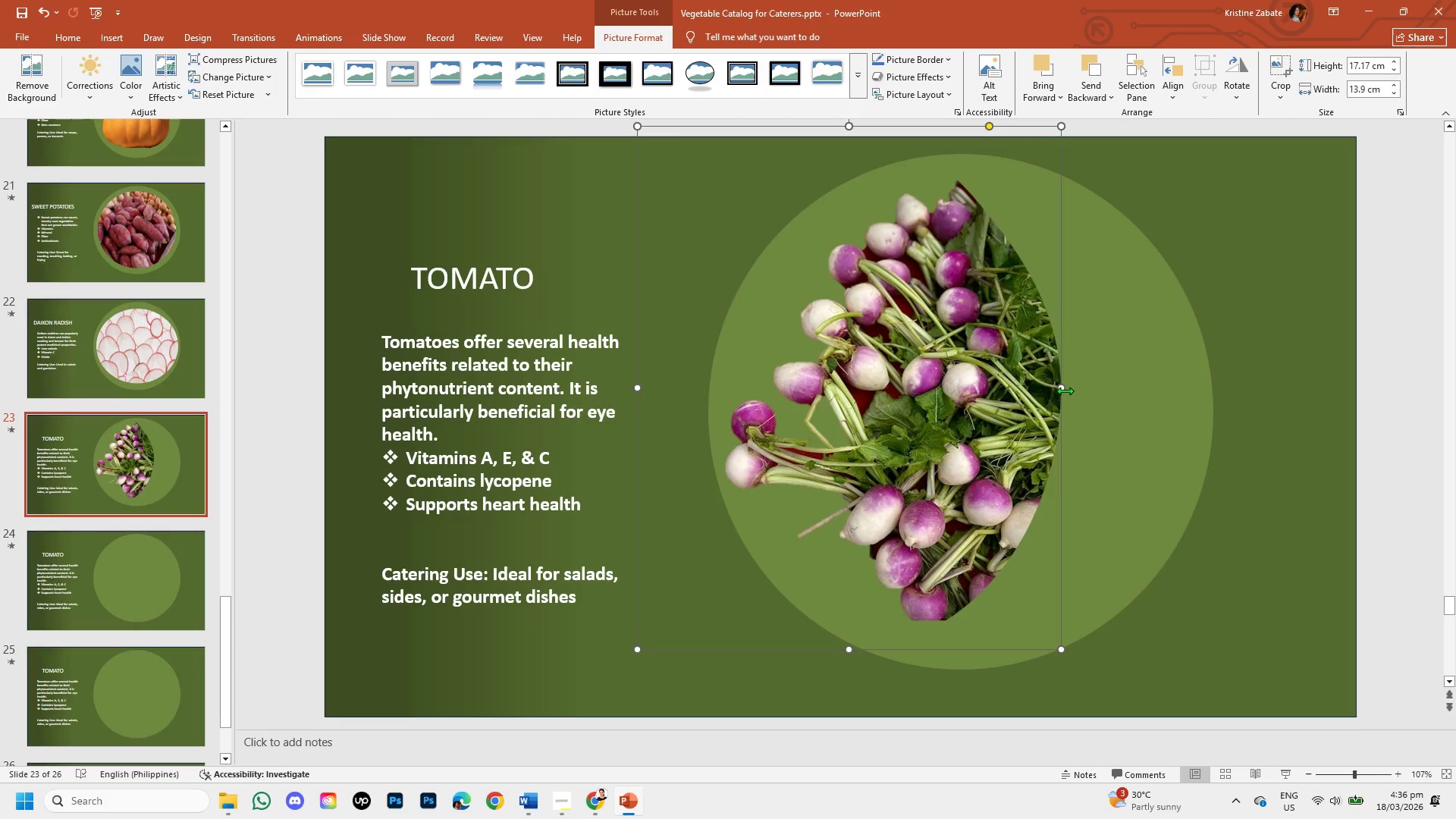 
left_click_drag(start_coordinate=[1064, 391], to_coordinate=[1133, 393])
 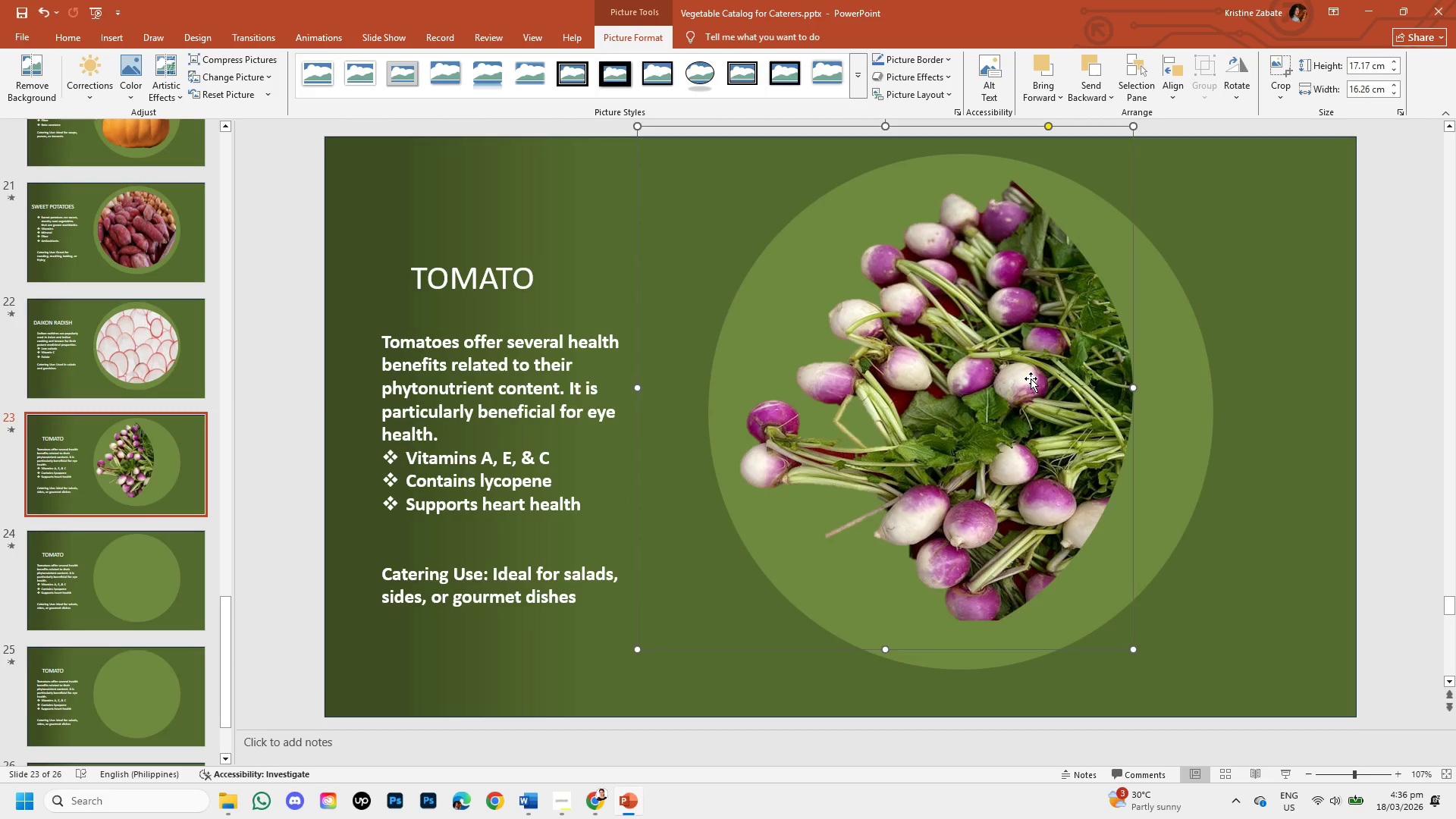 
left_click_drag(start_coordinate=[1030, 379], to_coordinate=[1110, 395])
 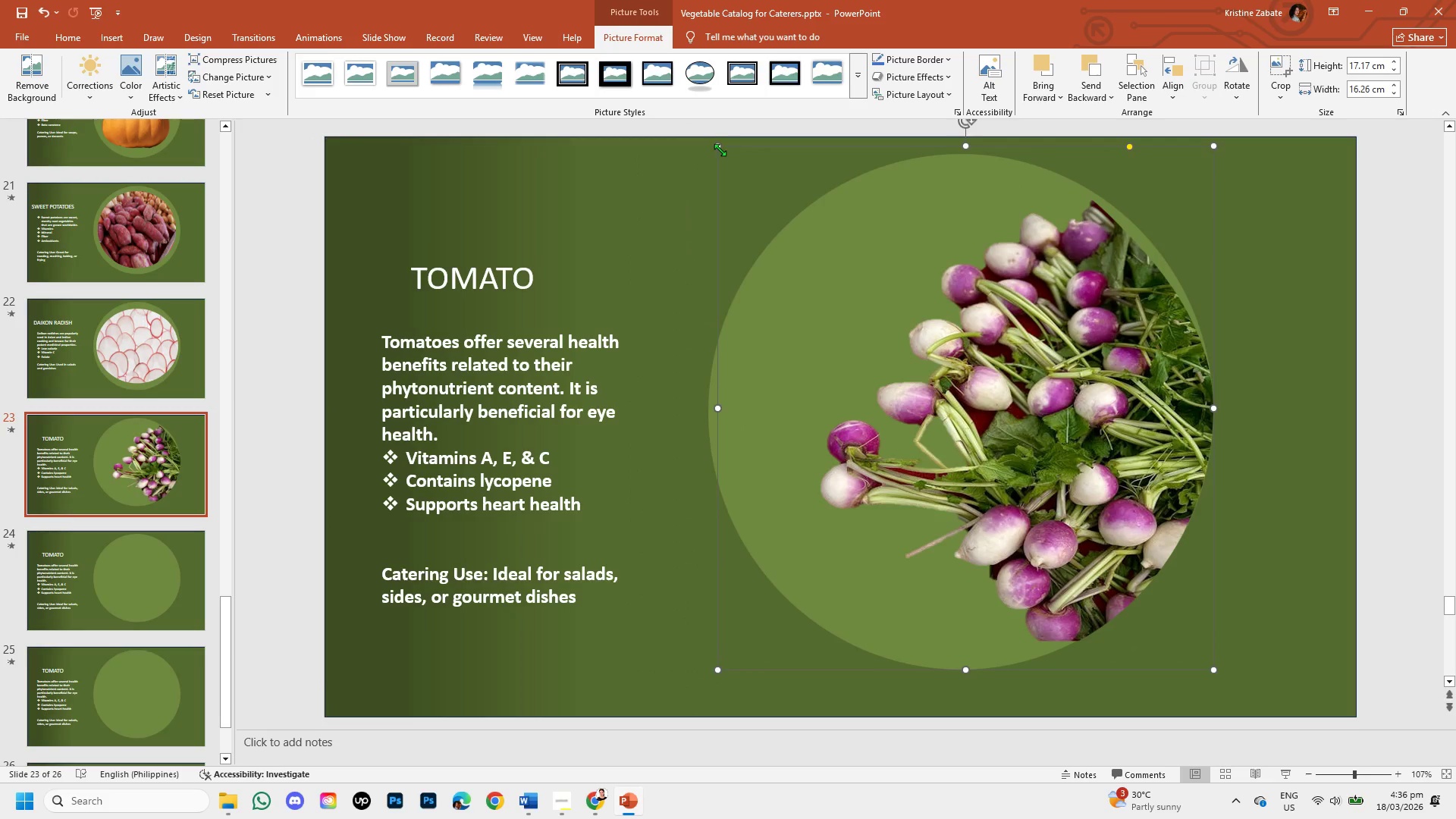 
left_click_drag(start_coordinate=[717, 149], to_coordinate=[654, 118])
 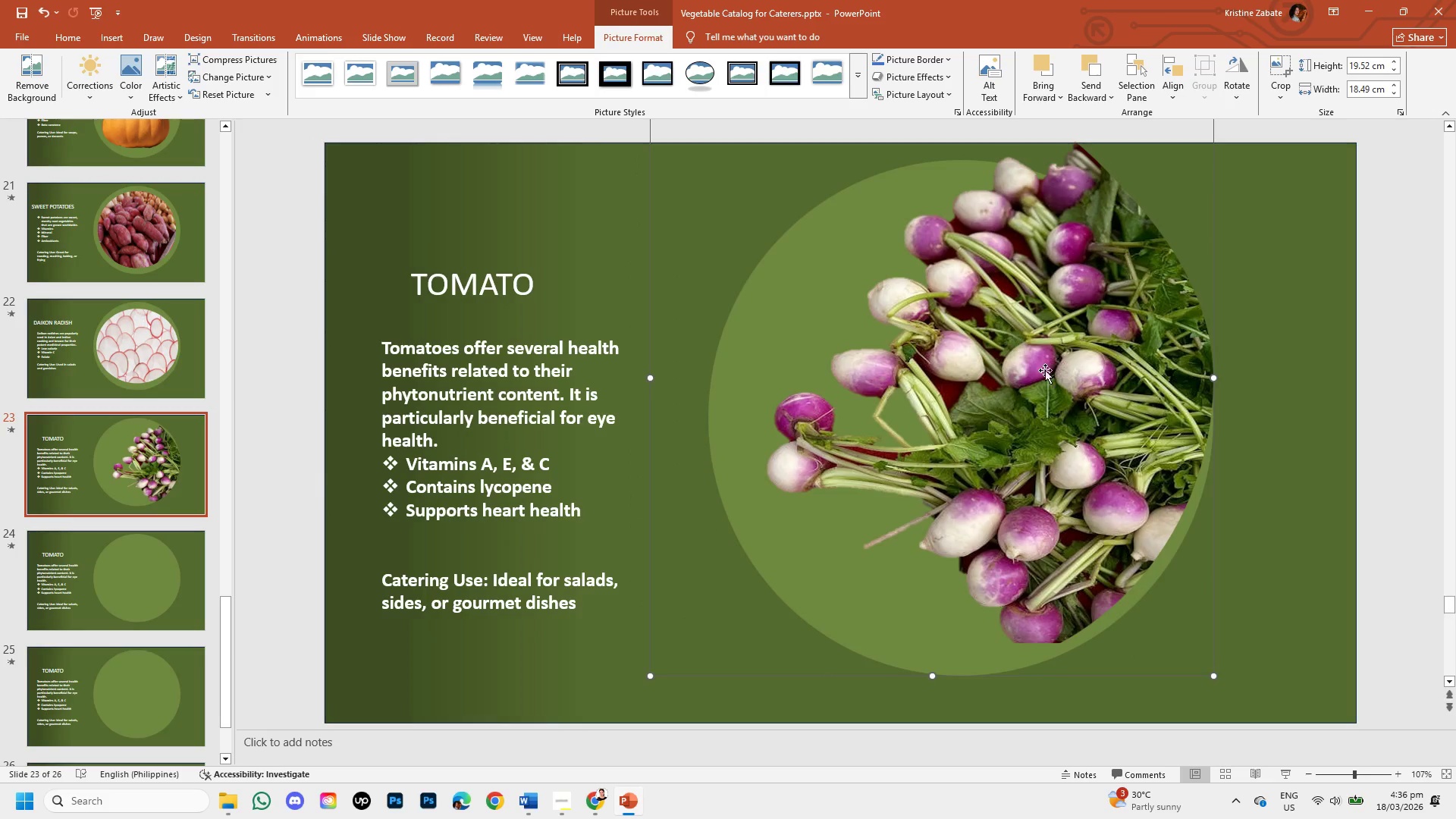 
left_click_drag(start_coordinate=[1050, 376], to_coordinate=[1051, 402])
 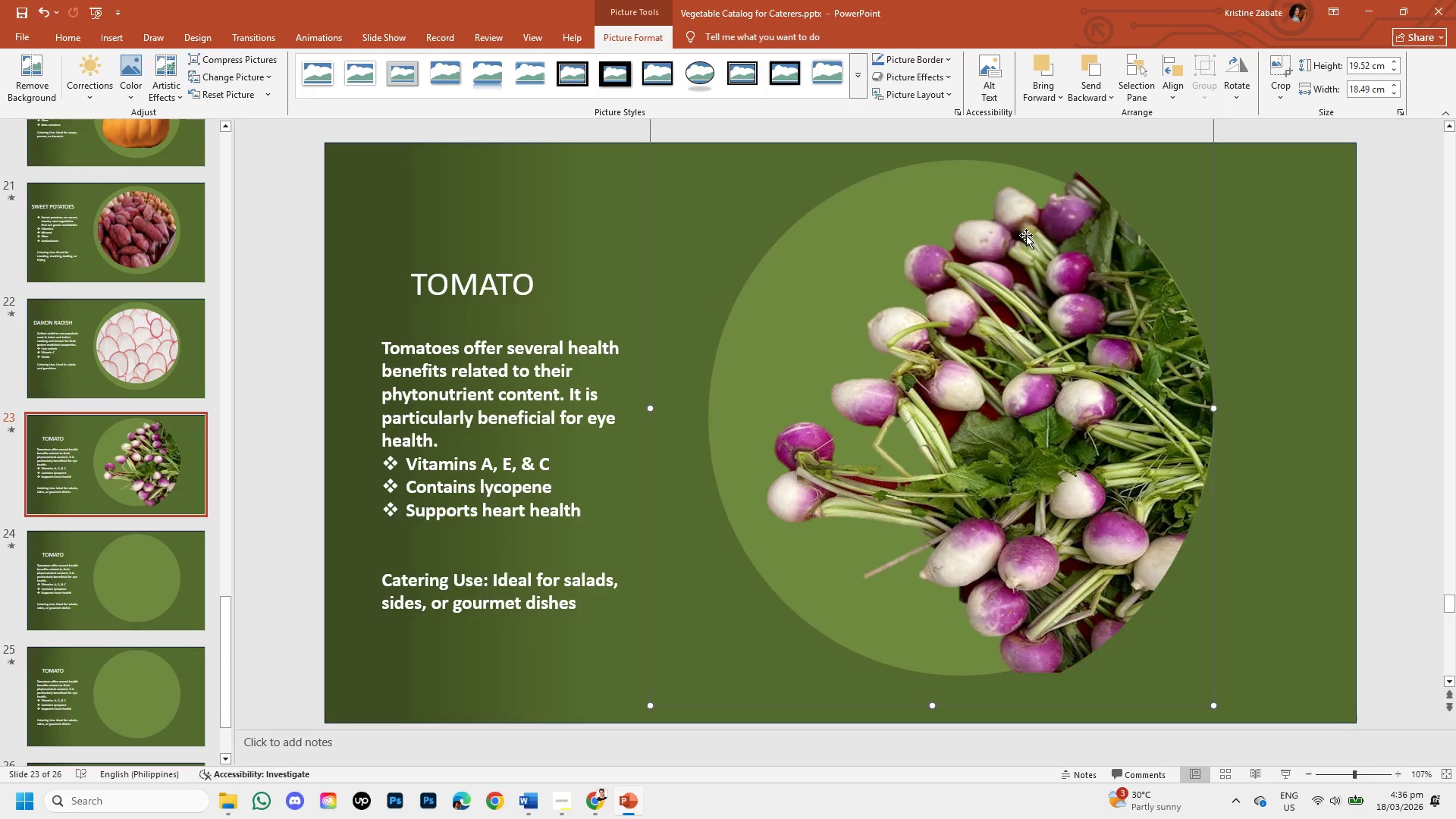 
scroll: coordinate [1025, 239], scroll_direction: none, amount: 0.0
 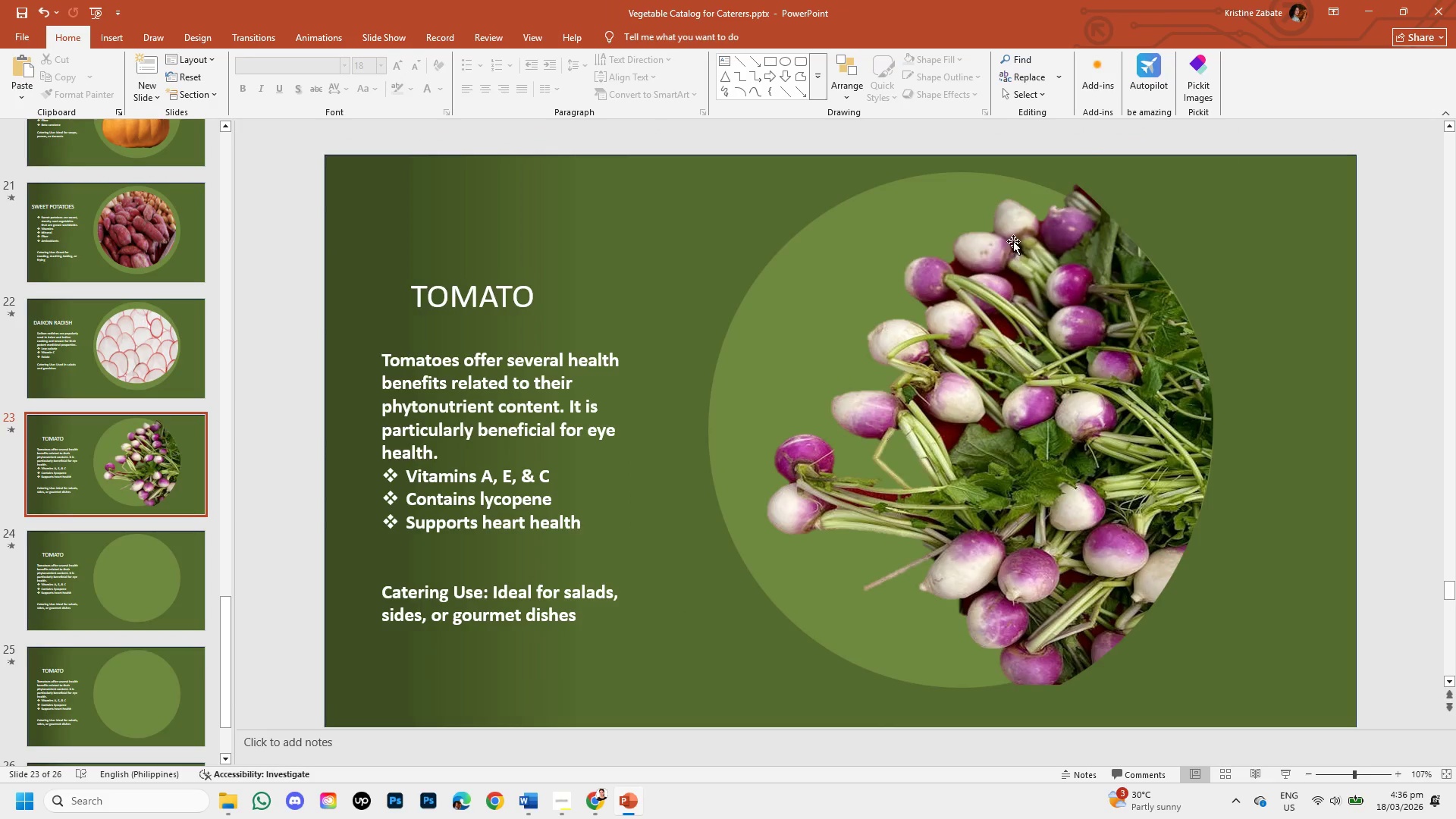 
left_click([1013, 241])
 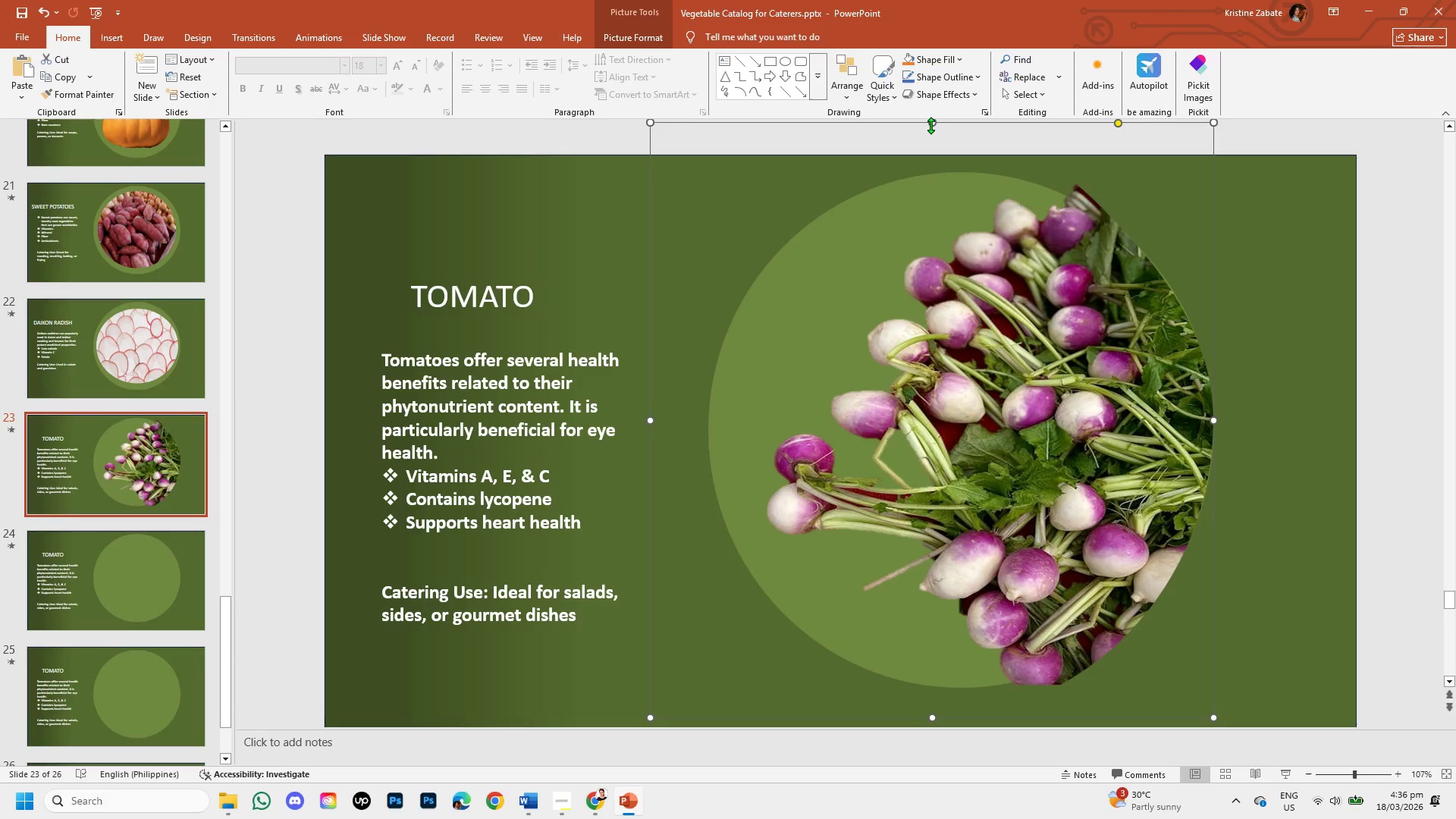 
left_click_drag(start_coordinate=[930, 124], to_coordinate=[935, 161])
 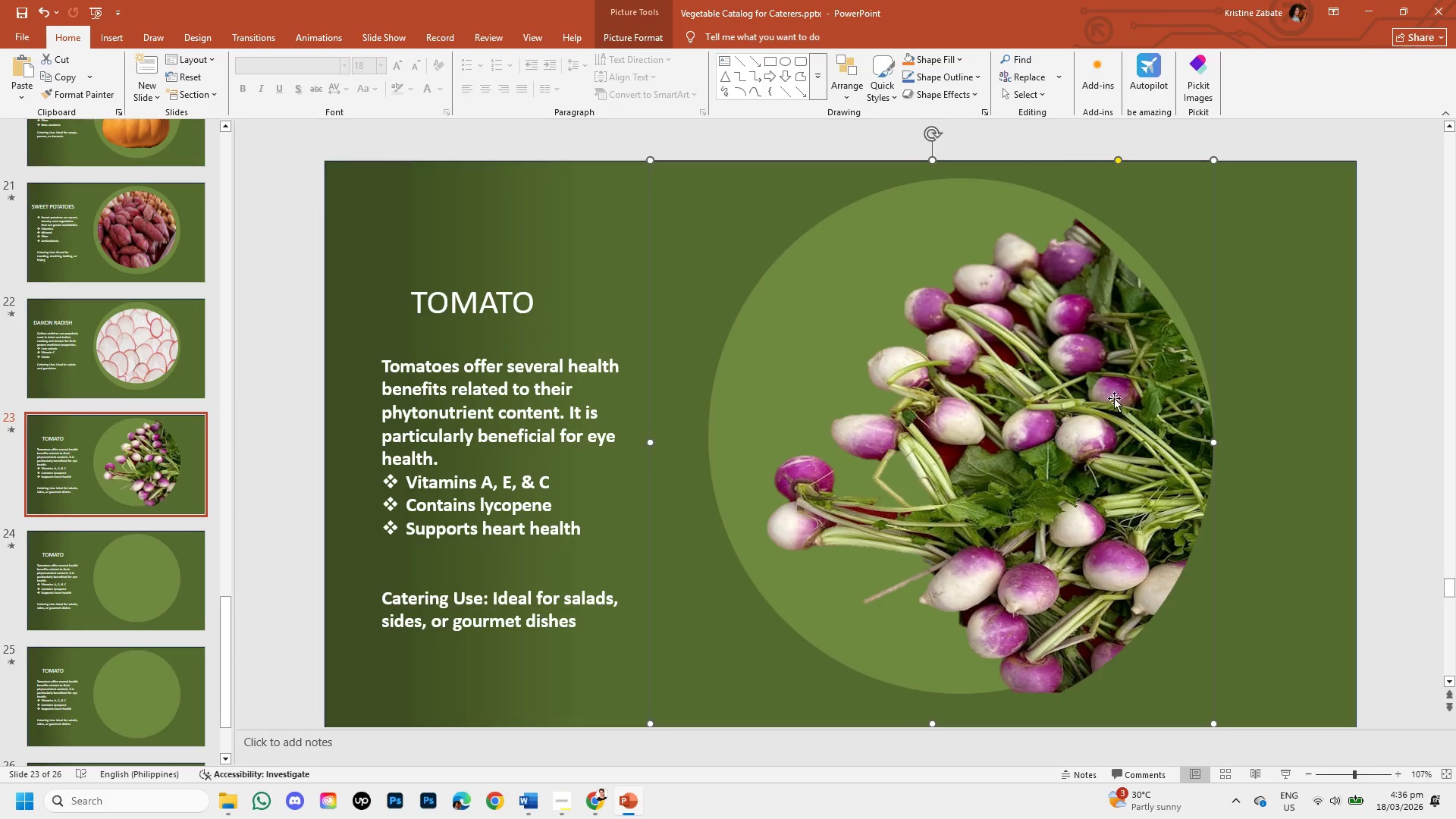 
left_click_drag(start_coordinate=[1112, 401], to_coordinate=[1084, 389])
 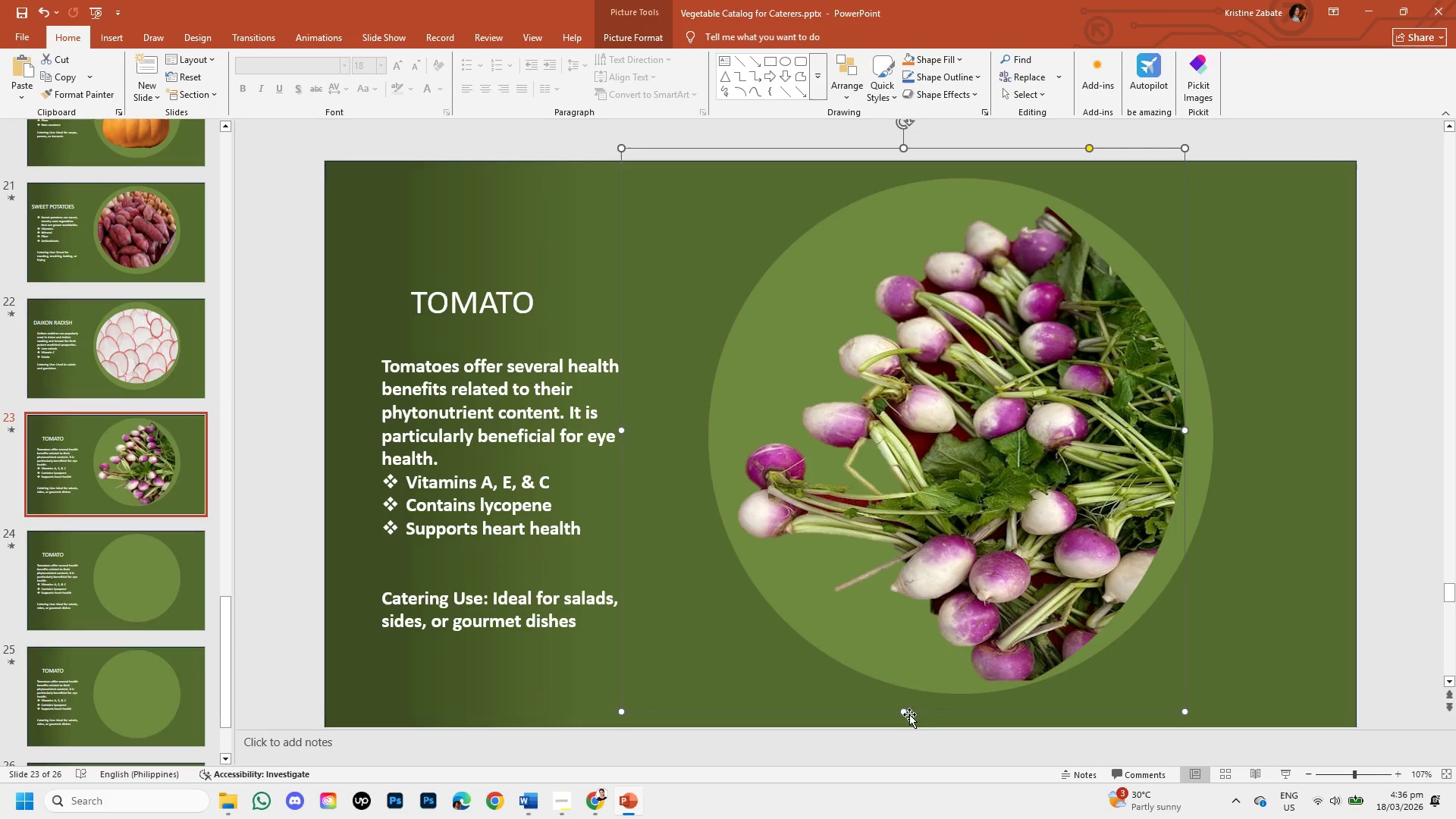 
left_click_drag(start_coordinate=[902, 715], to_coordinate=[902, 695])
 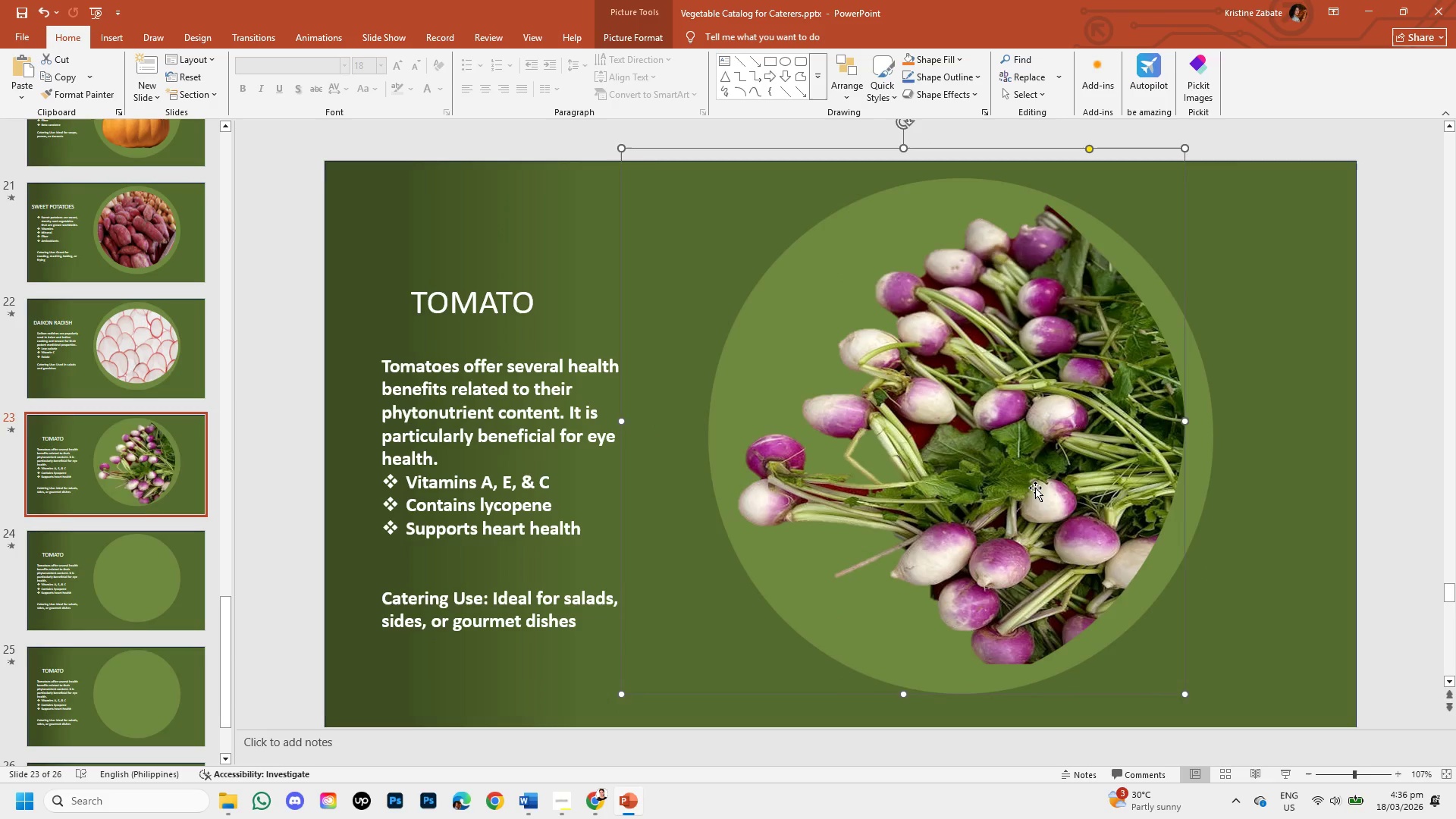 
left_click_drag(start_coordinate=[1035, 488], to_coordinate=[1017, 491])
 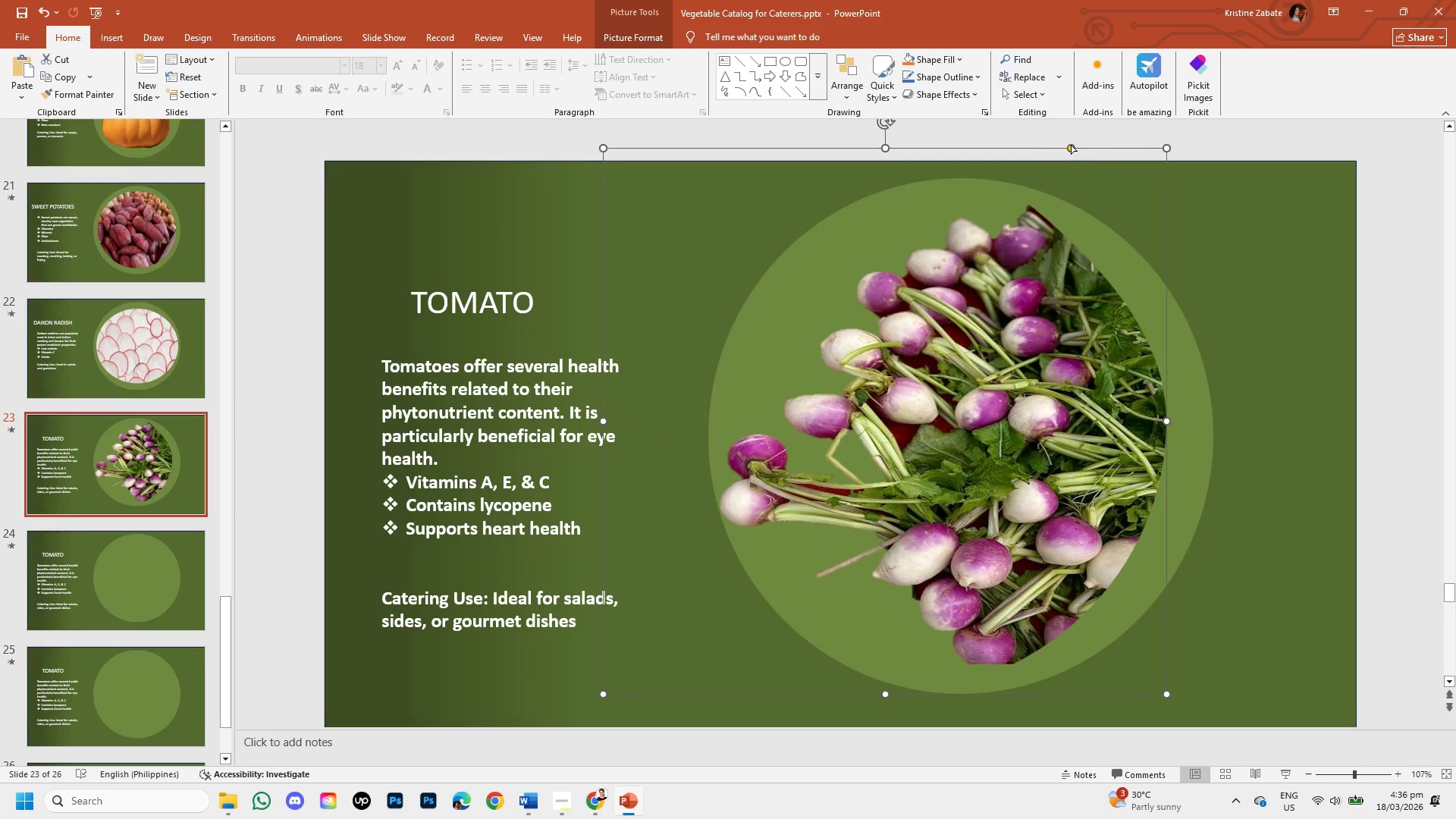 
left_click_drag(start_coordinate=[1071, 145], to_coordinate=[1093, 217])
 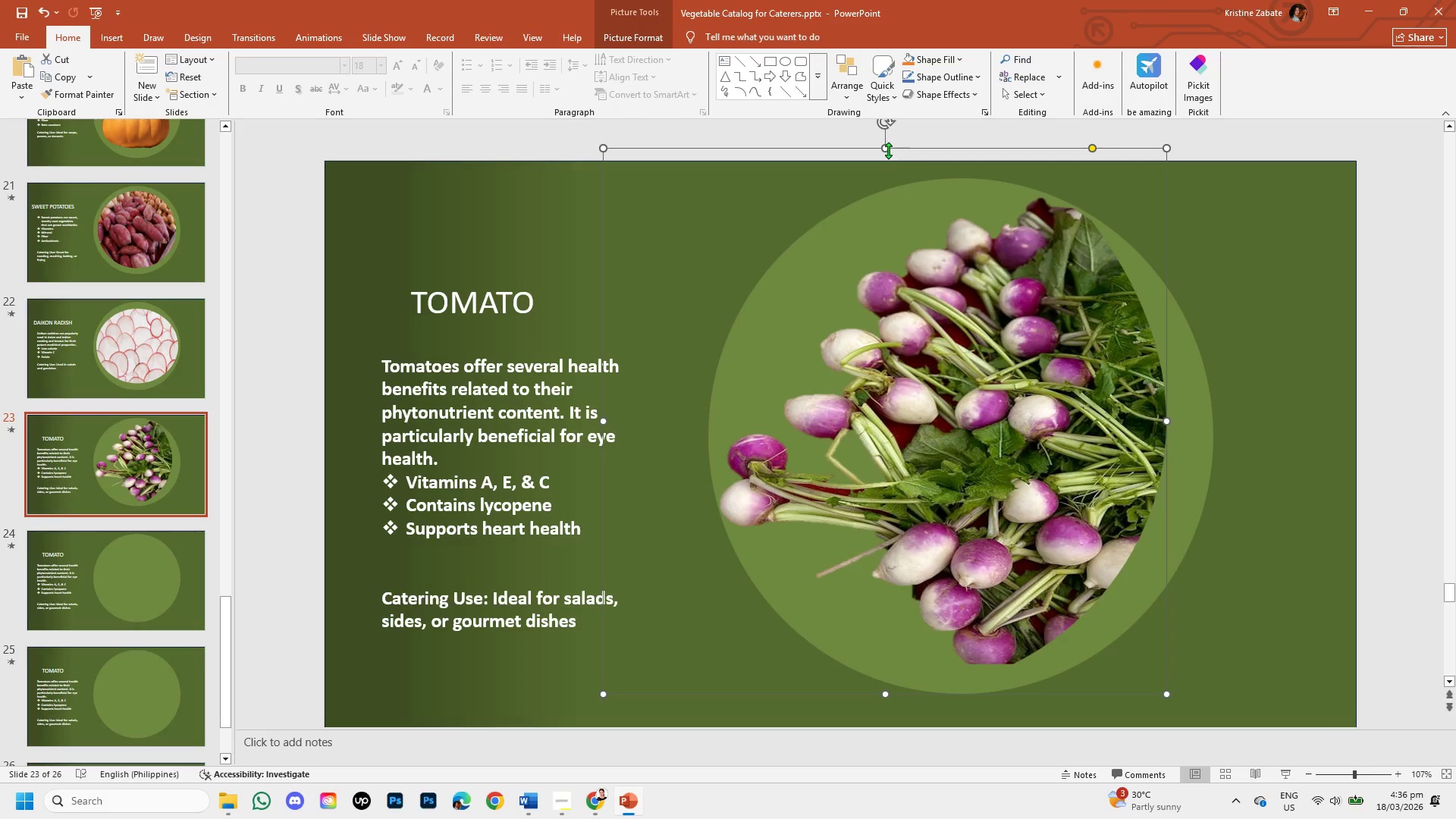 
left_click_drag(start_coordinate=[887, 151], to_coordinate=[899, 184])
 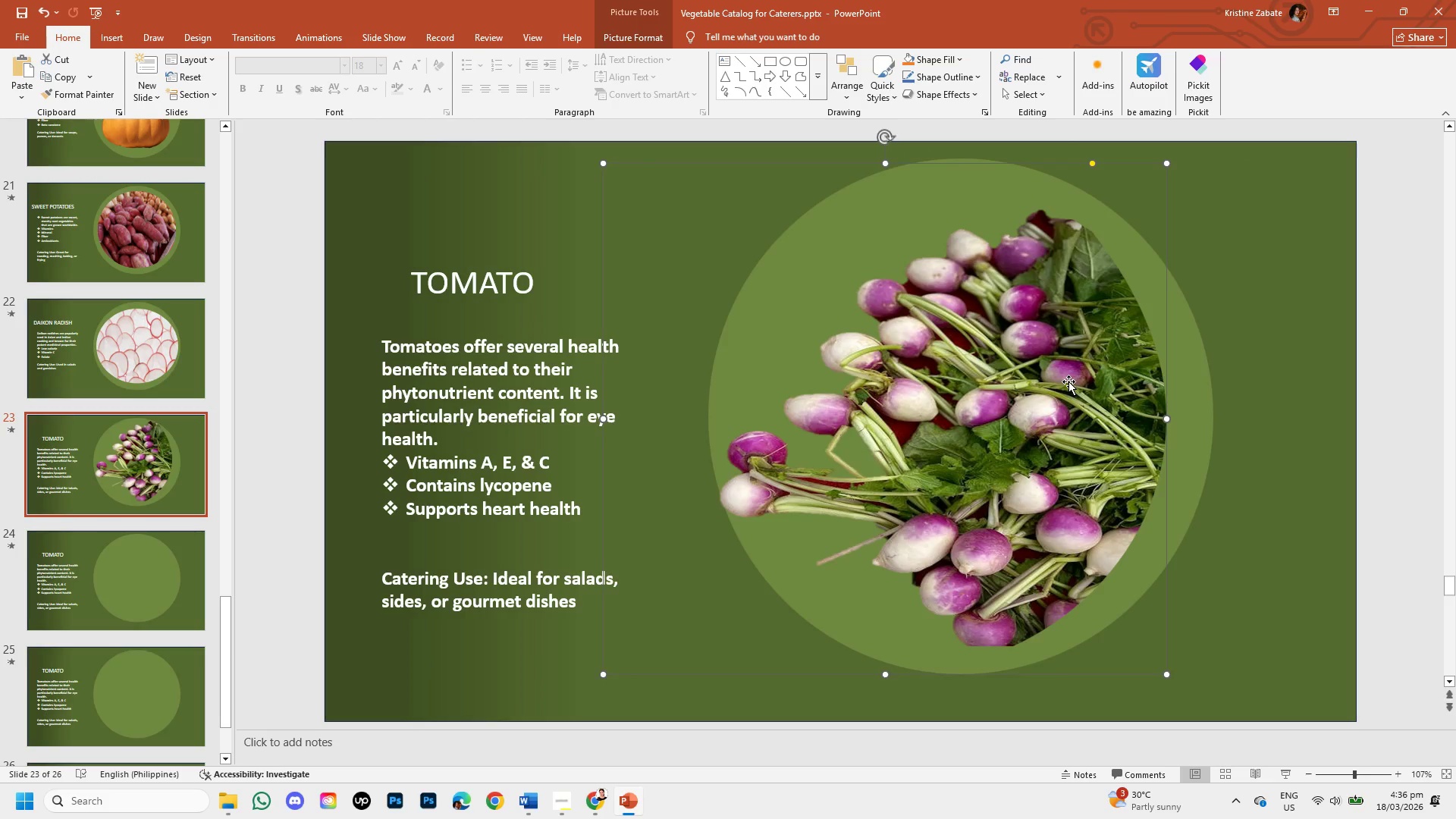 
left_click_drag(start_coordinate=[1068, 381], to_coordinate=[1084, 380])
 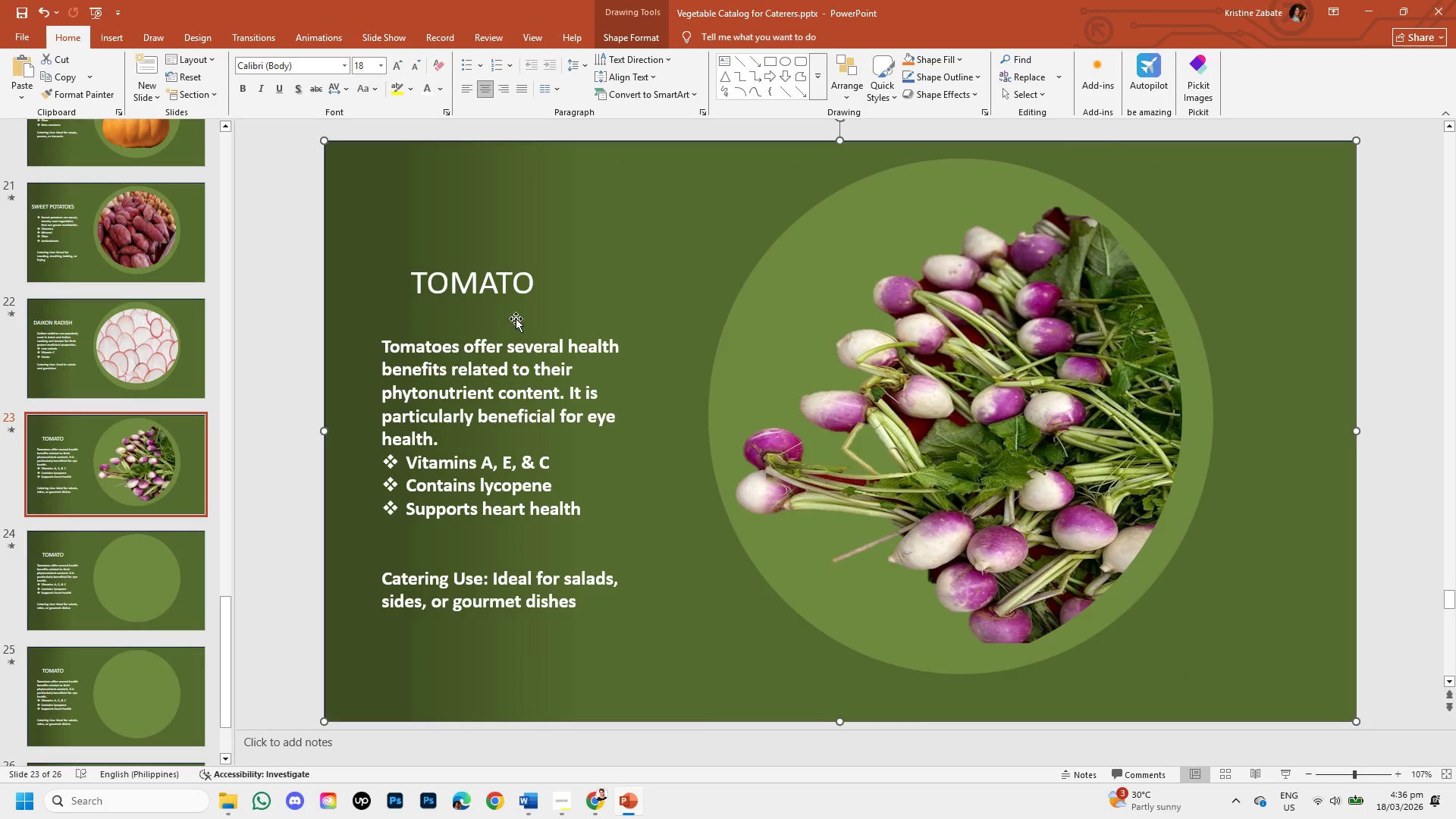 
wait(5.86)
 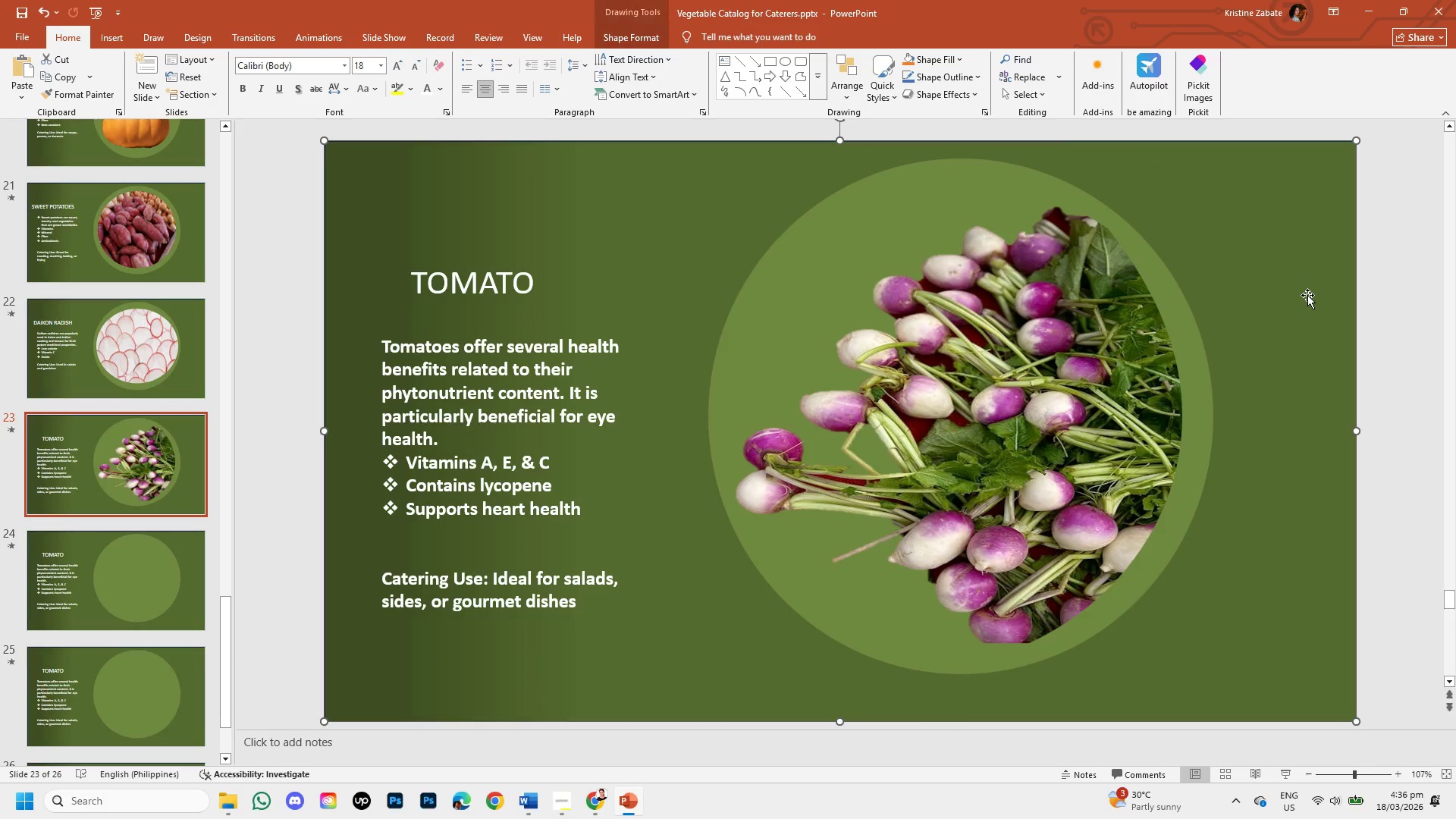 
left_click([519, 281])
 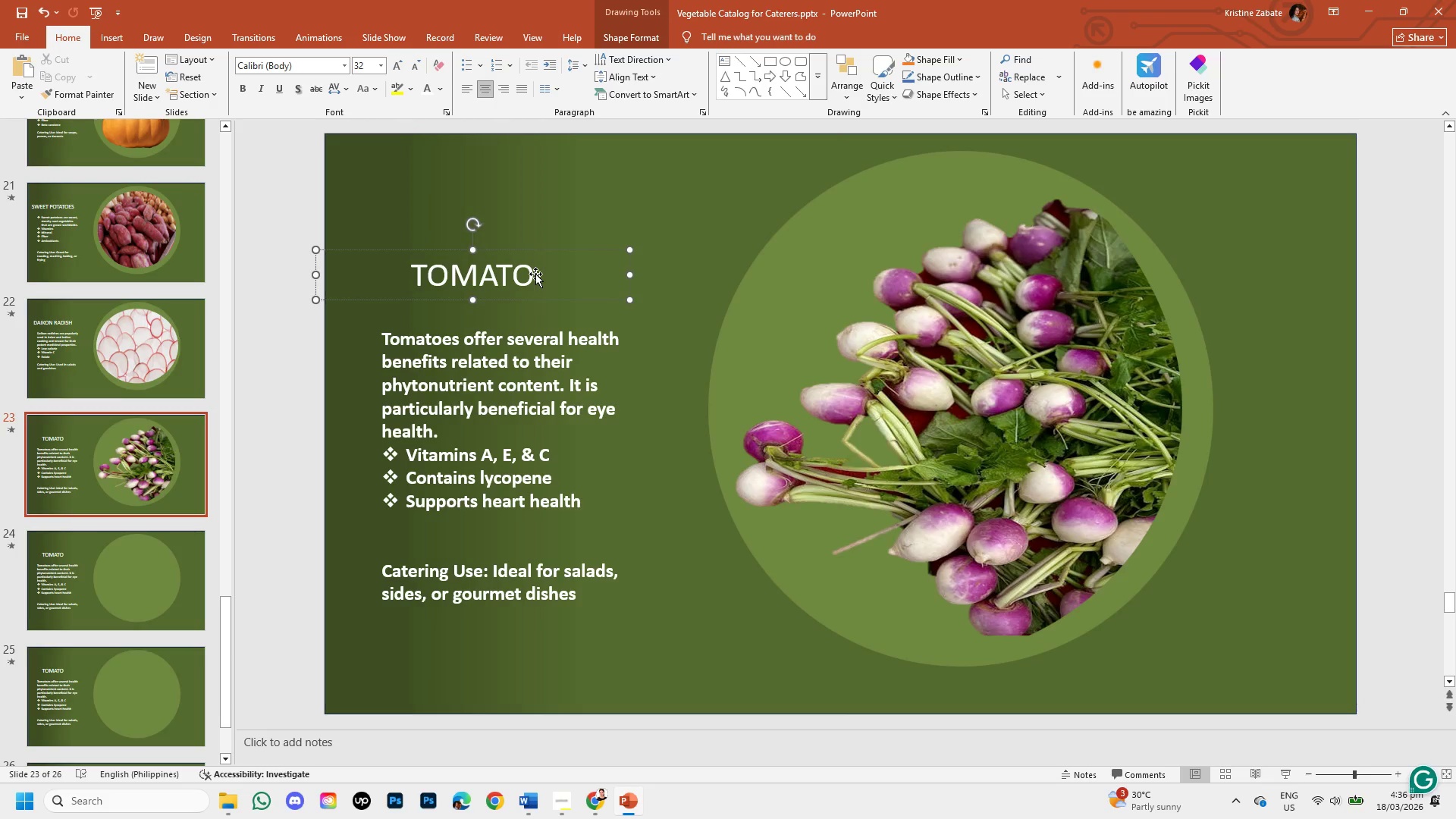 
key(Backspace)
key(Backspace)
key(Backspace)
key(Backspace)
key(Backspace)
key(Backspace)
key(Backspace)
type(TURNIP)
 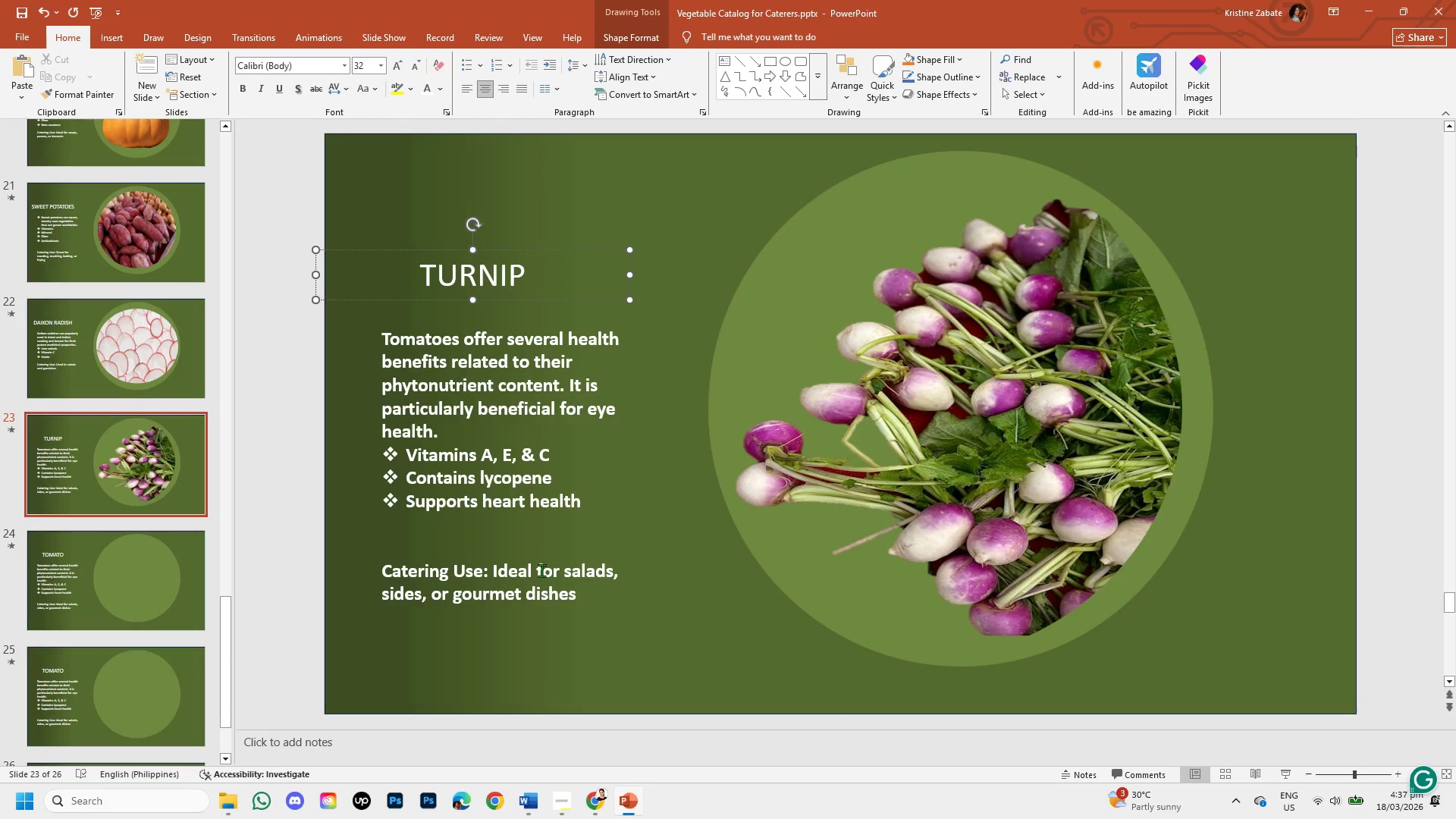 
left_click([512, 647])
 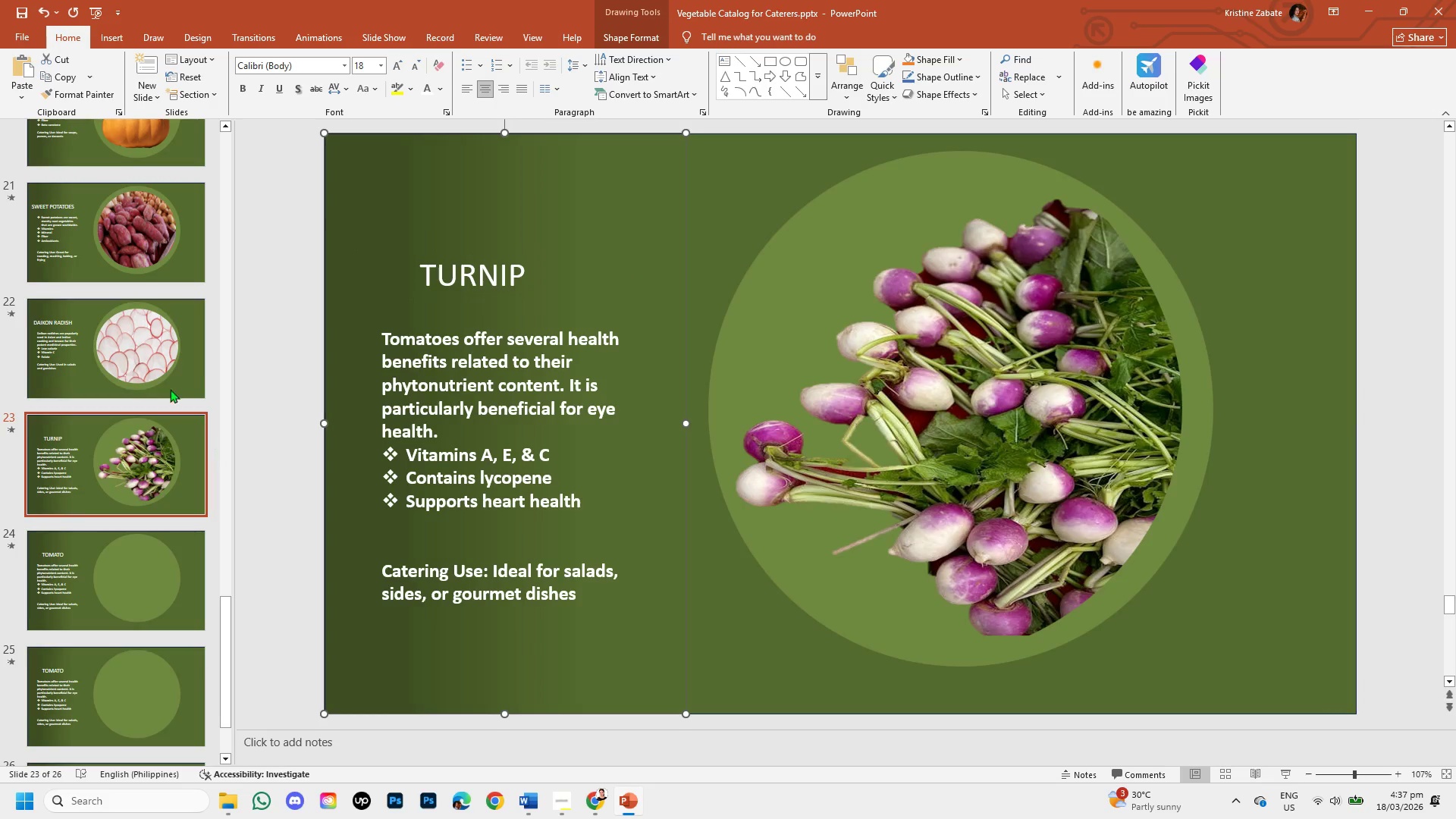 
left_click([115, 326])
 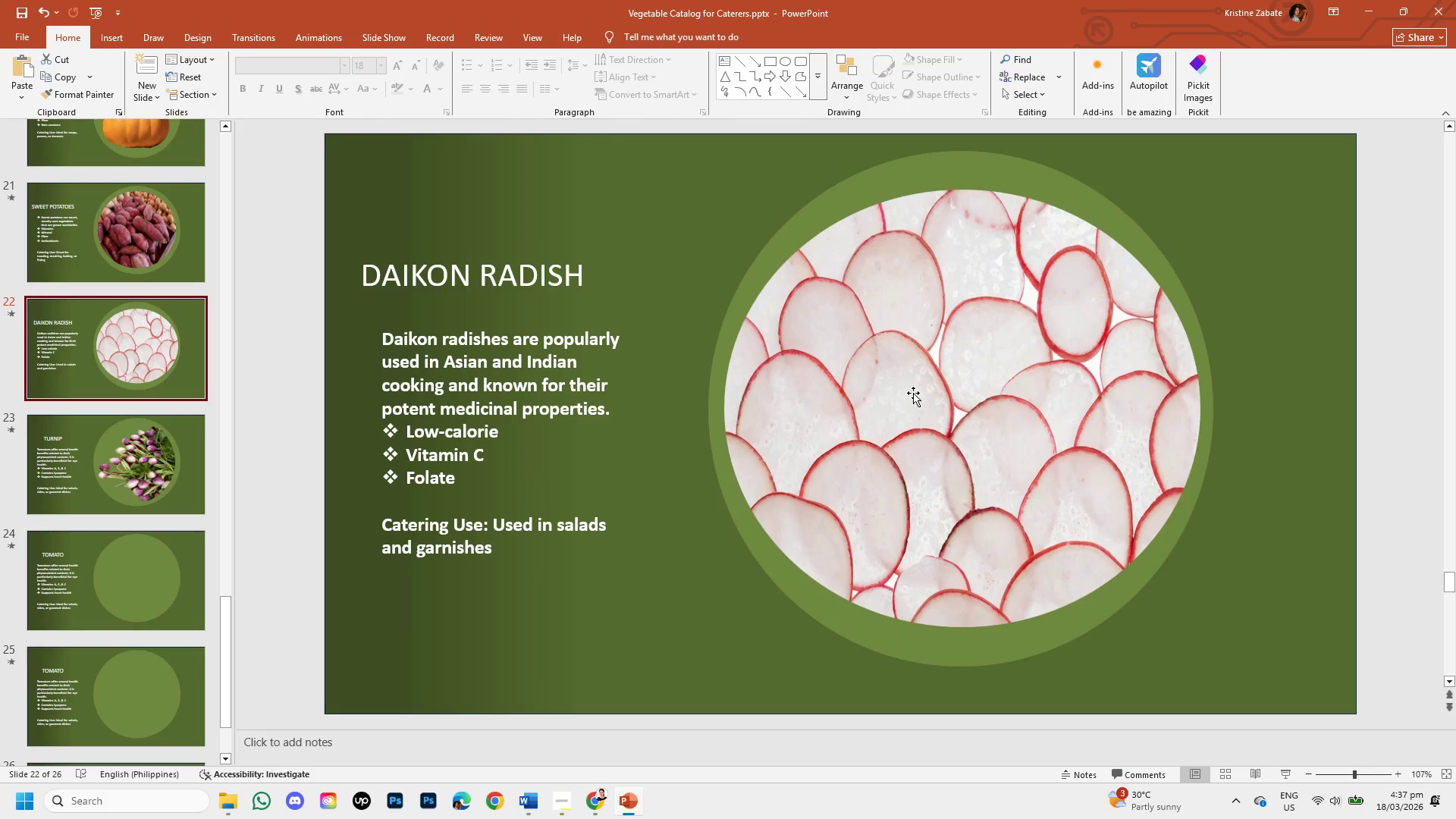 
wait(7.11)
 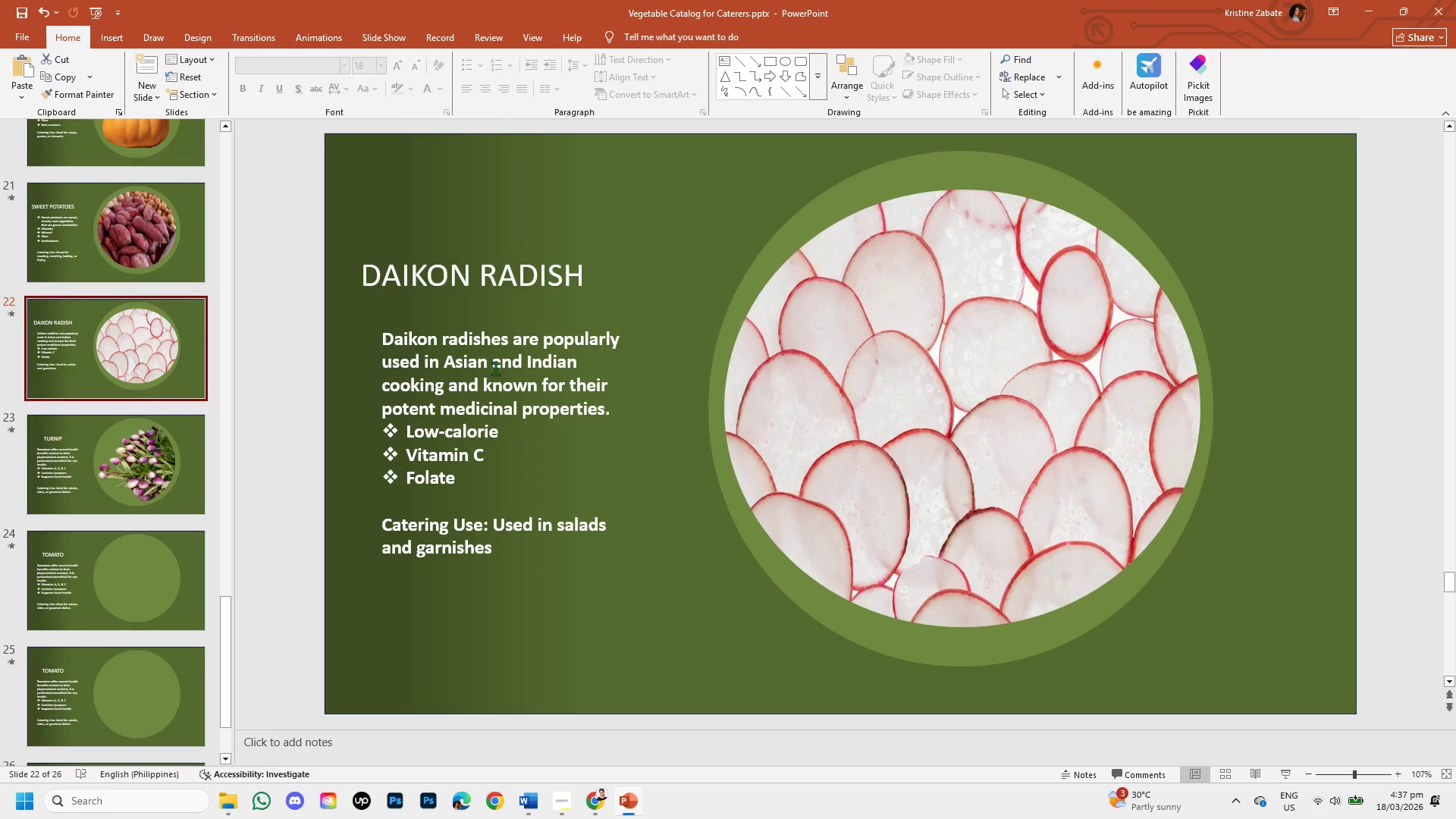 
left_click([152, 446])
 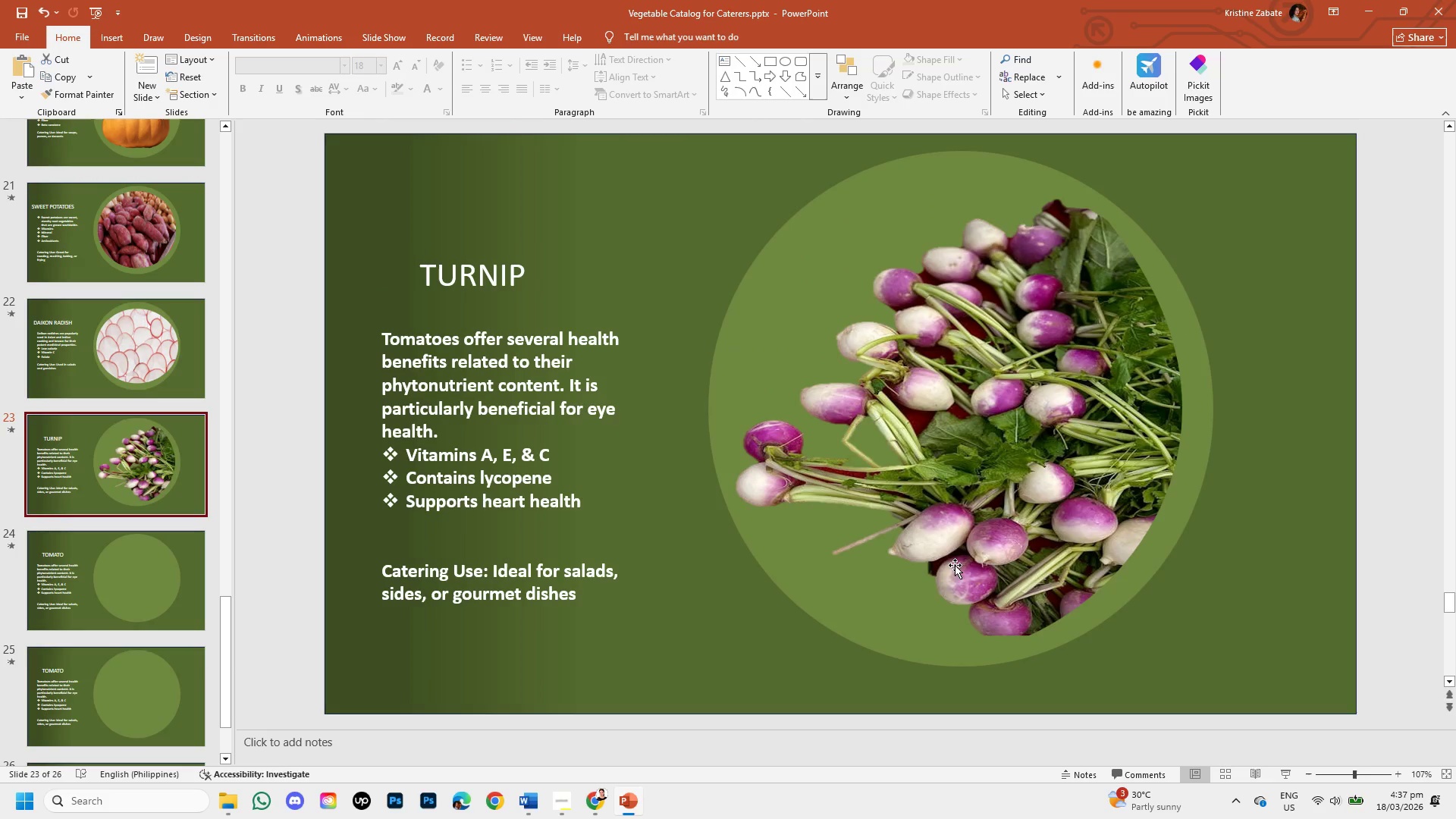 
mouse_move([617, 804])
 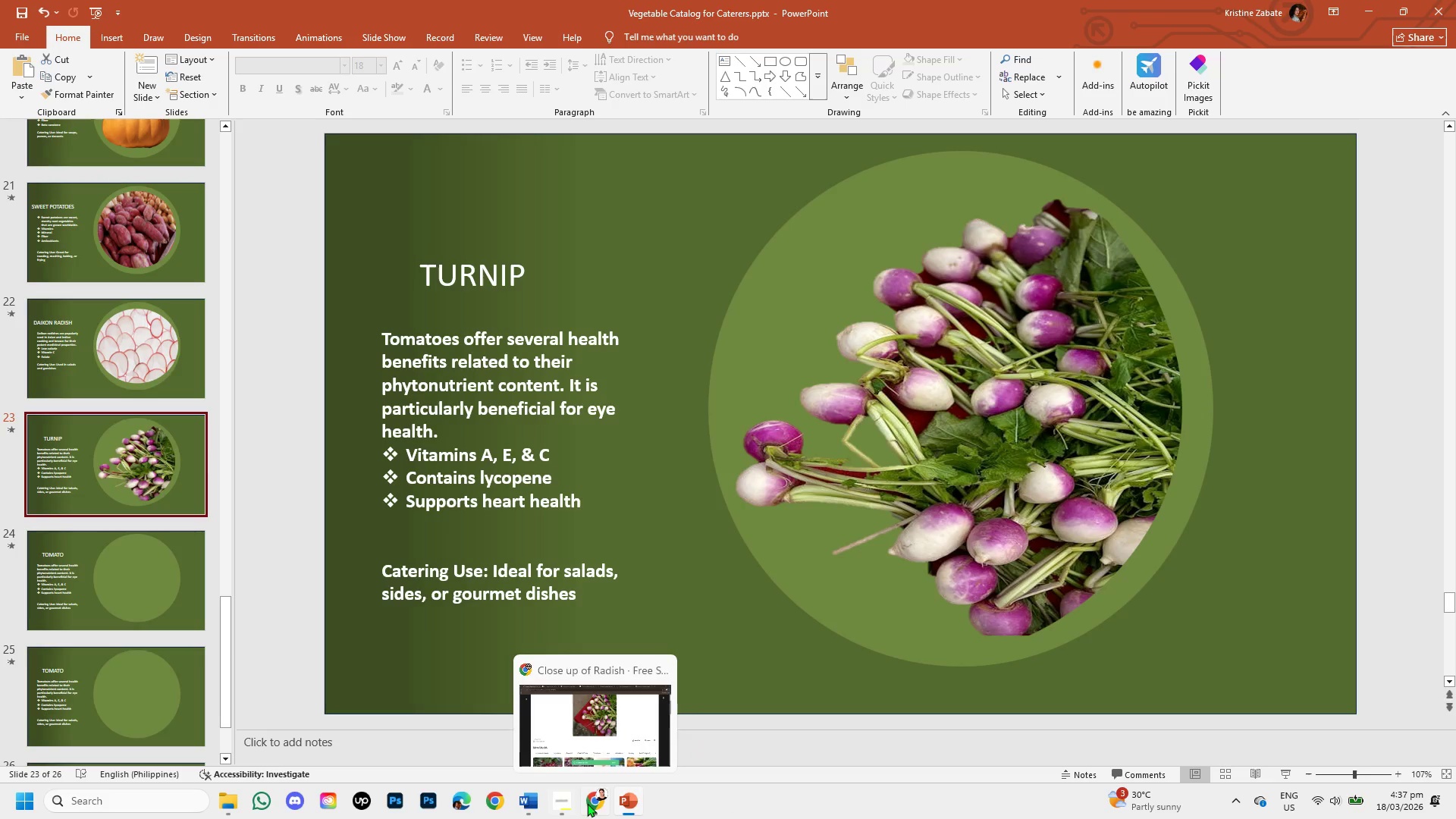 
left_click([596, 803])
 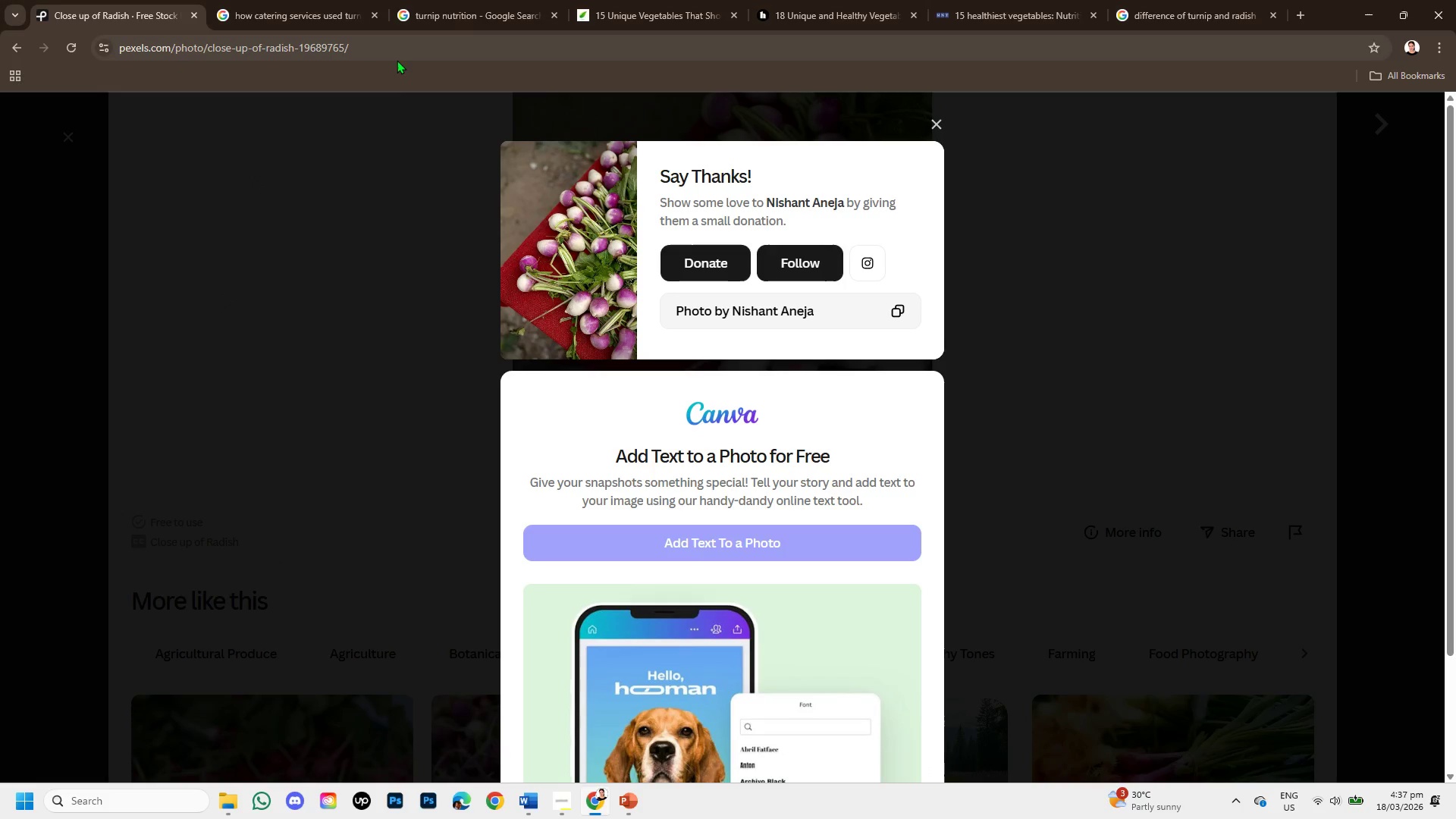 
left_click_drag(start_coordinate=[366, 39], to_coordinate=[73, 0])
 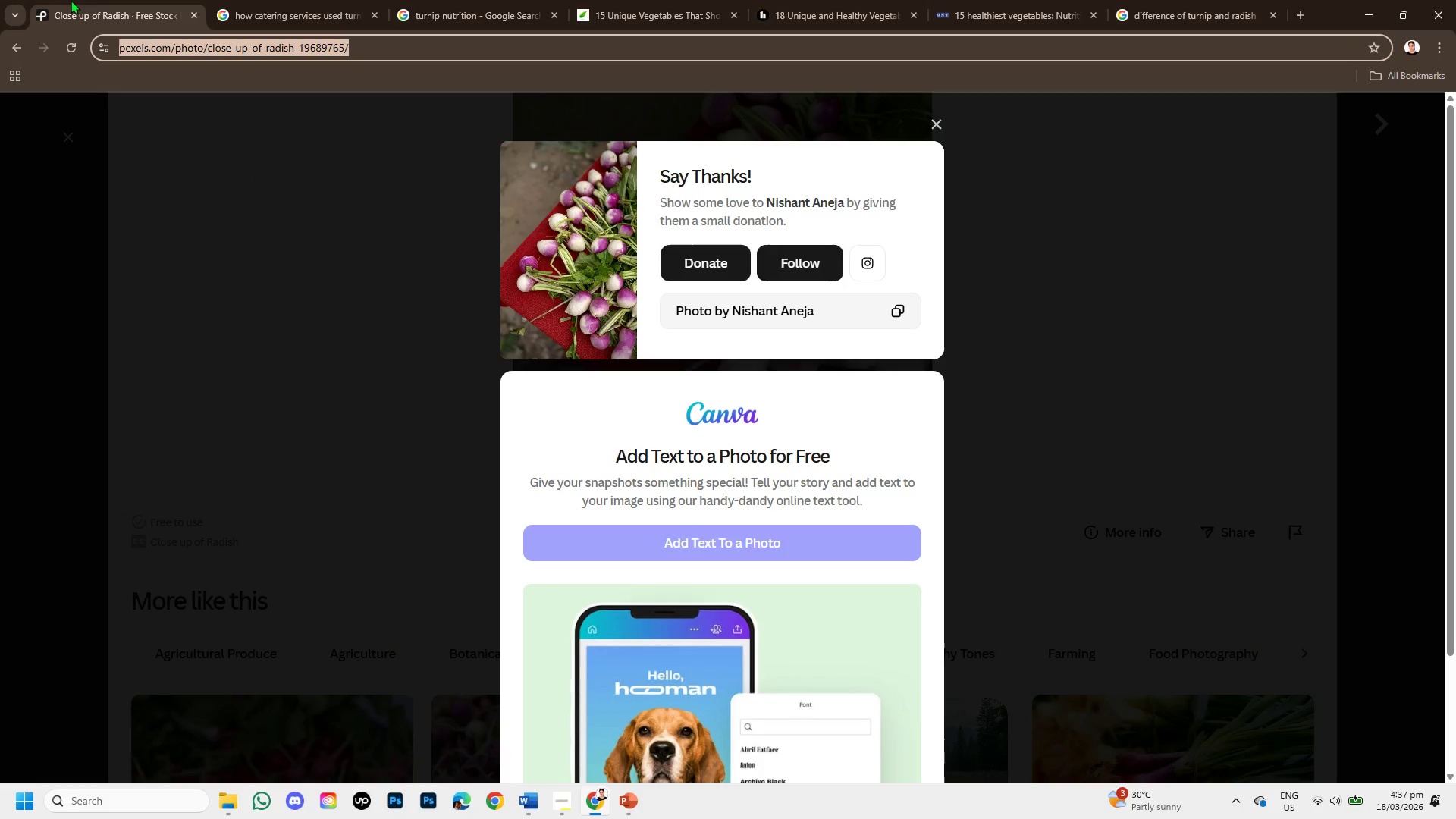 
hold_key(key=ControlLeft, duration=0.7)
 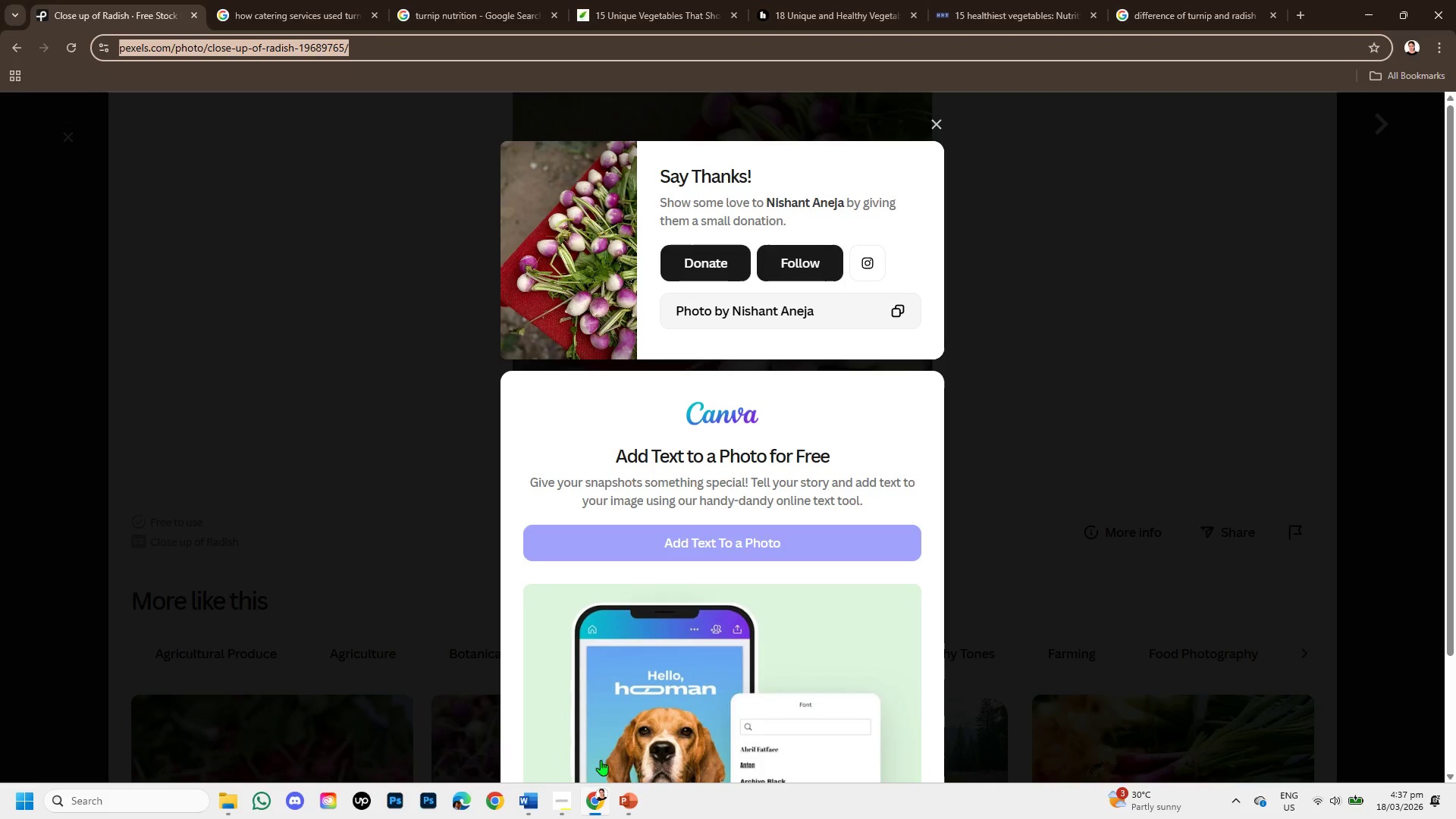 
key(C)
 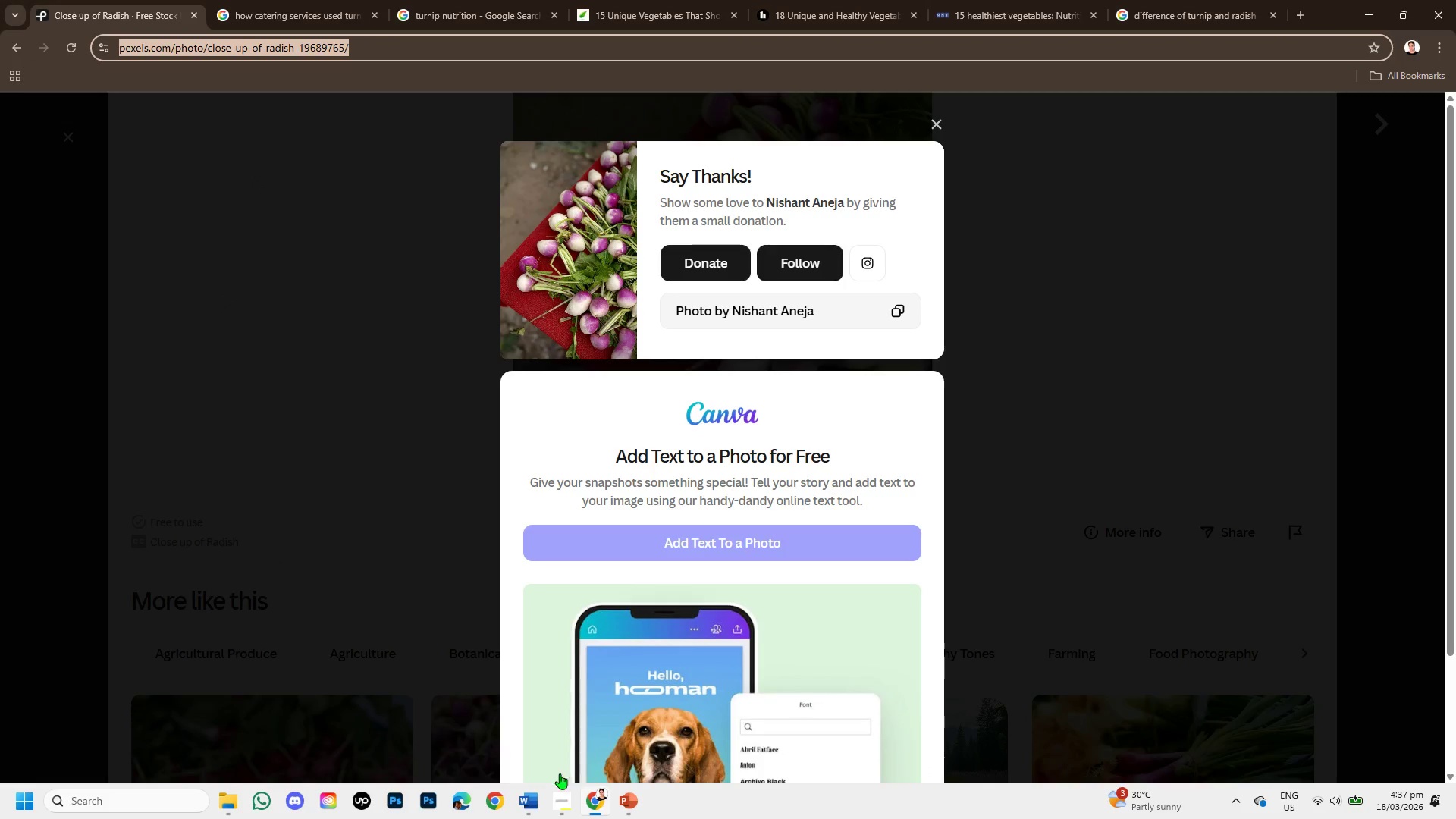 
left_click([526, 793])
 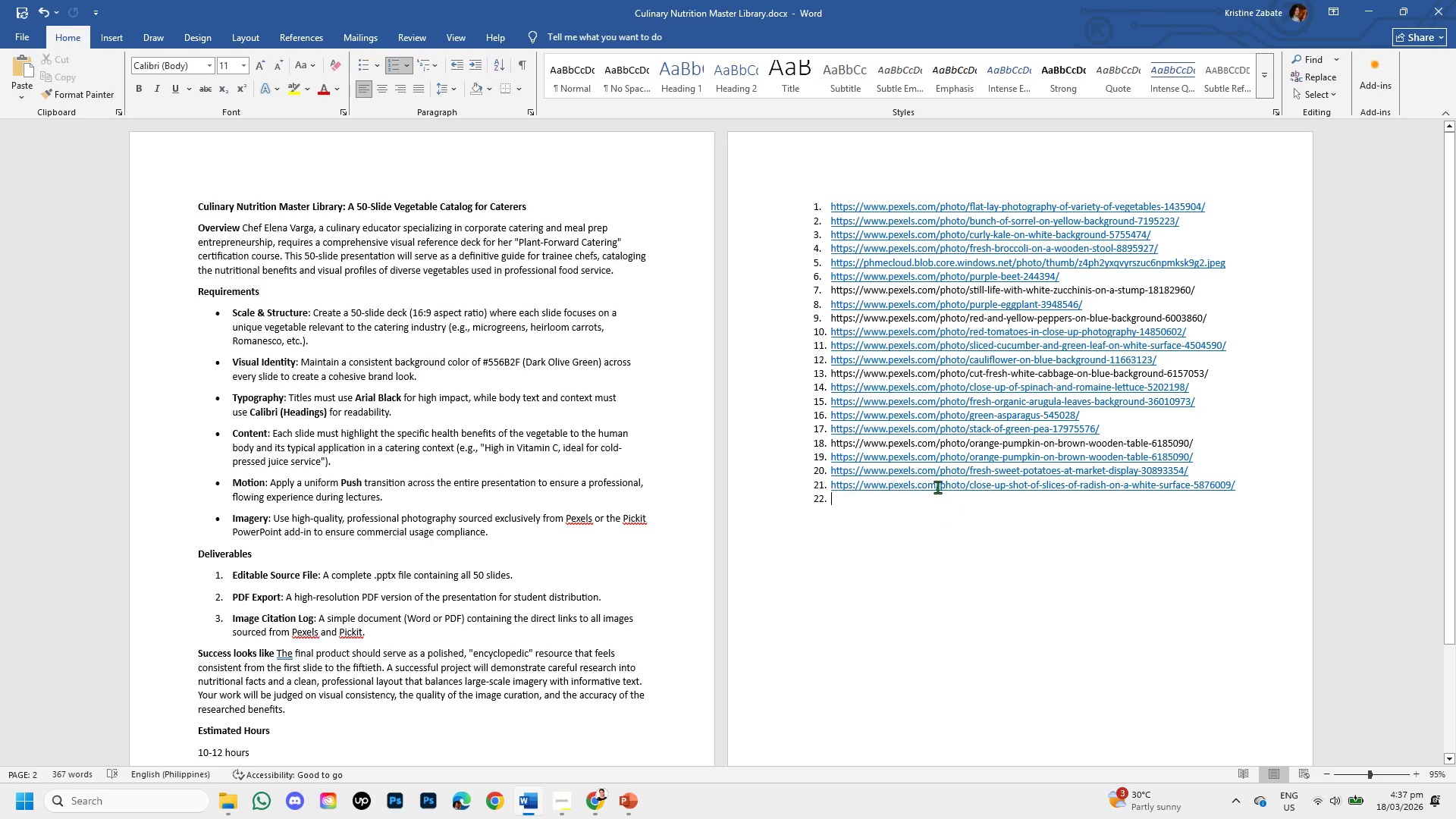 
key(Control+V)
 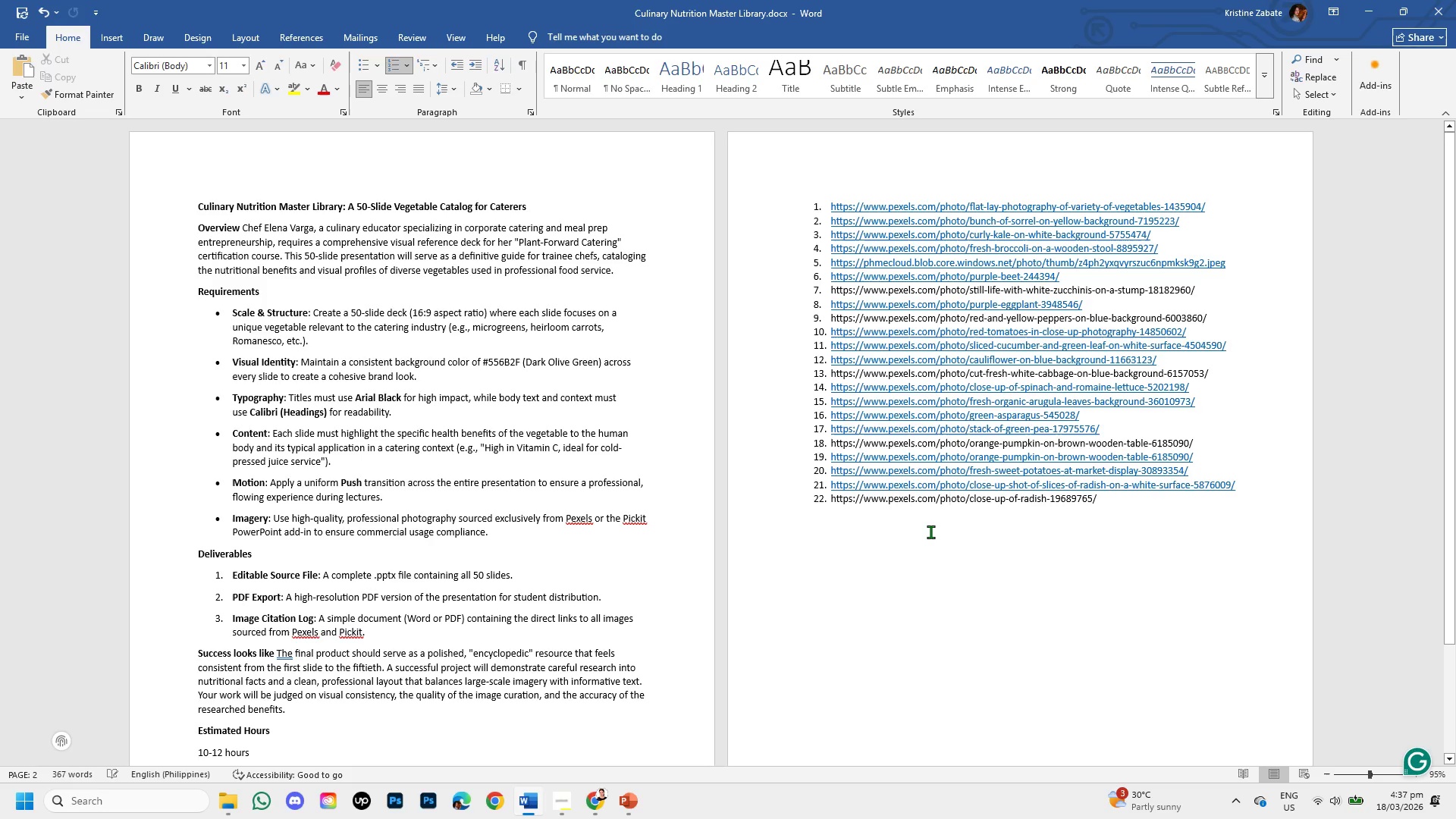 
key(Control+Enter)
 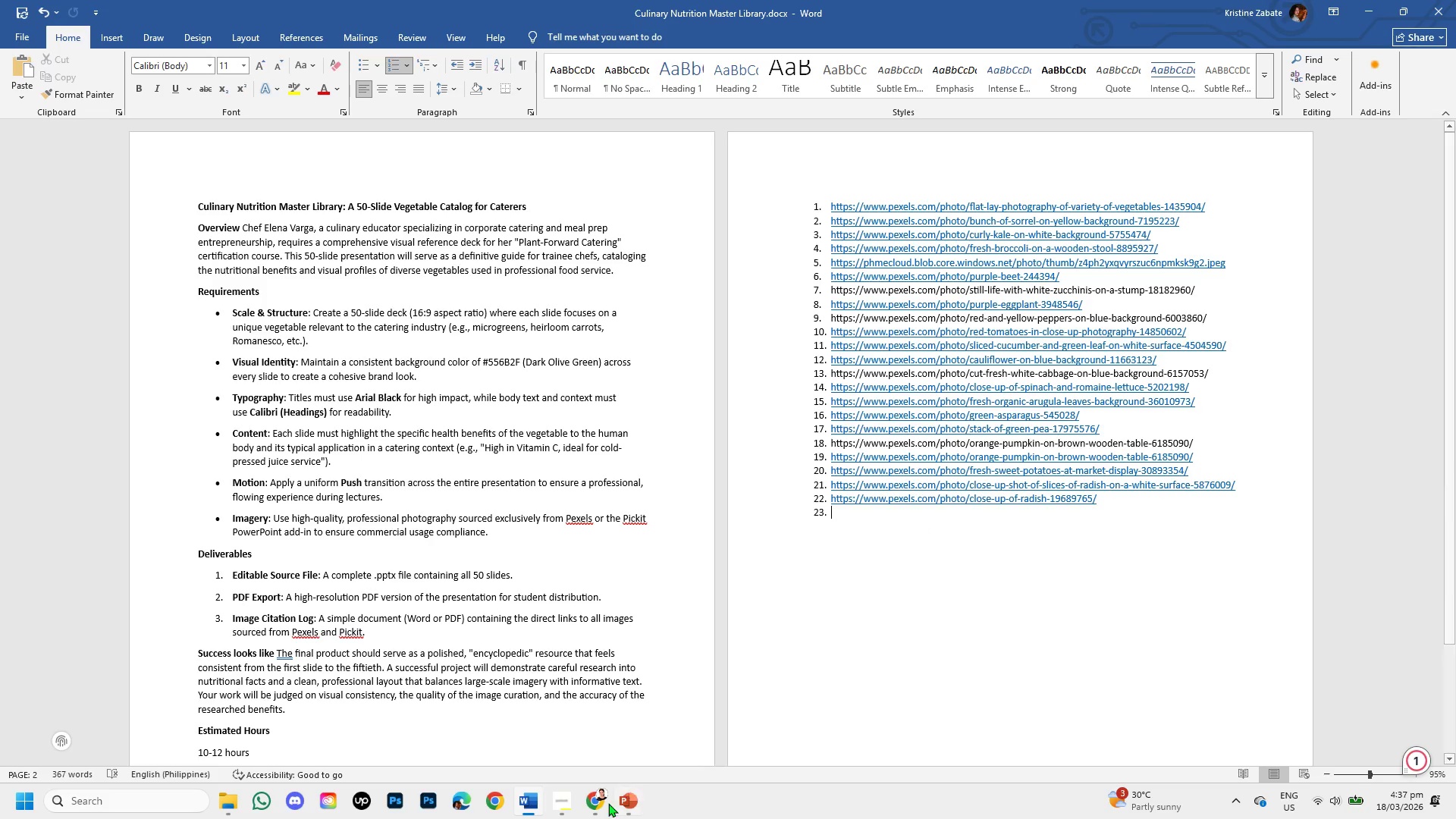 
left_click([598, 809])
 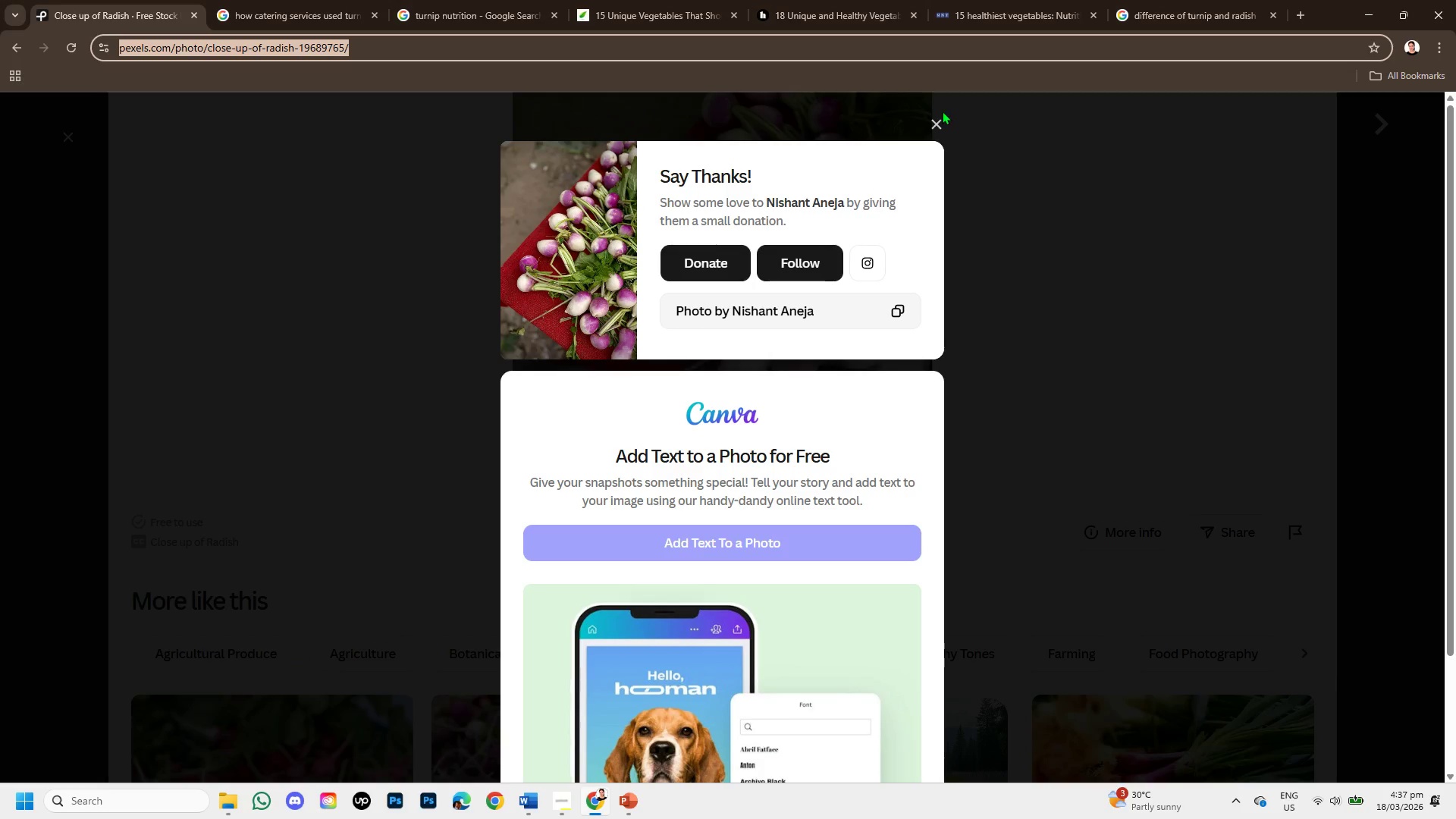 
left_click([934, 118])
 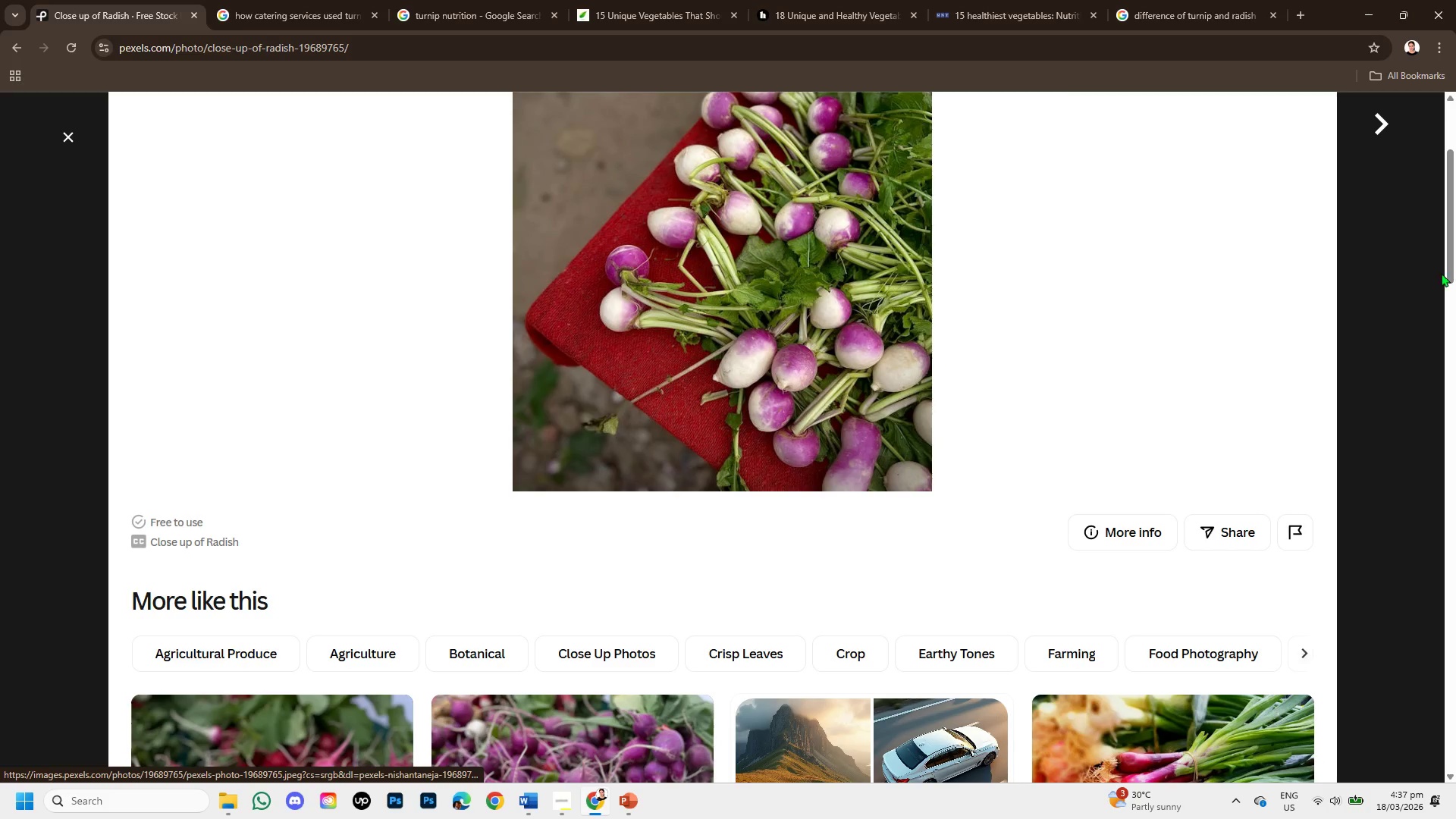 
left_click([1384, 278])
 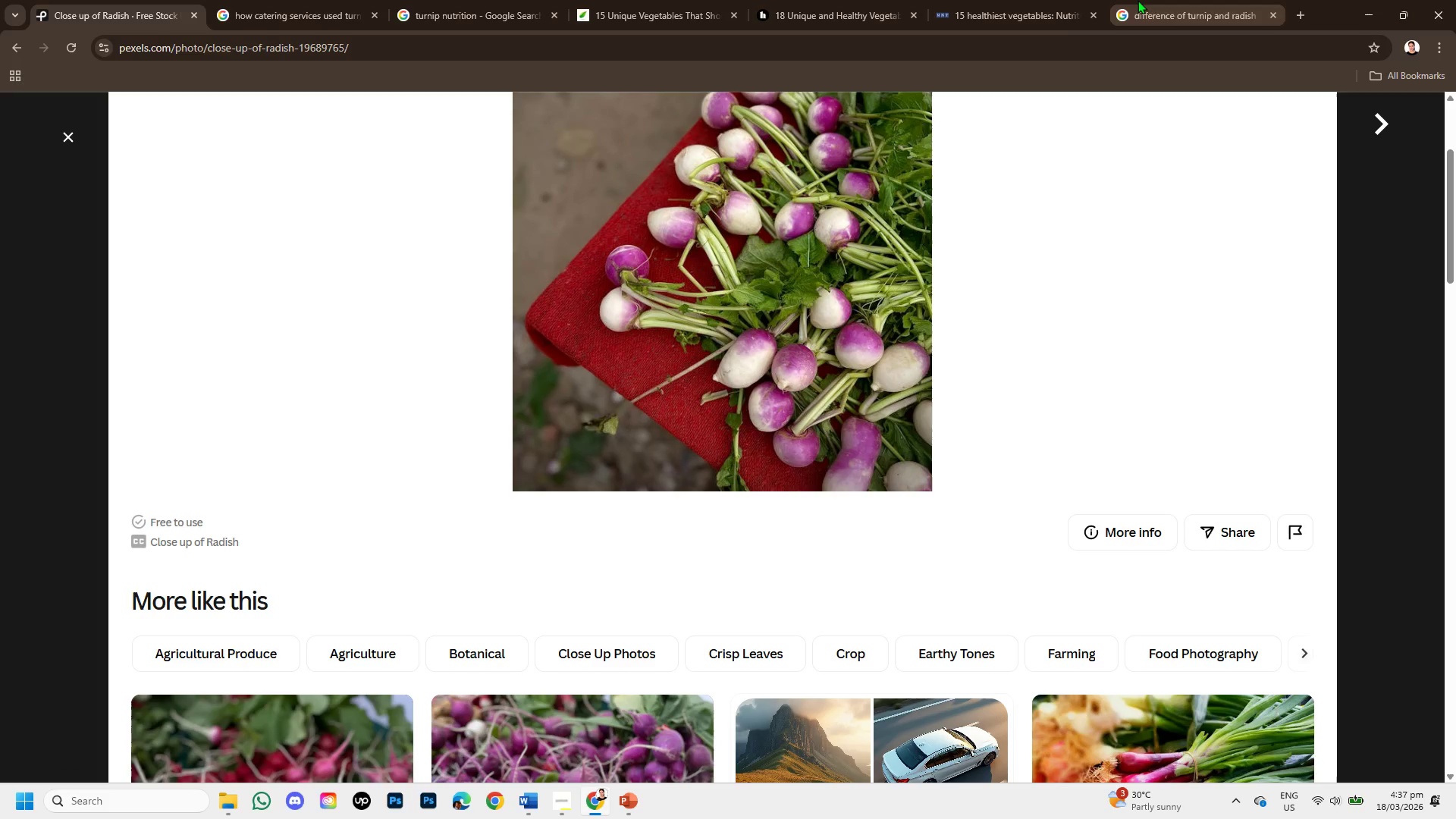 
left_click([275, 0])
 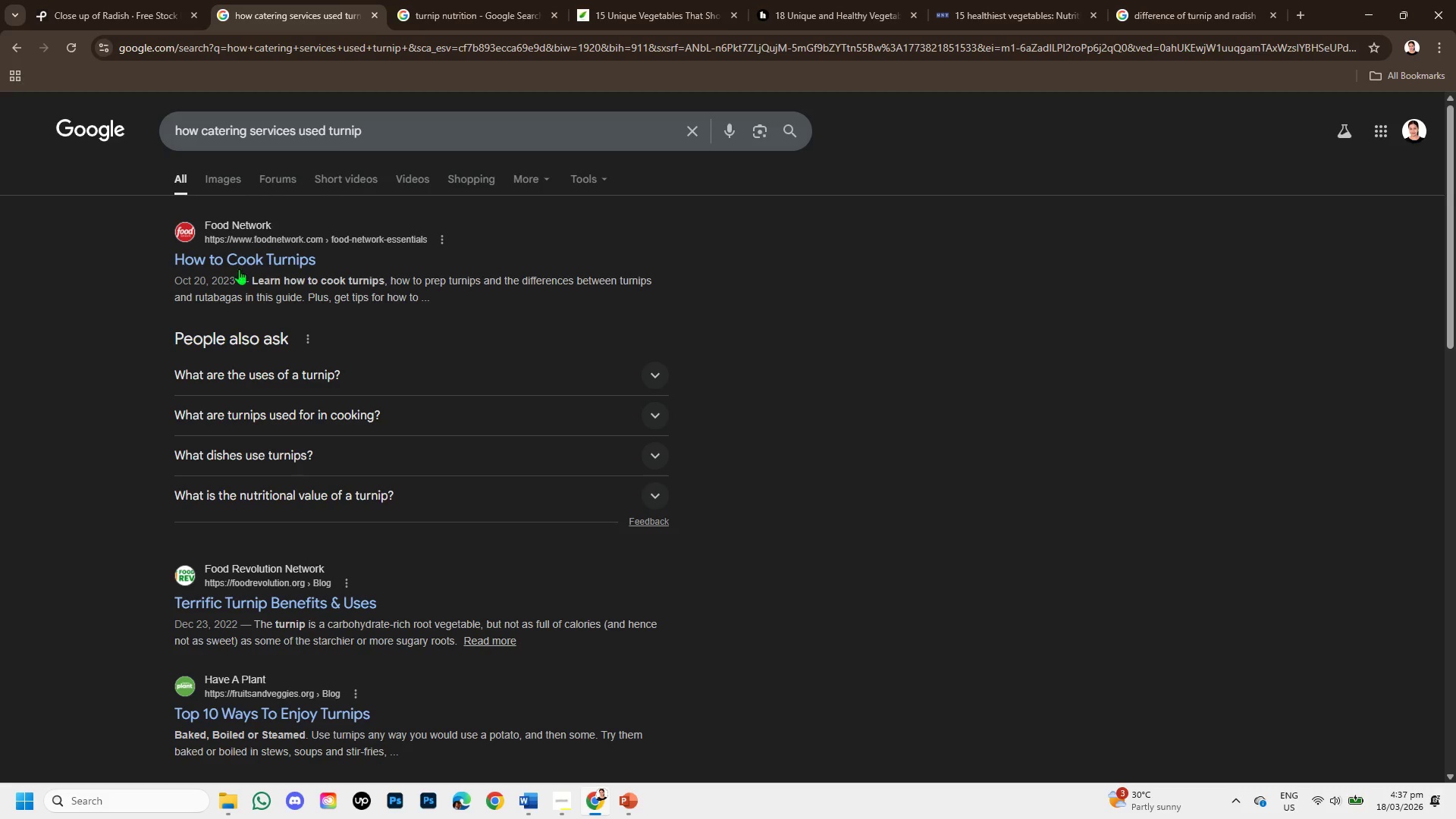 
right_click([239, 262])
 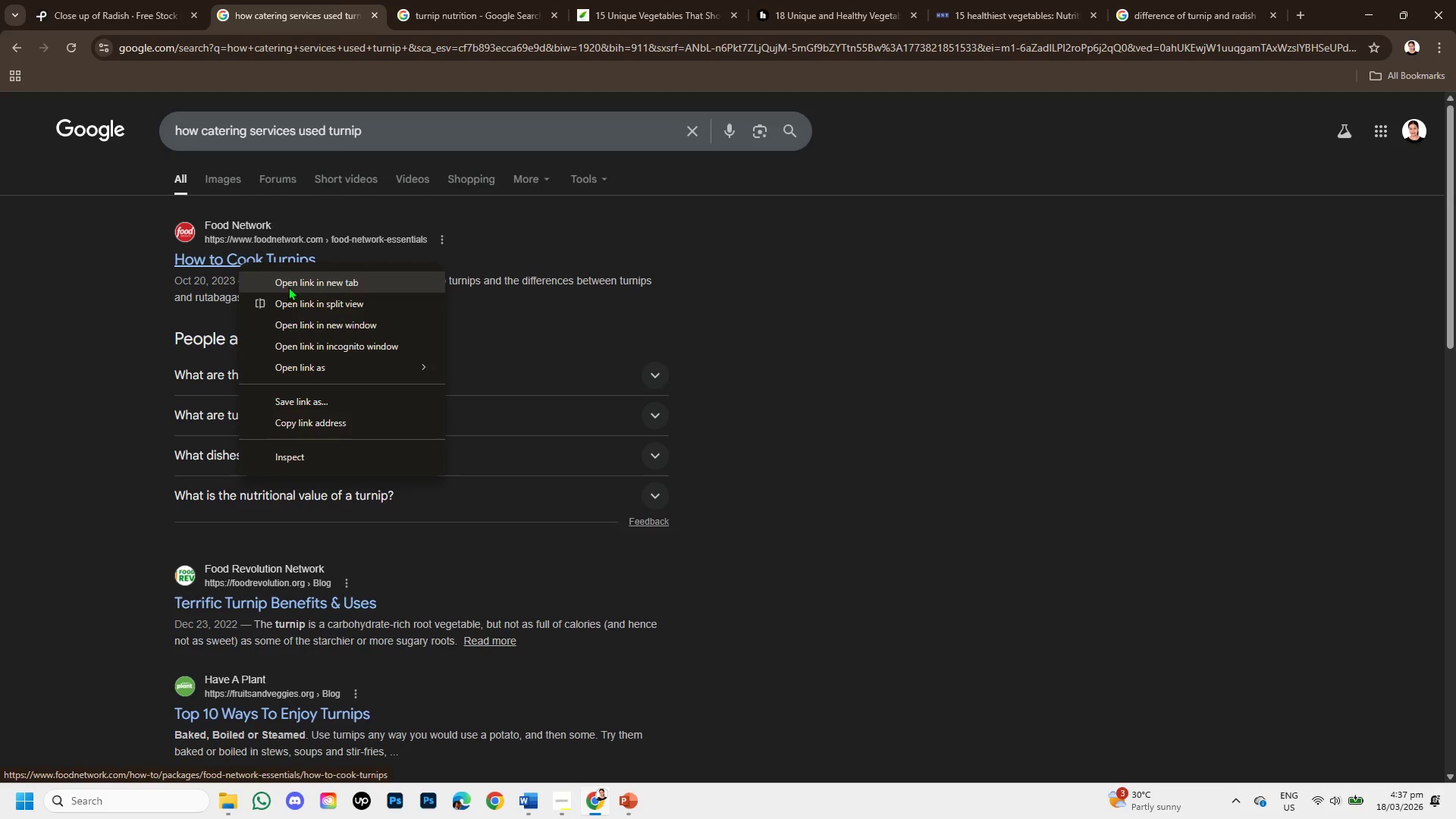 
left_click([288, 287])
 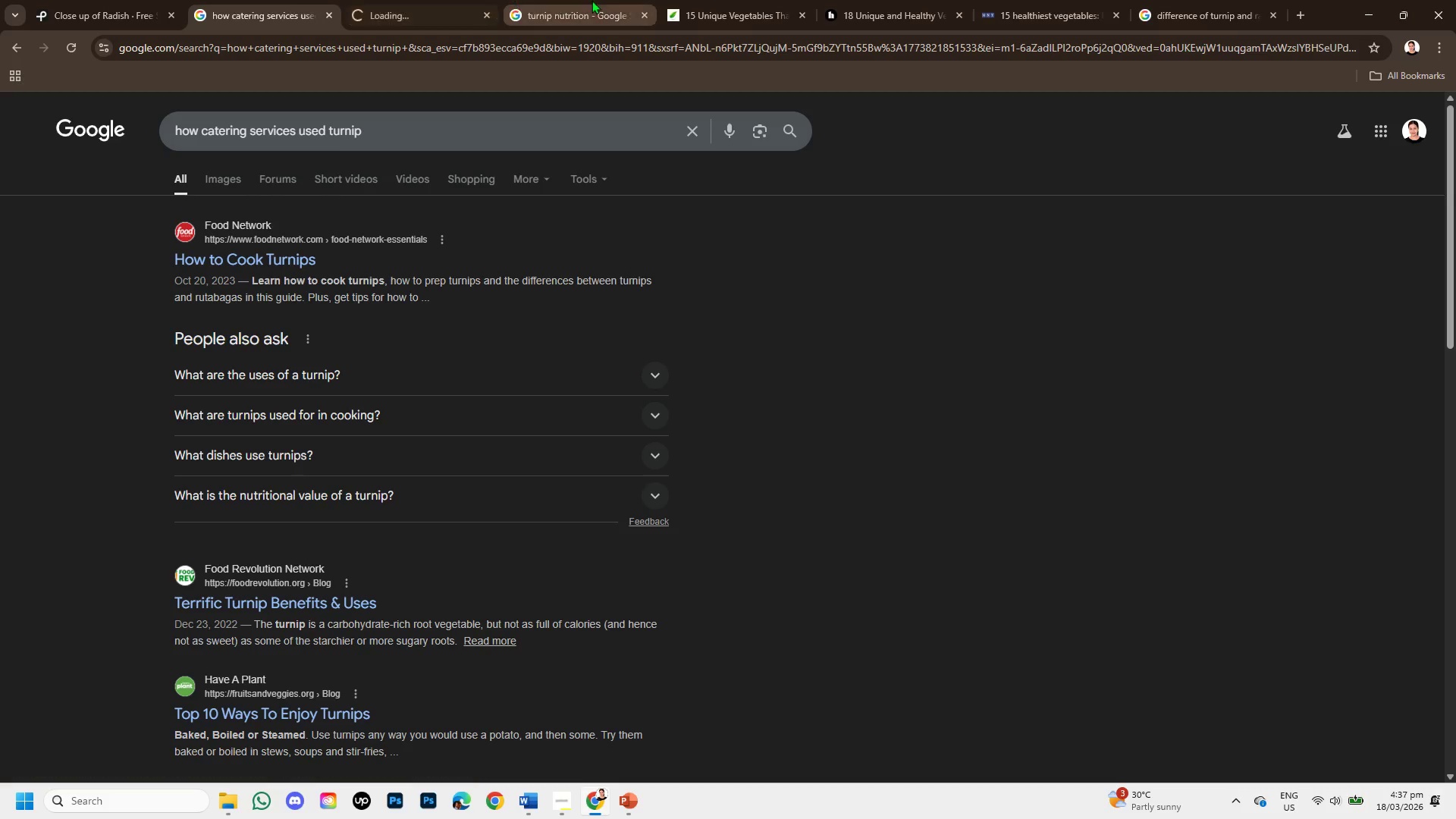 
left_click([596, 0])
 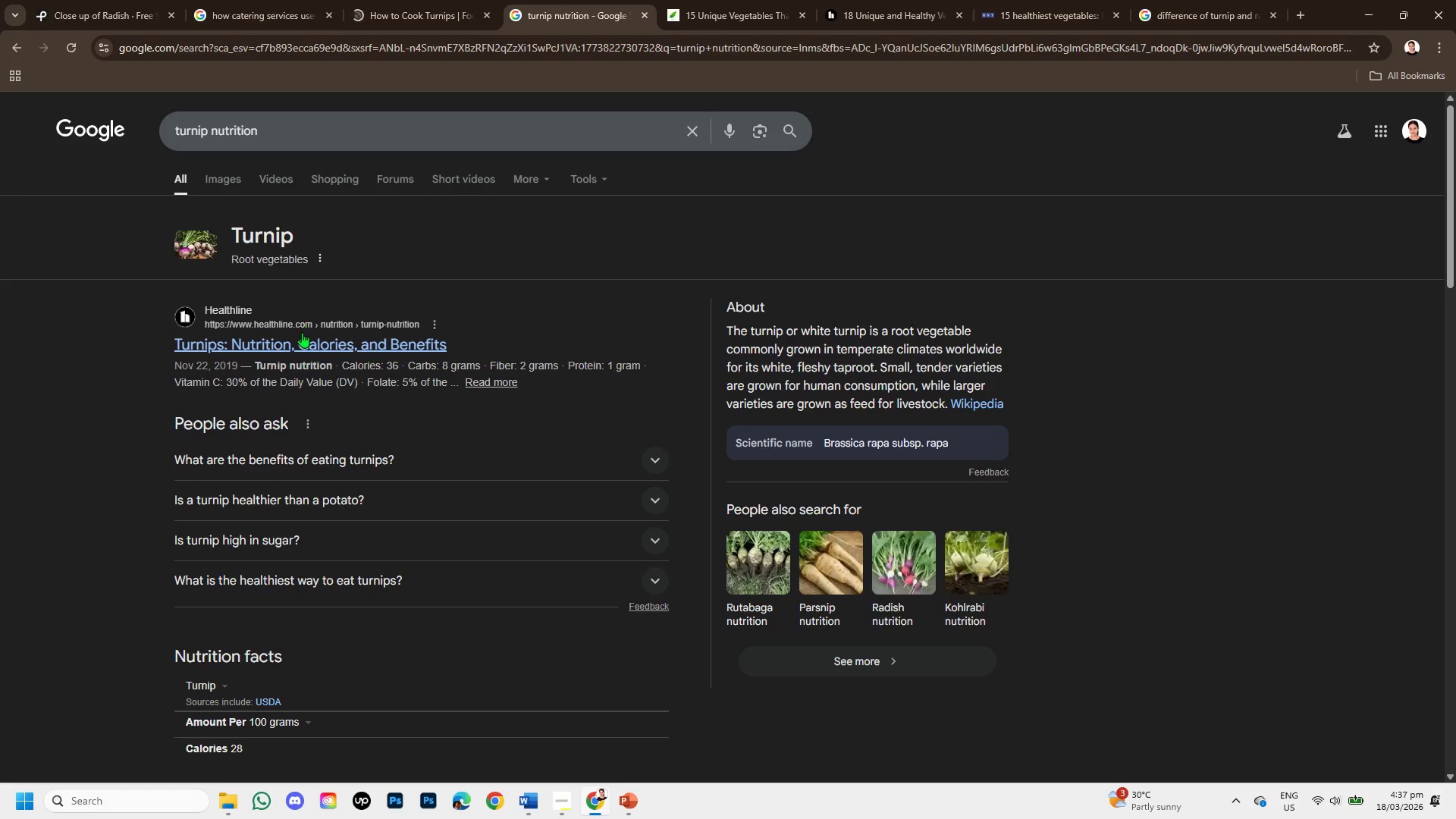 
right_click([302, 332])
 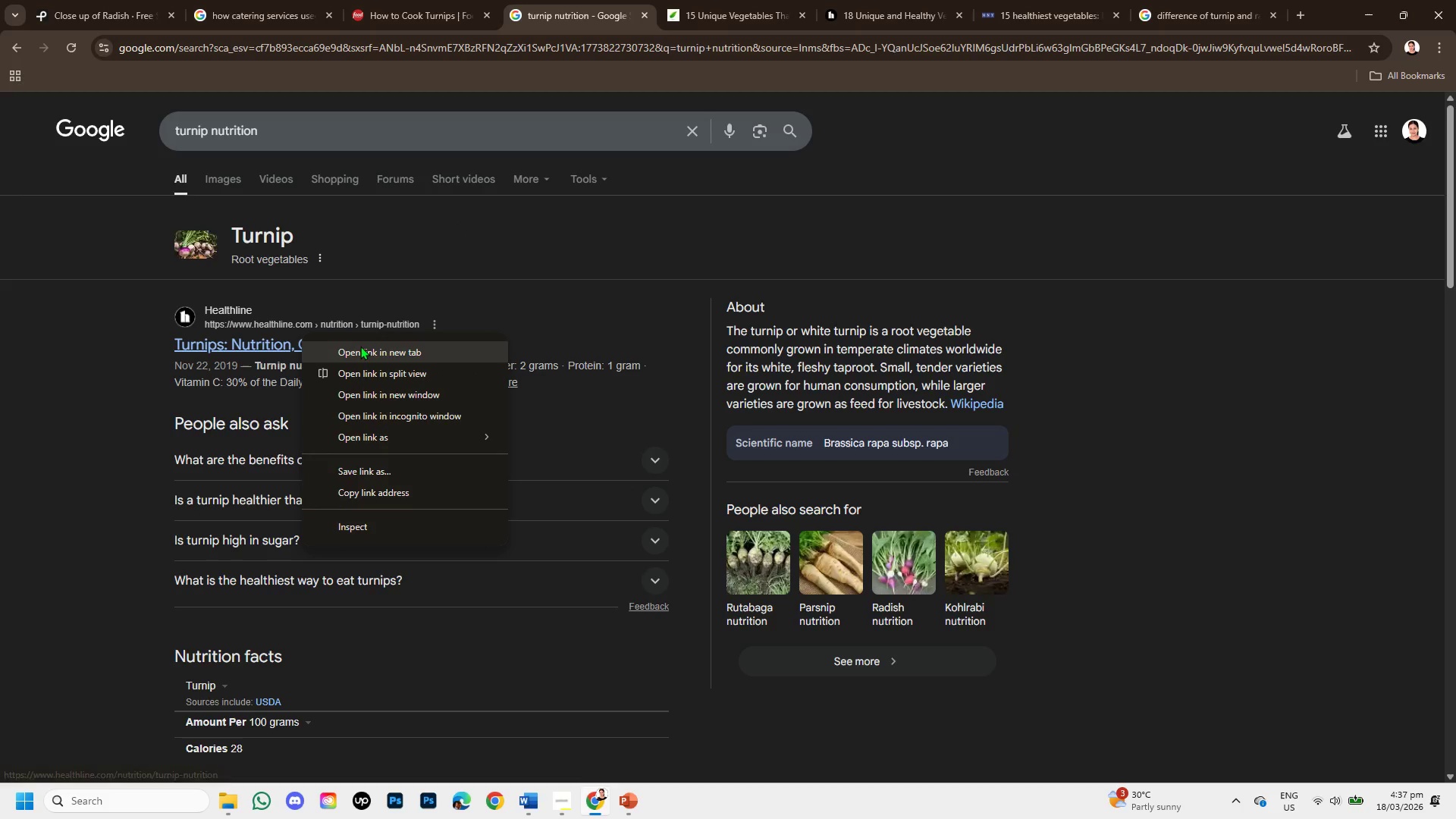 
left_click([361, 347])
 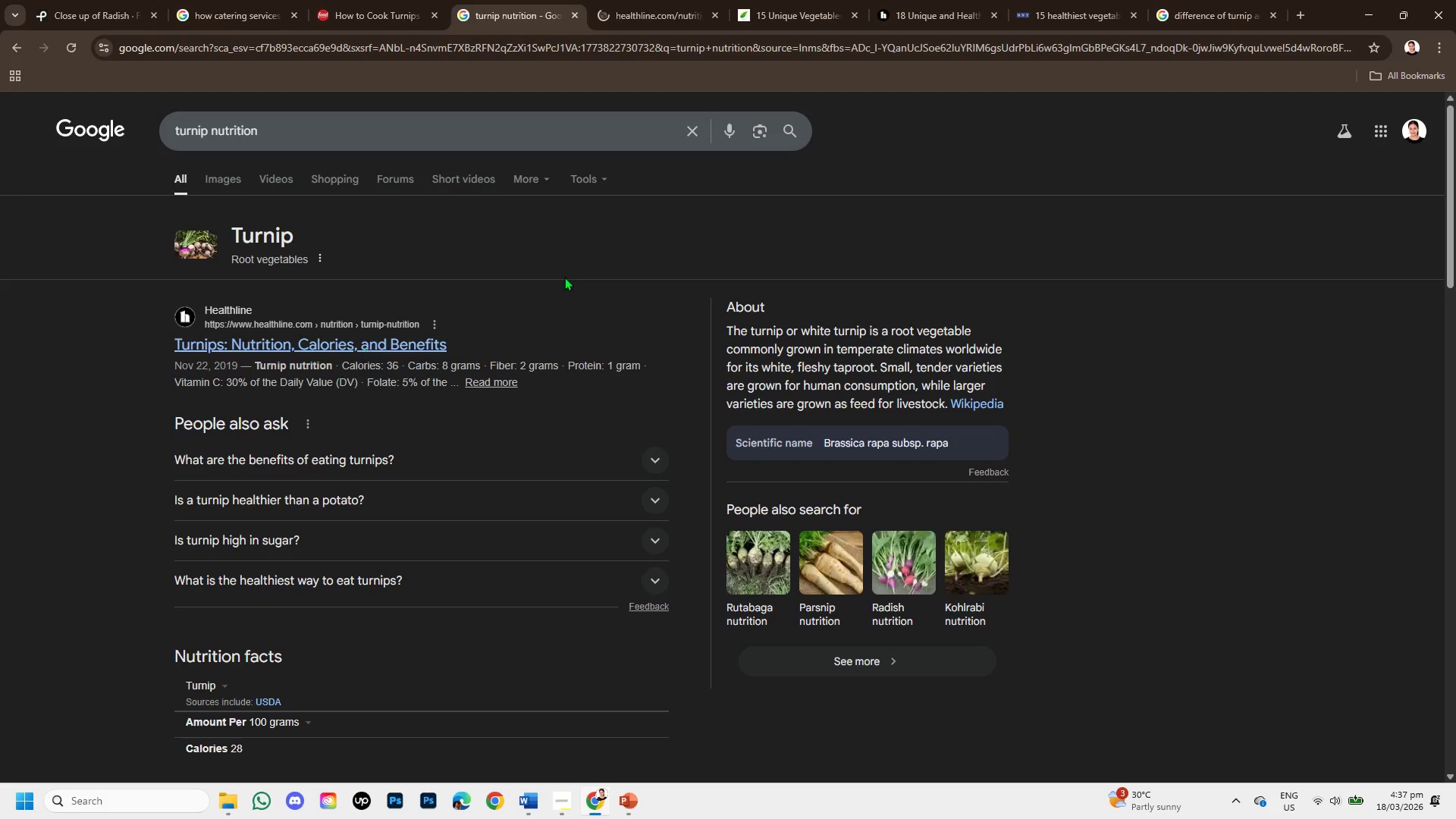 
mouse_move([814, -25])
 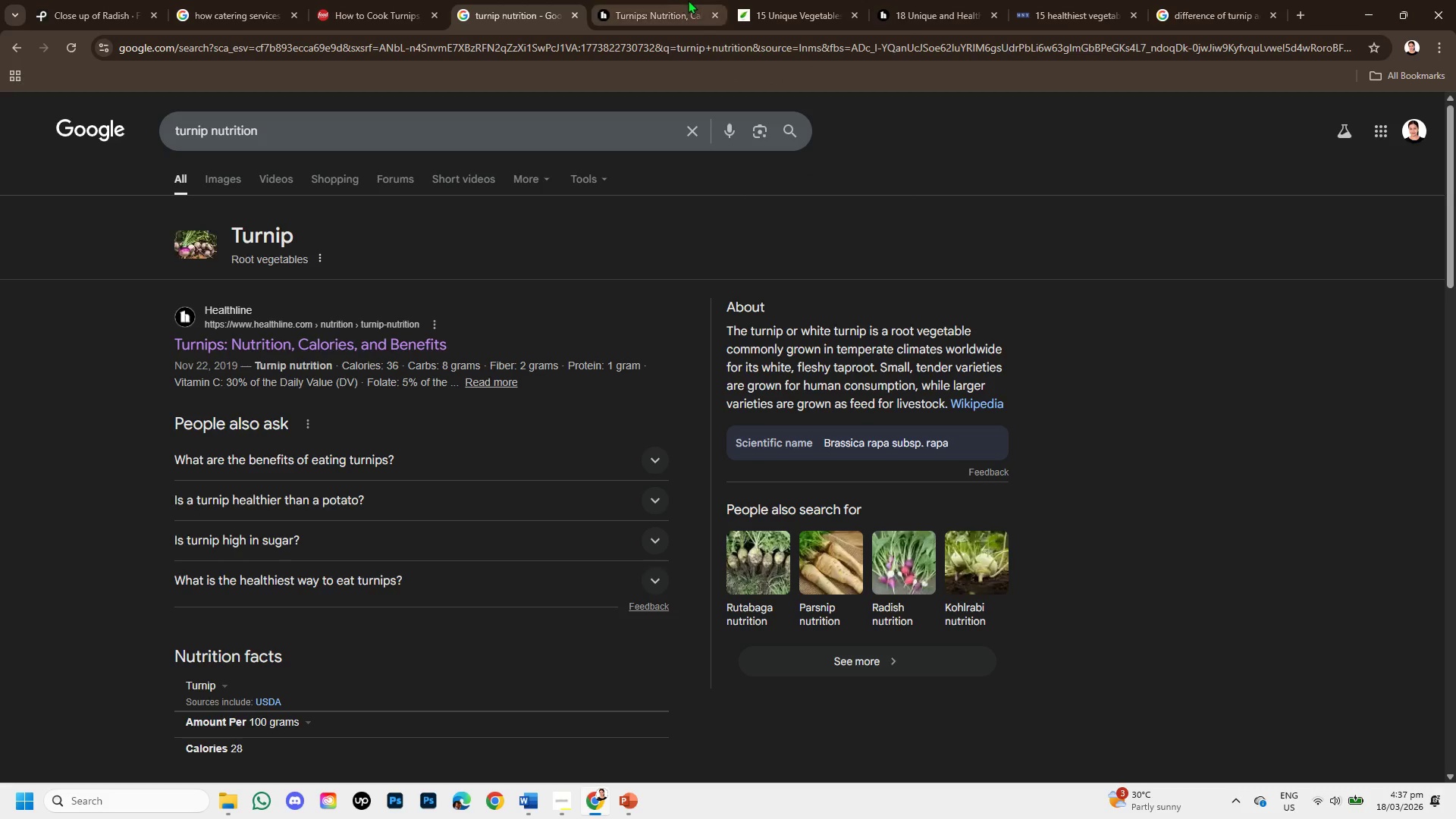 
left_click([690, 5])
 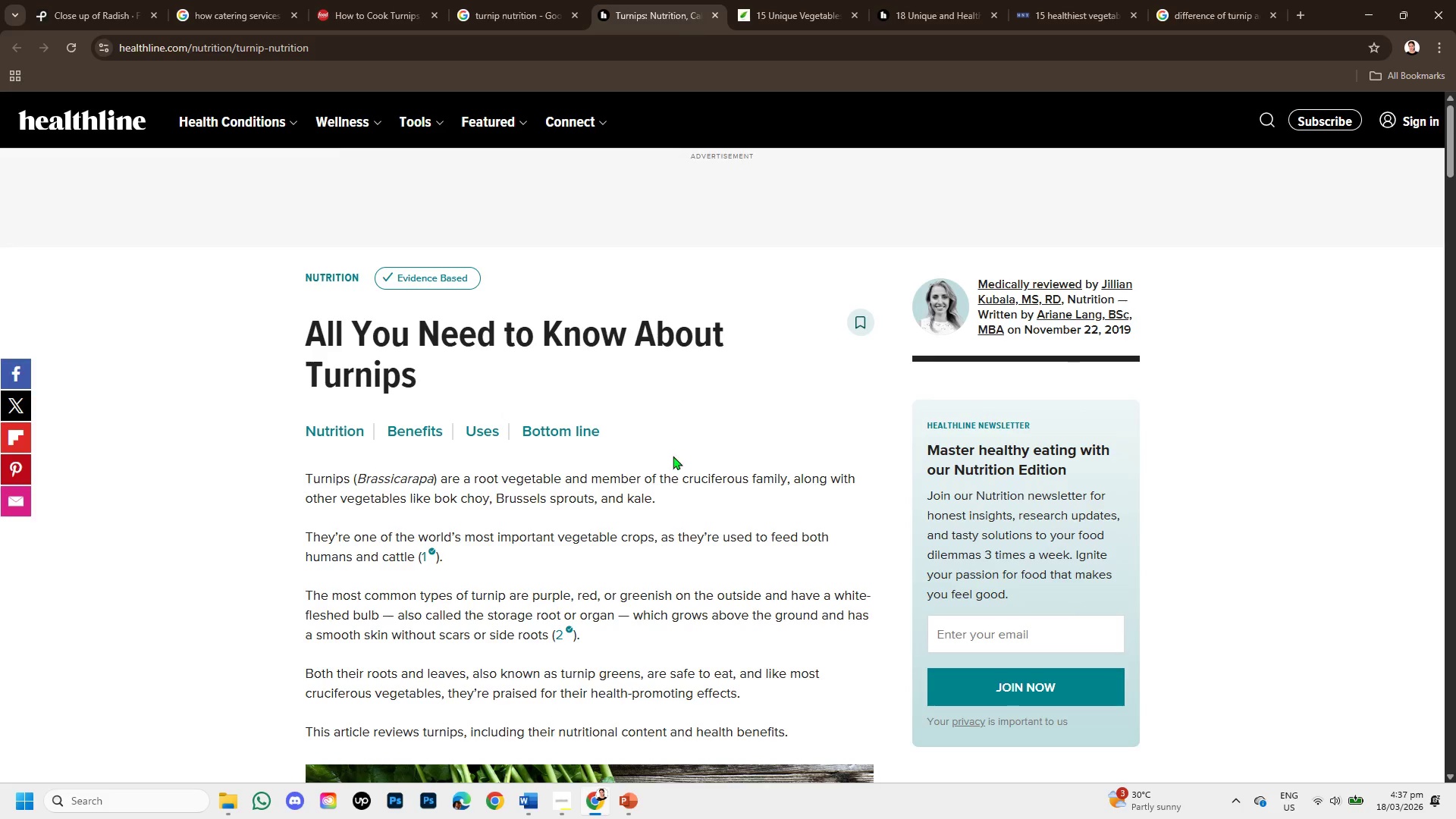 
scroll: coordinate [667, 476], scroll_direction: down, amount: 1.0
 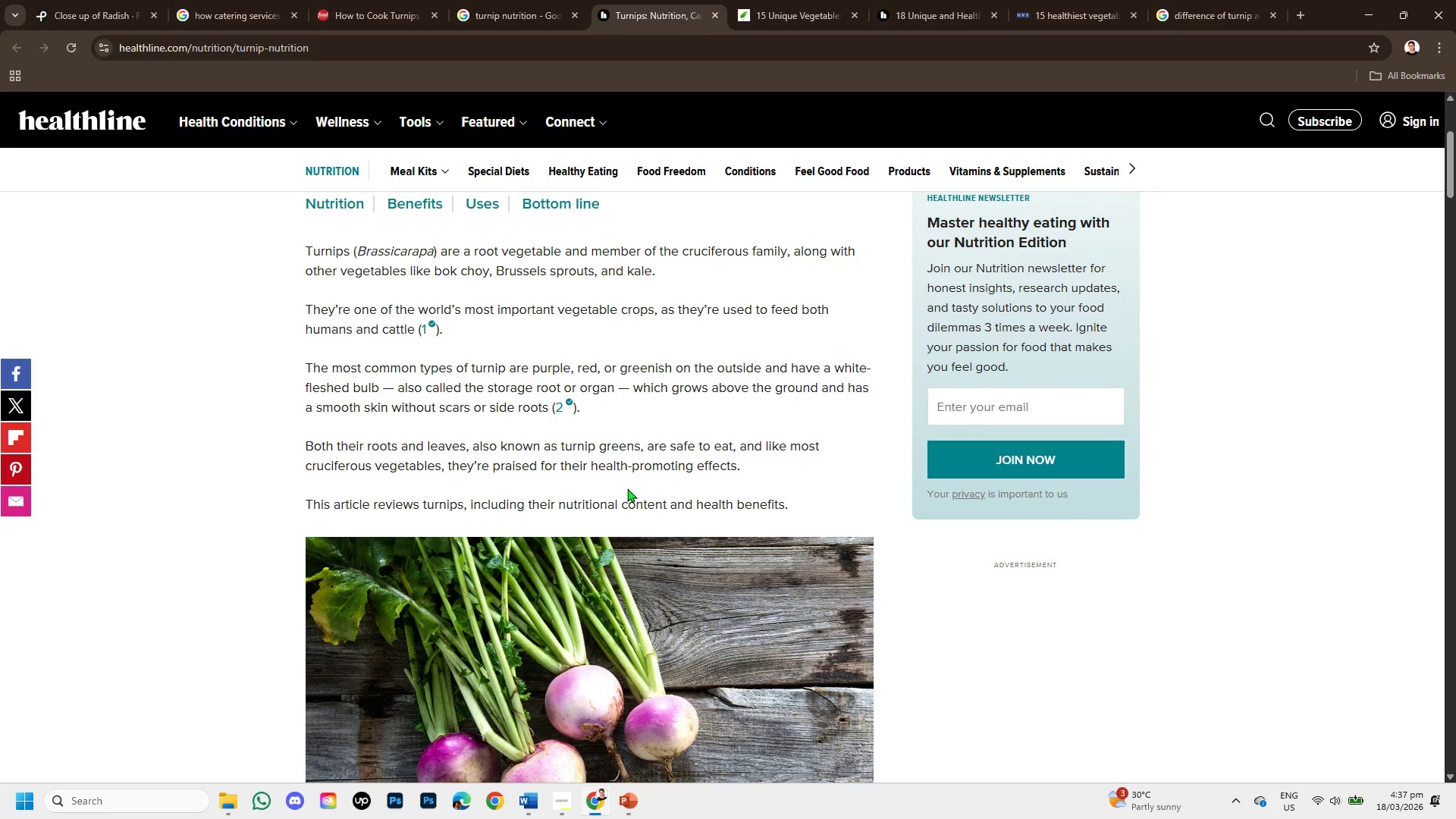 
wait(10.71)
 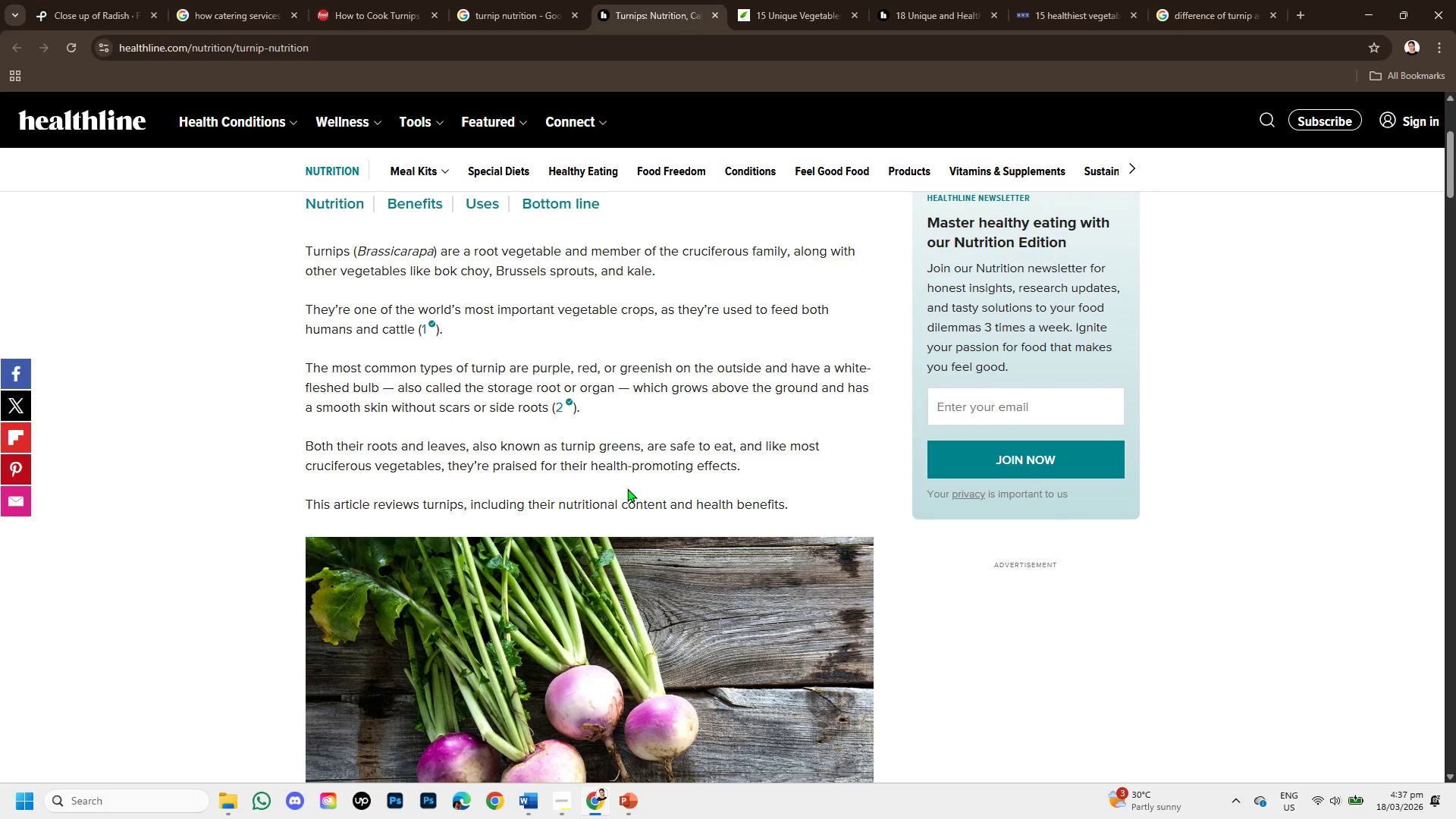 
key(Control+ControlLeft)
 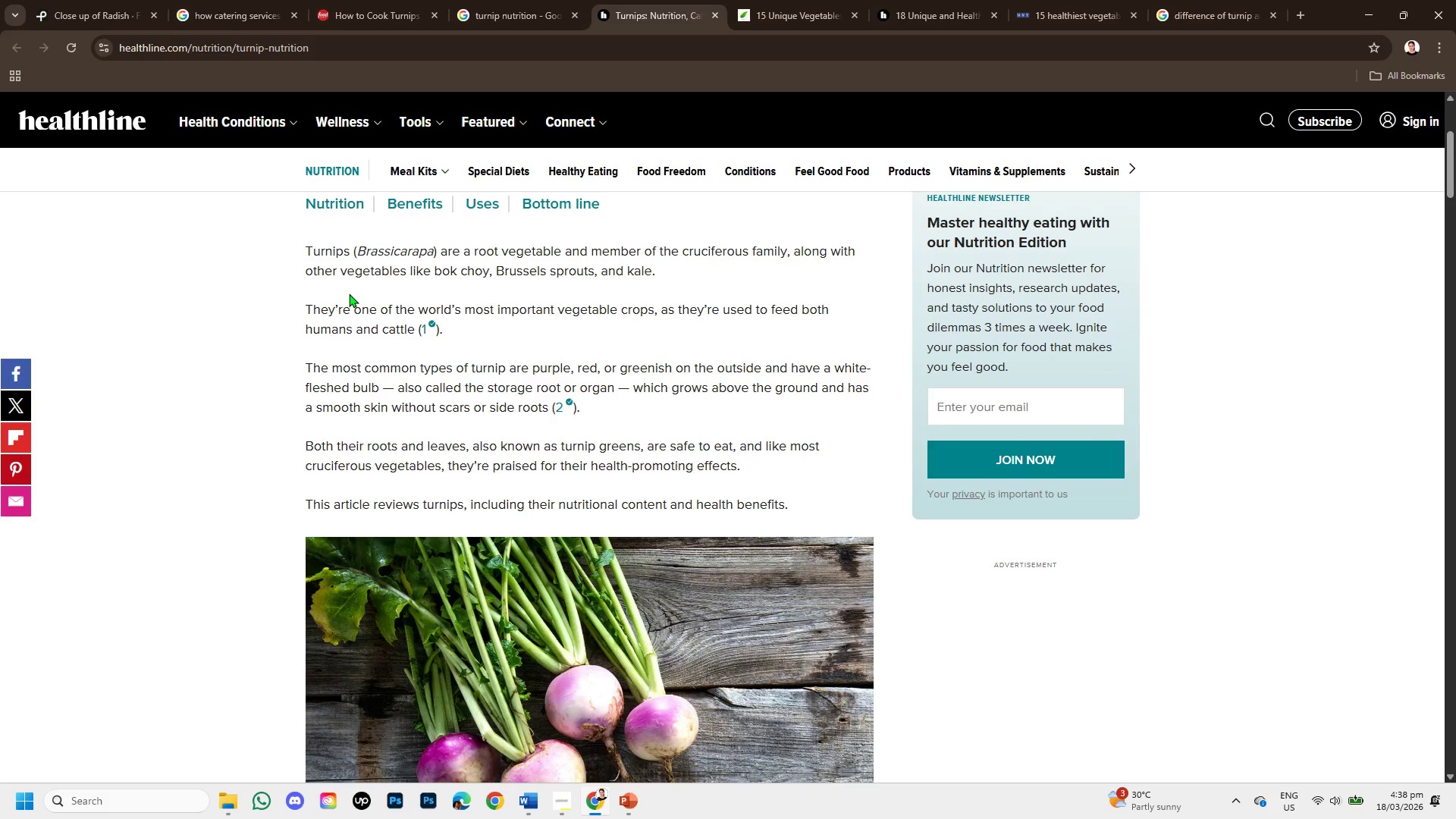 
wait(11.25)
 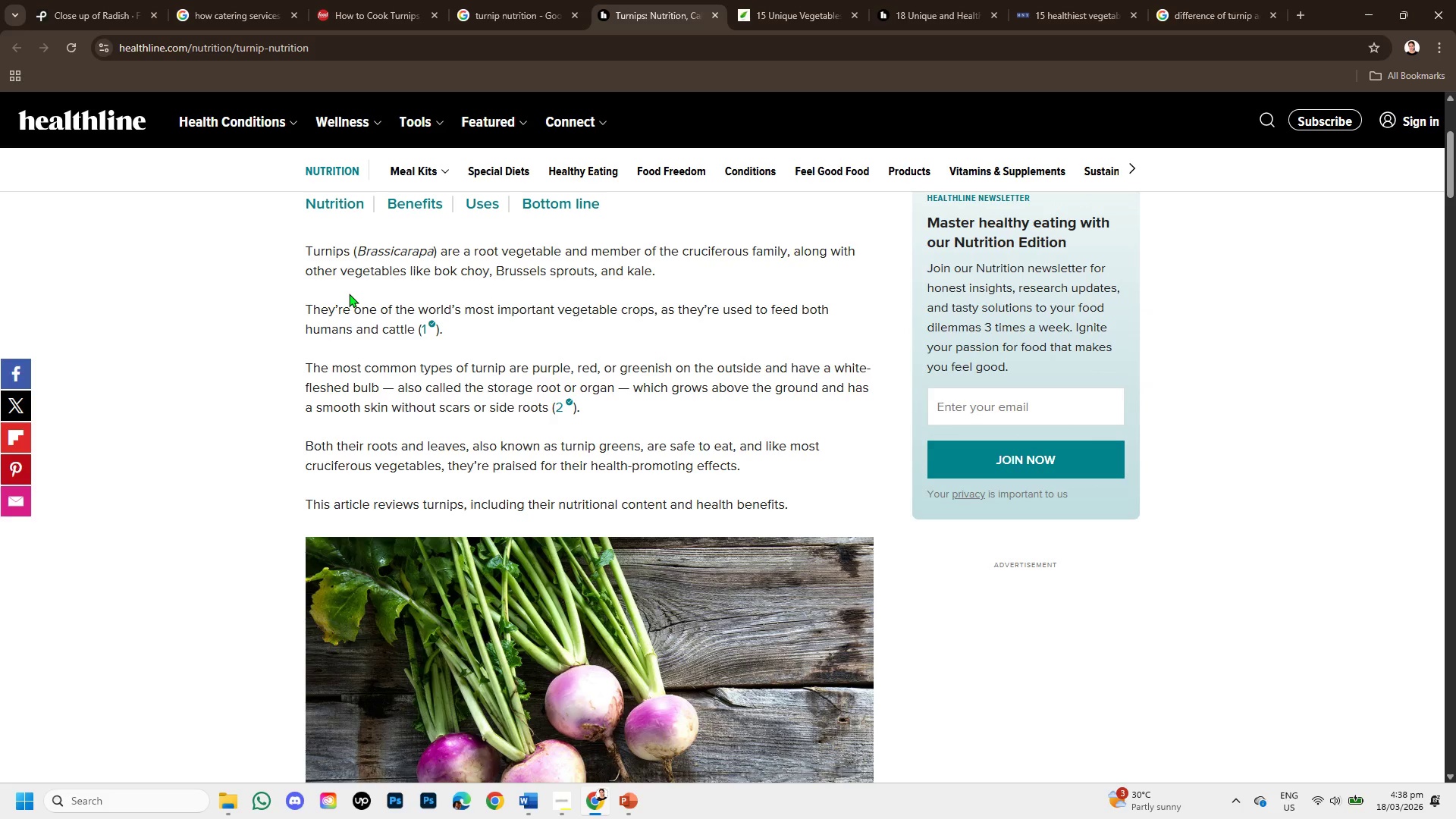 
scroll: coordinate [458, 438], scroll_direction: down, amount: 1.0
 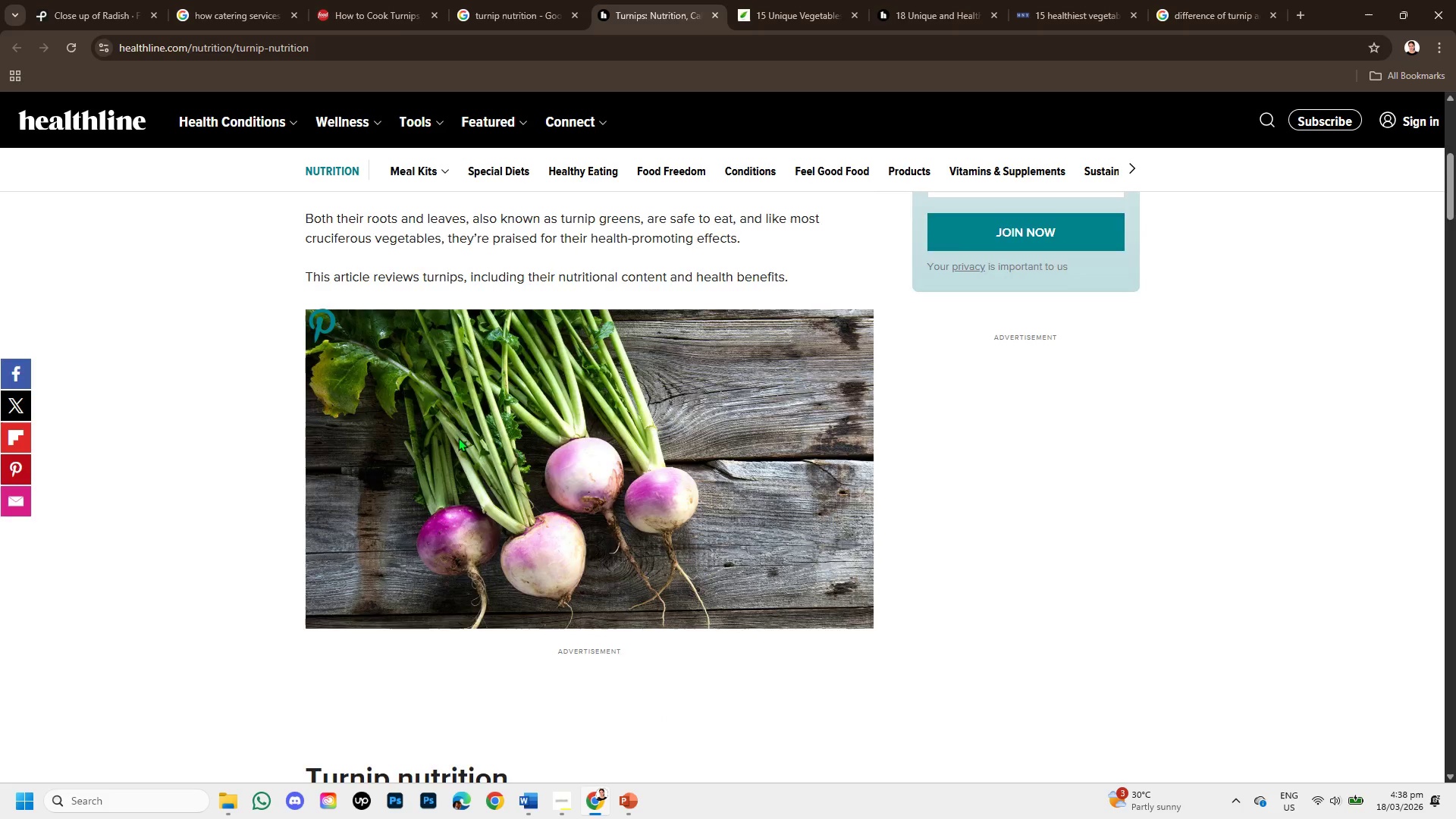 
scroll: coordinate [458, 438], scroll_direction: up, amount: 1.0
 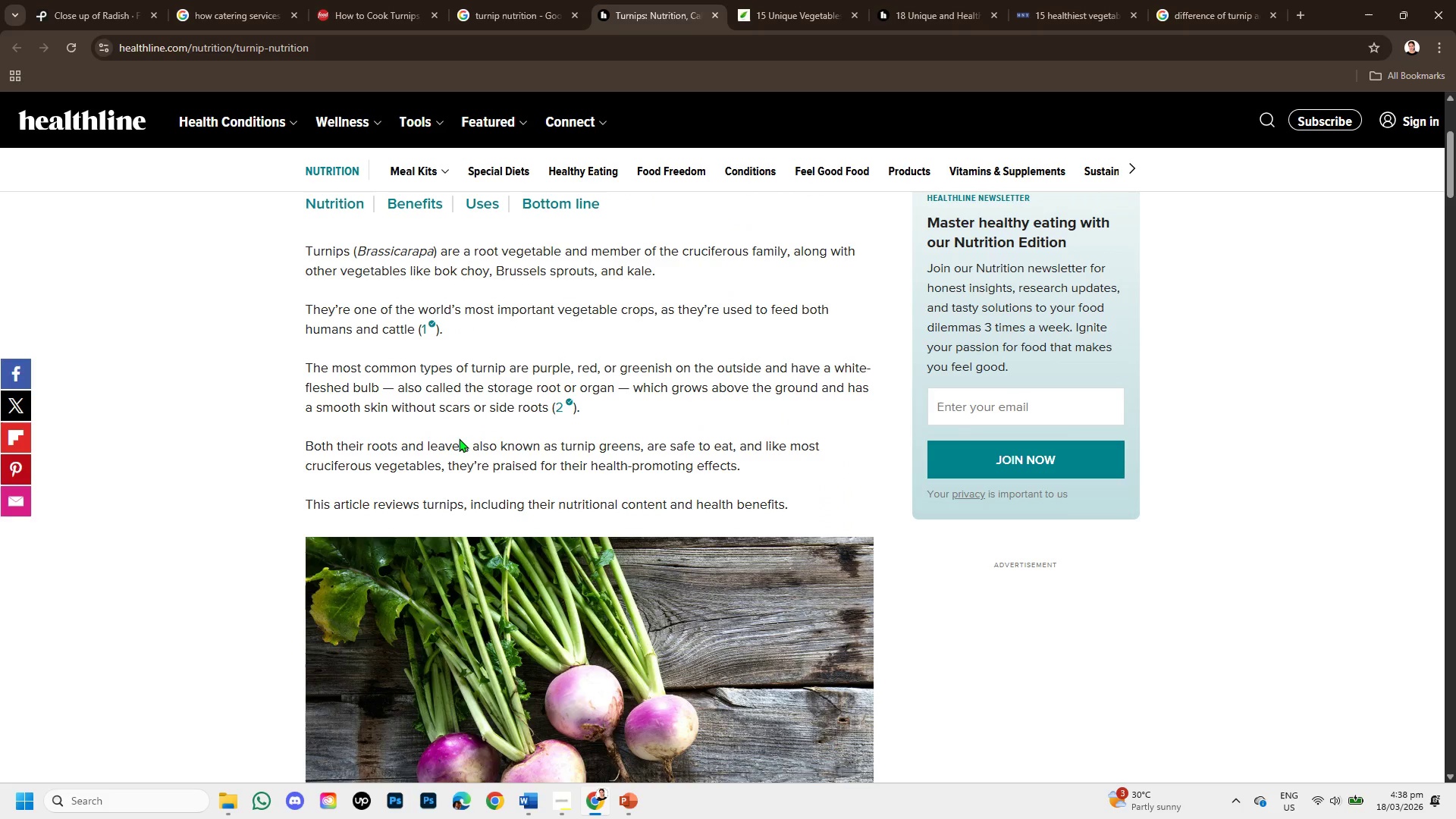 
wait(5.12)
 